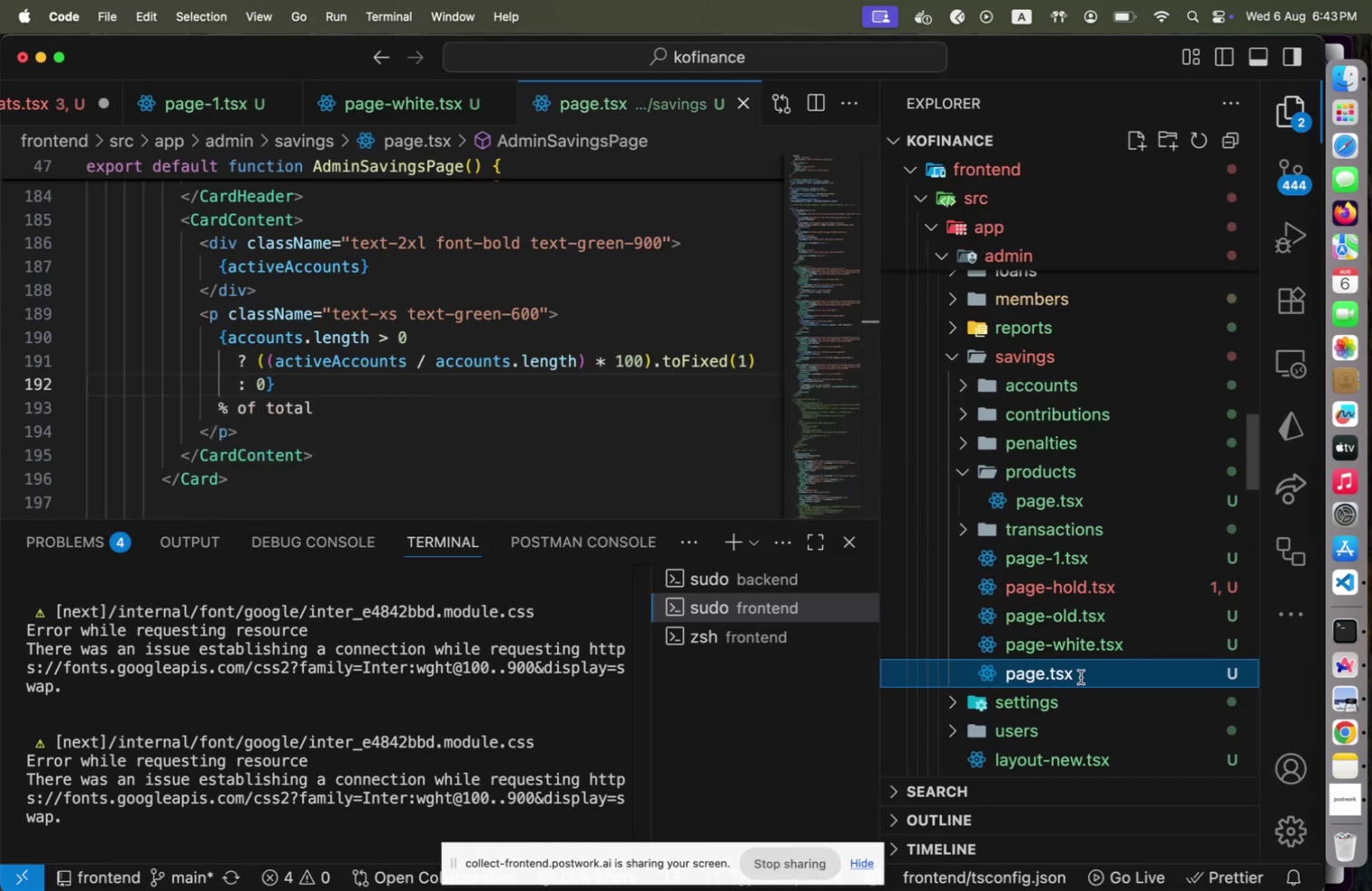 
key(Enter)
 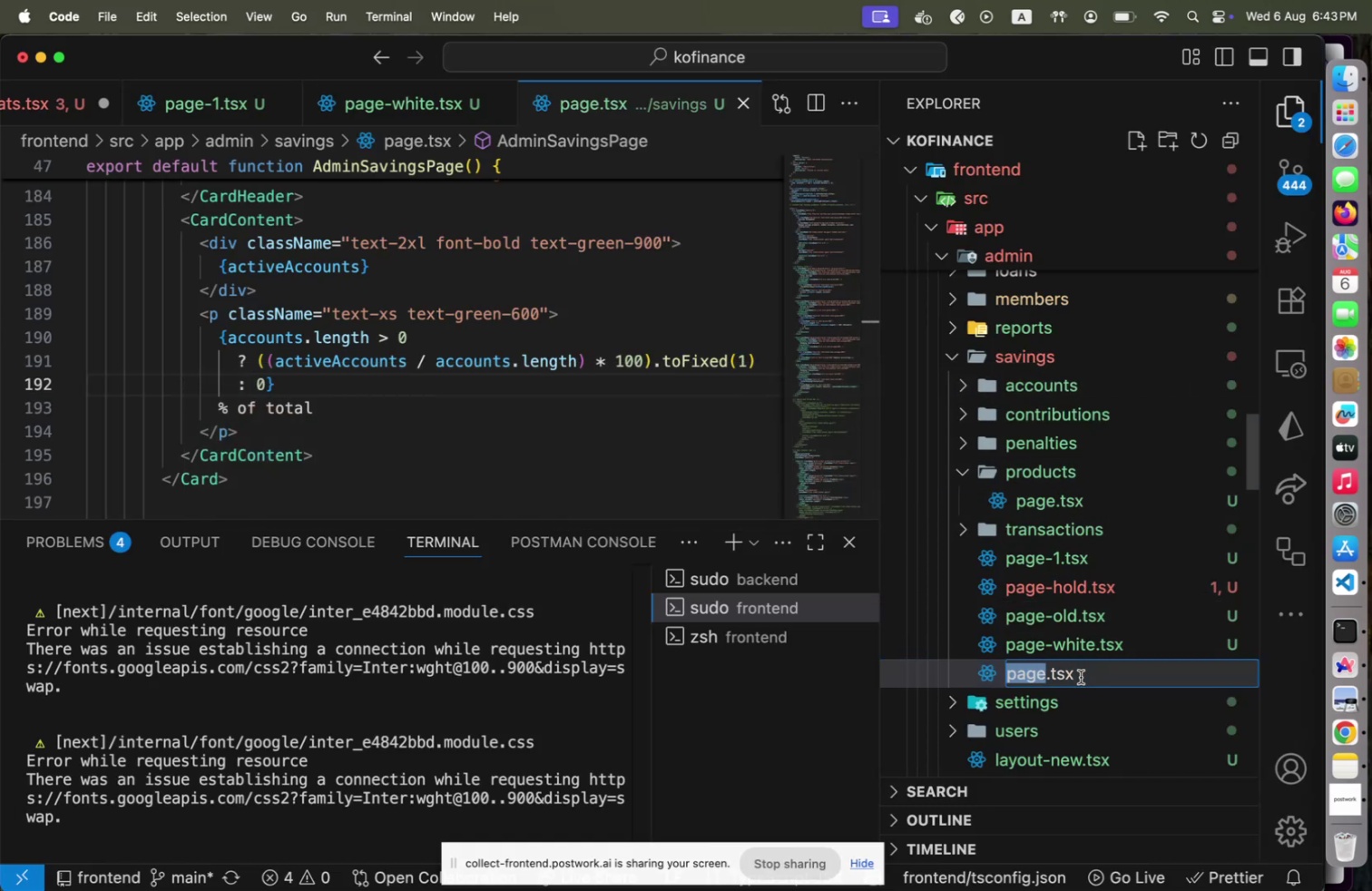 
key(ArrowRight)
 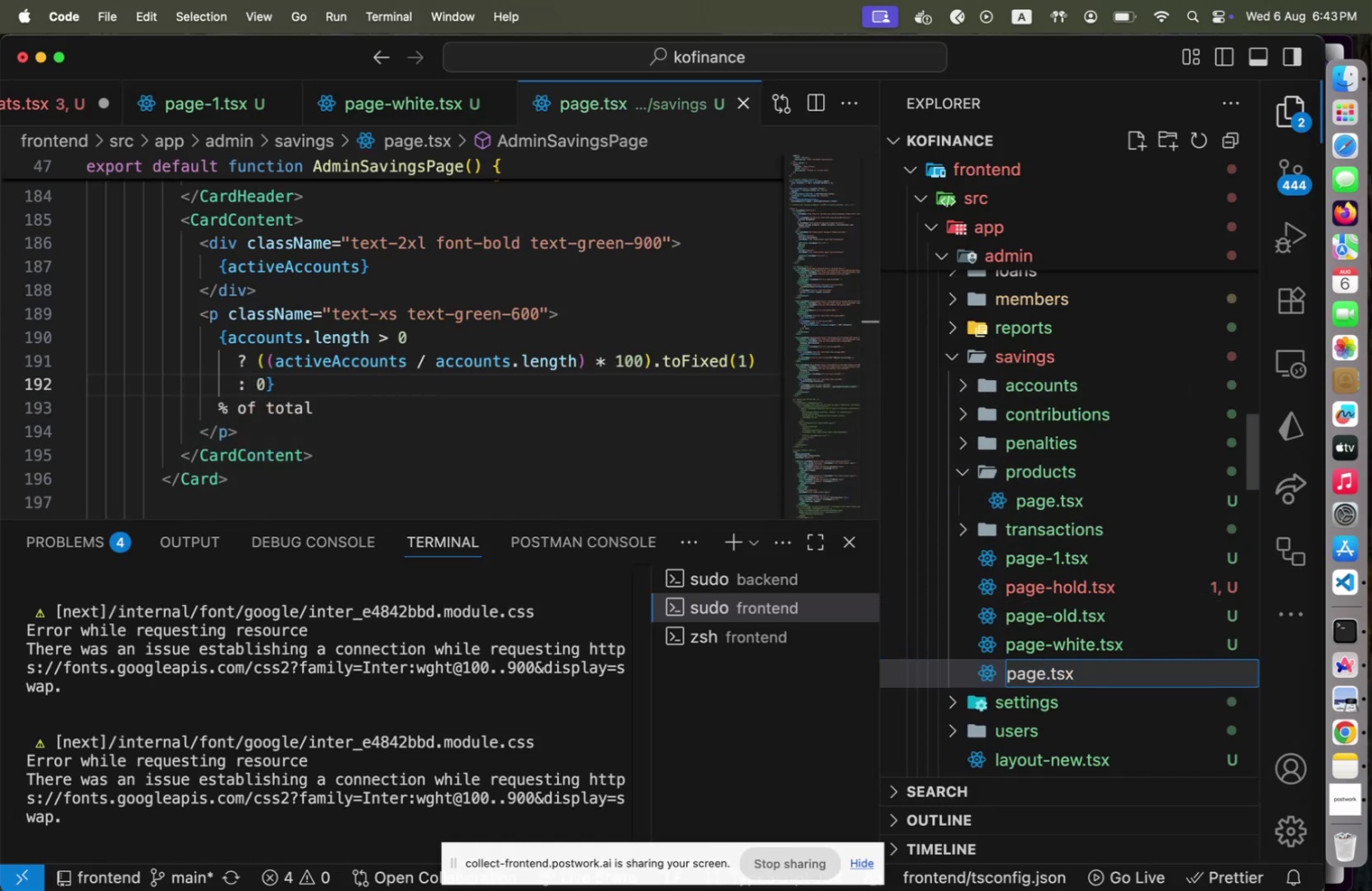 
type(-close)
 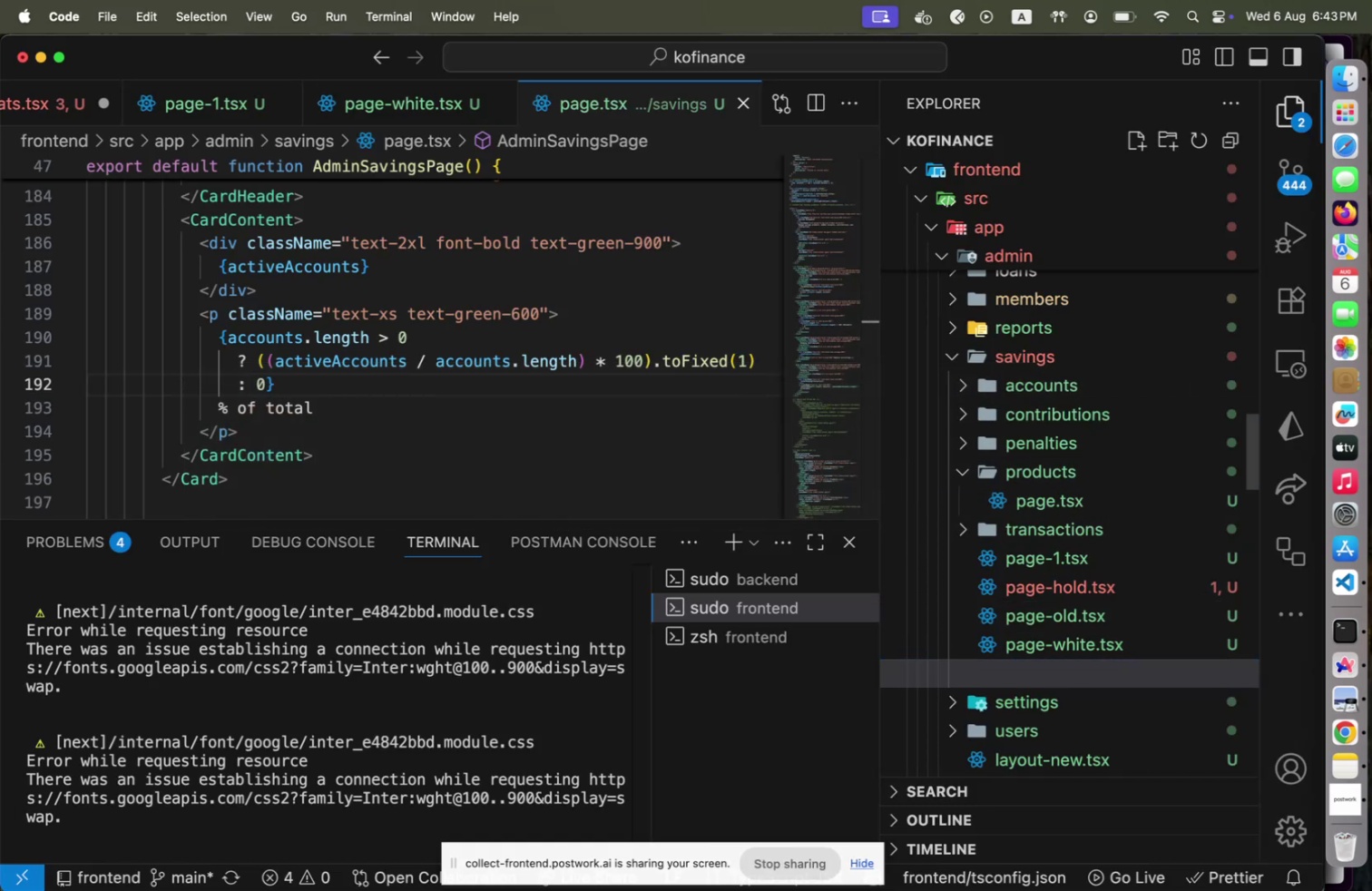 
key(Enter)
 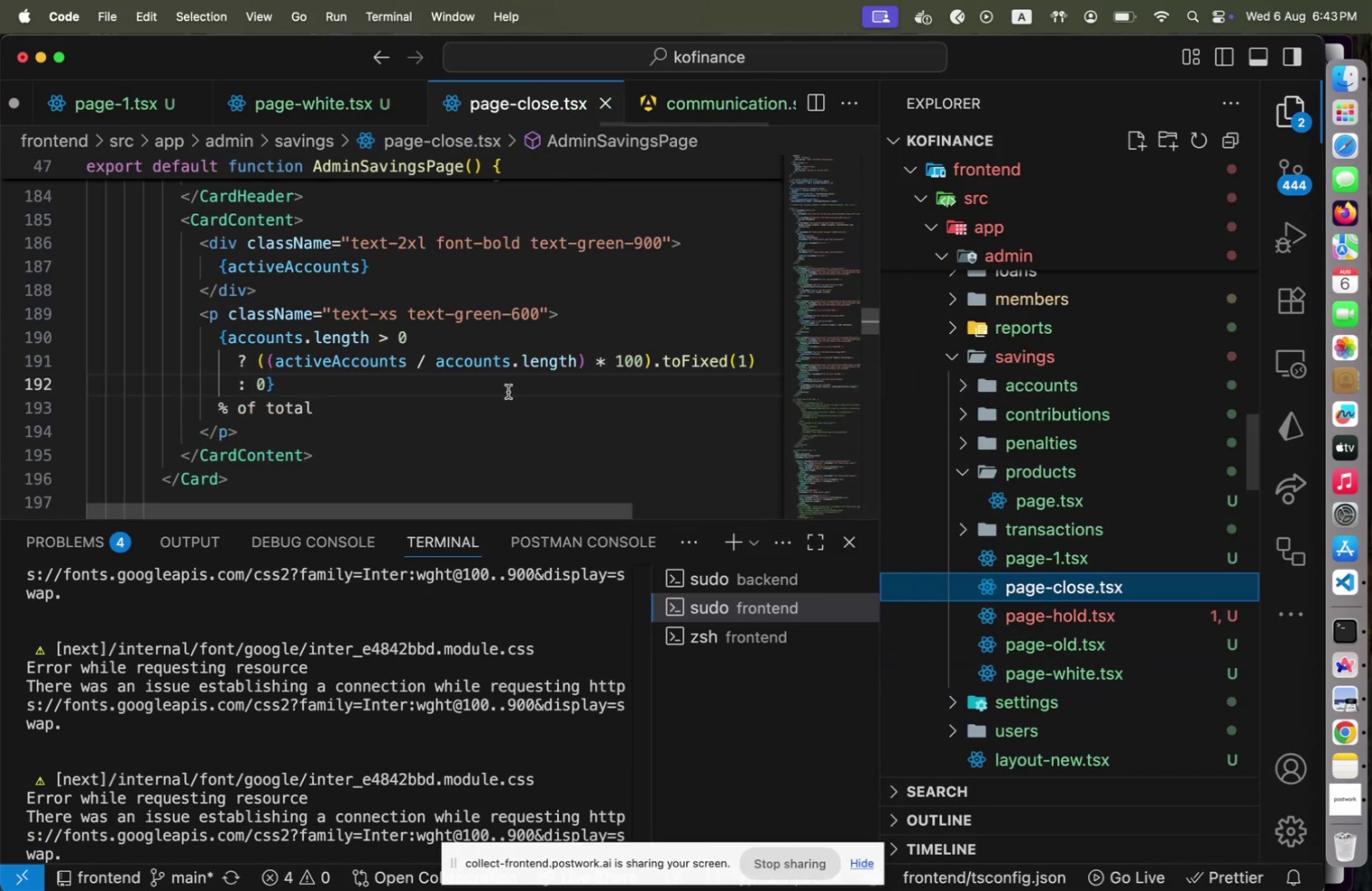 
key(Meta+CommandLeft)
 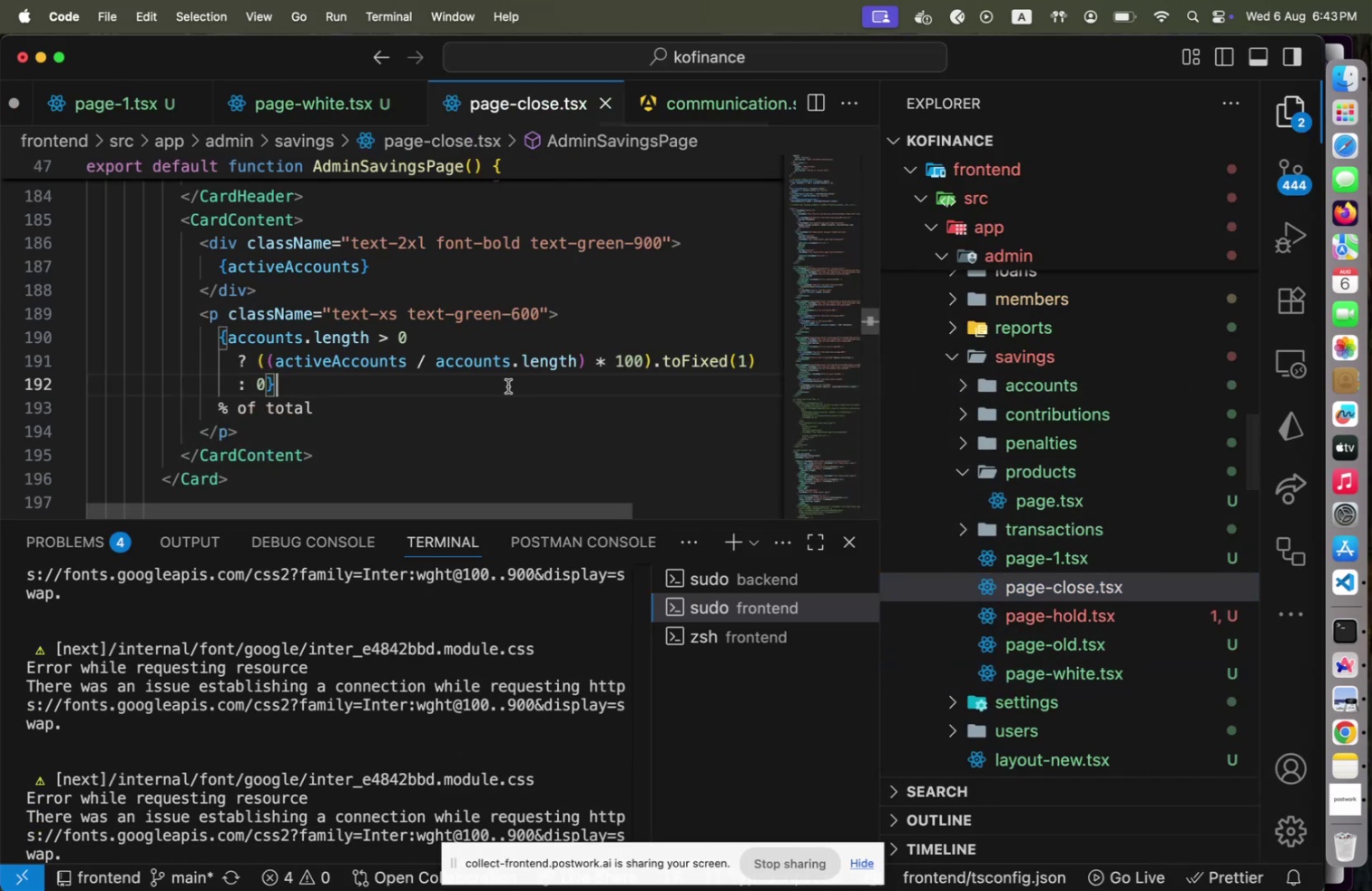 
left_click([508, 386])
 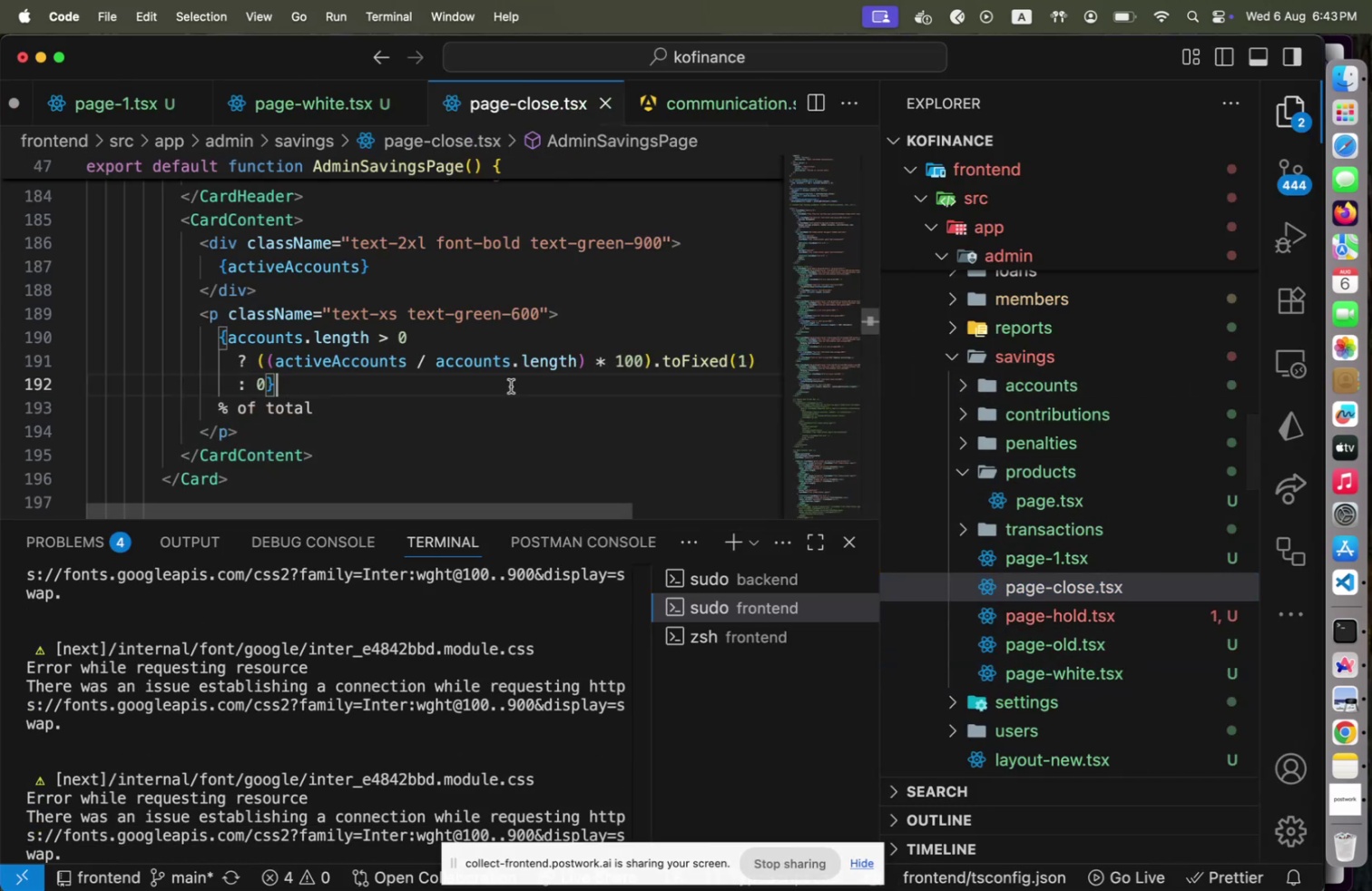 
key(Meta+S)
 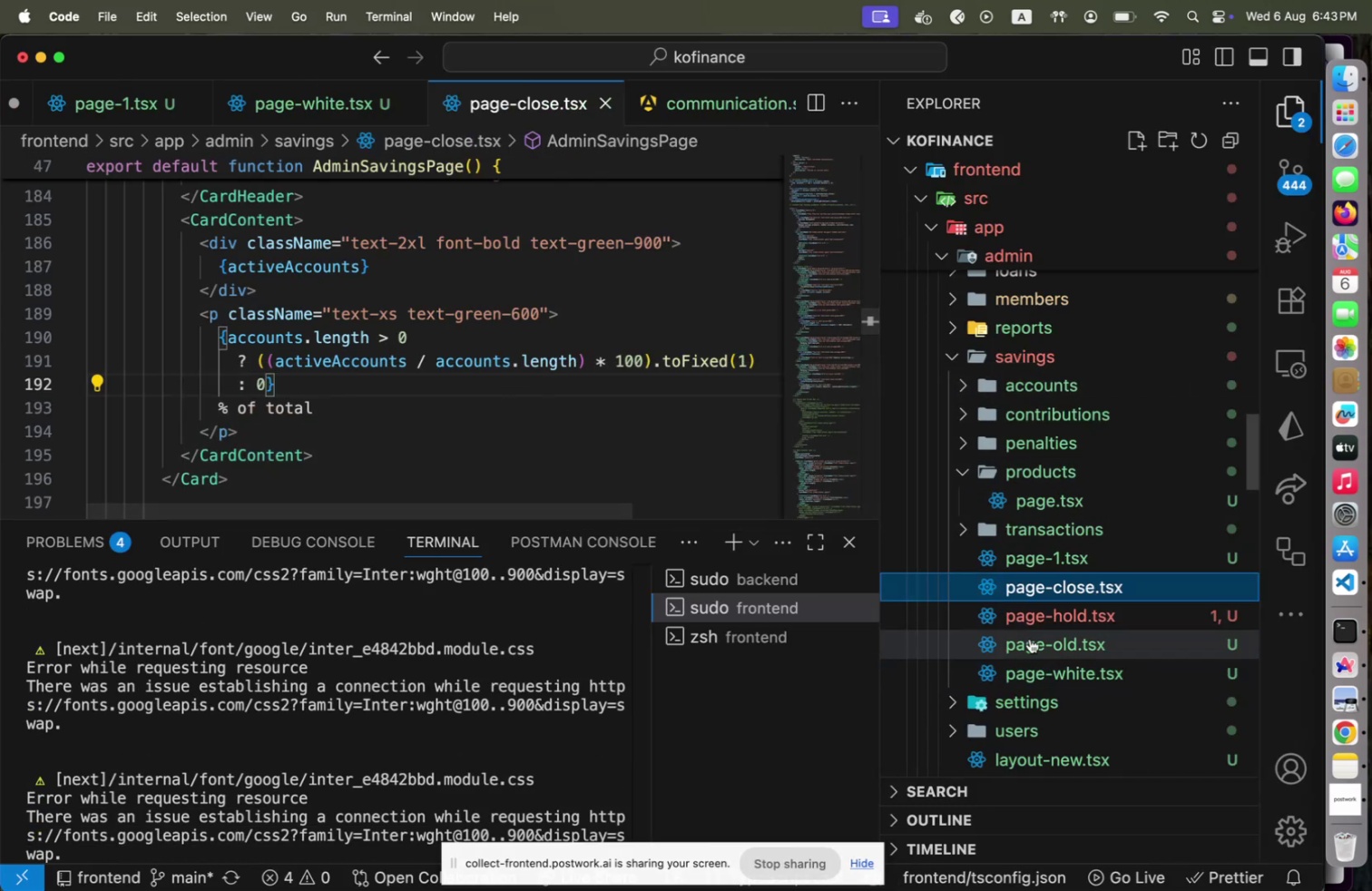 
left_click([1030, 638])
 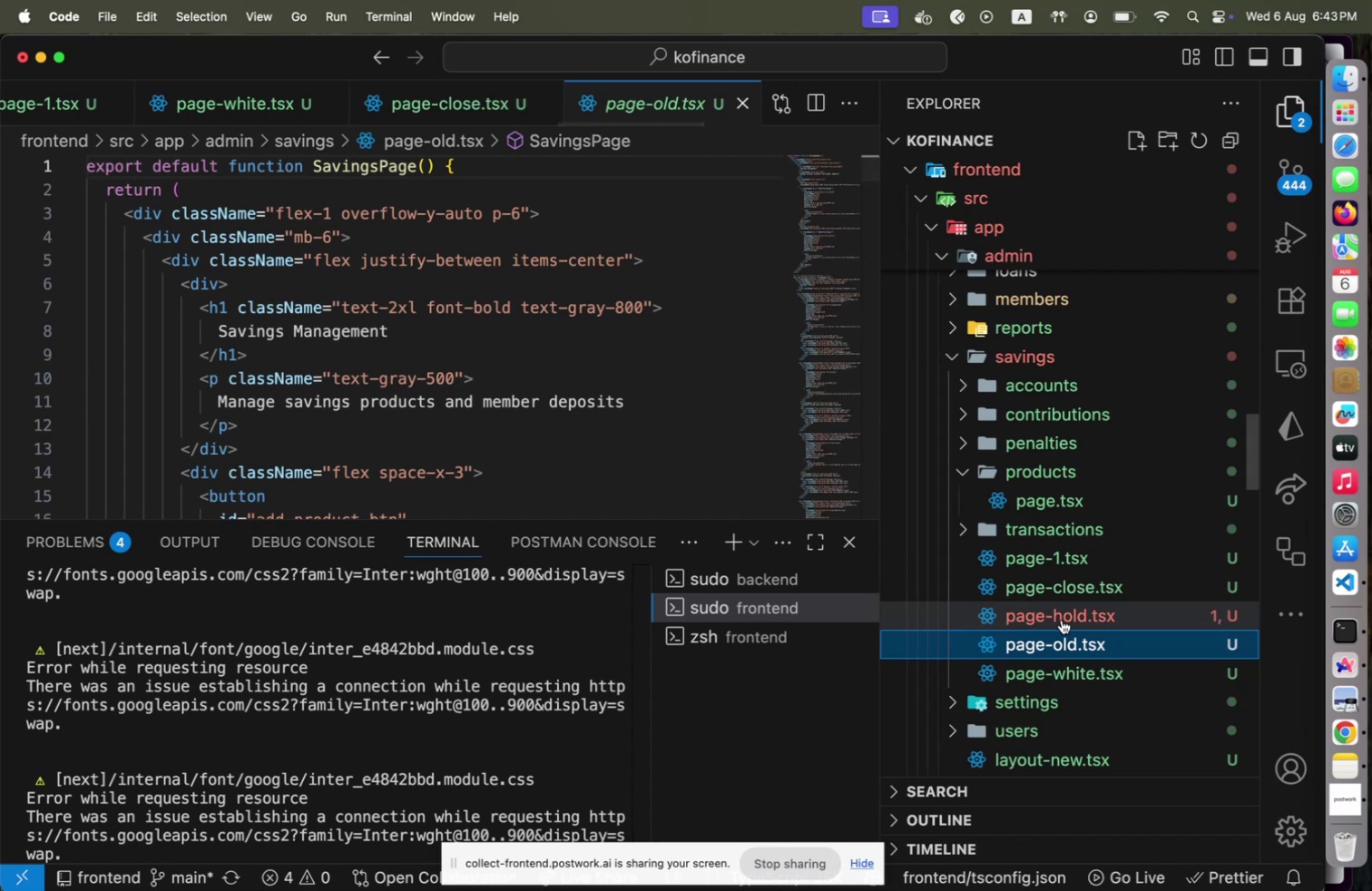 
key(Enter)
 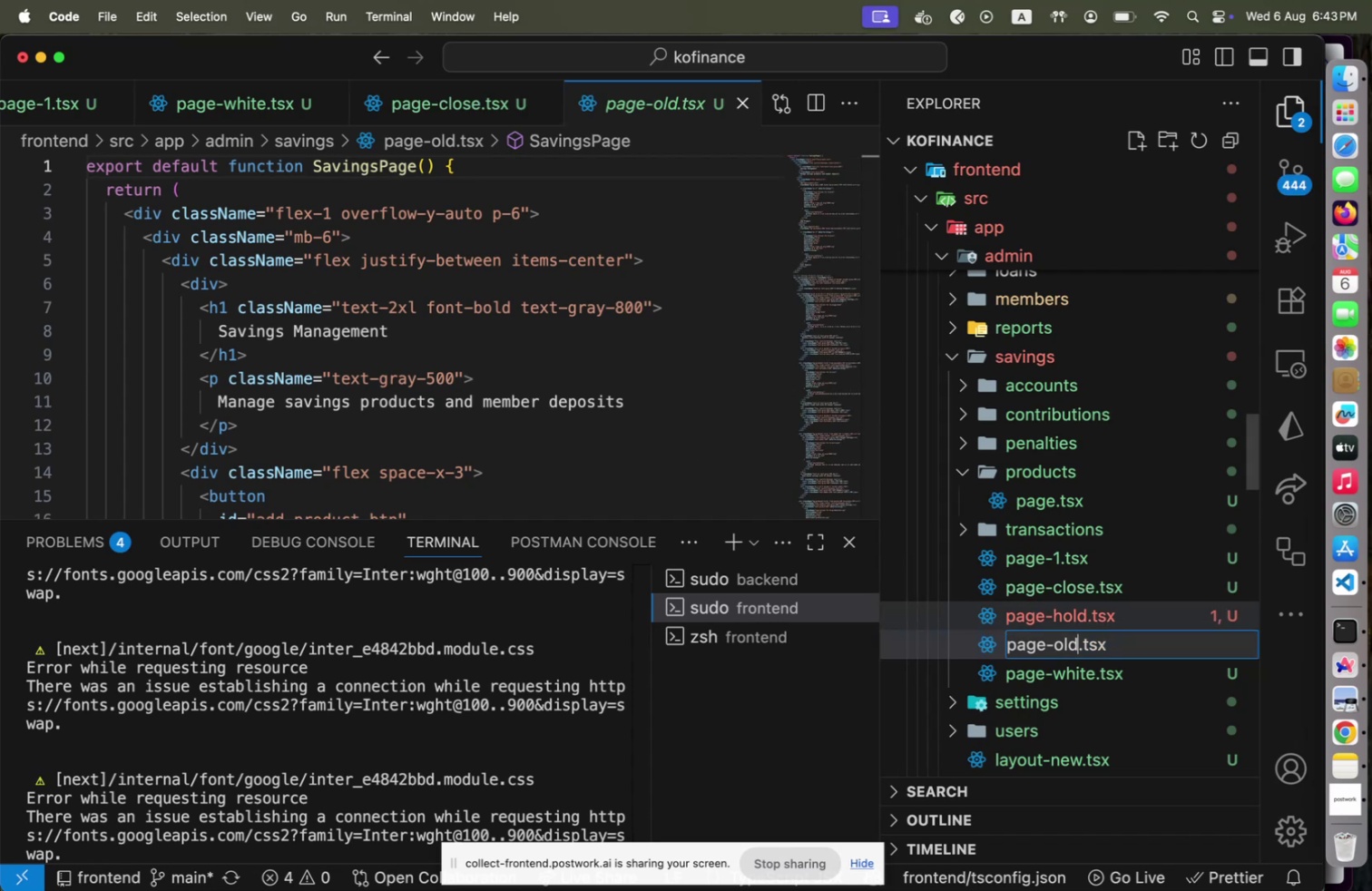 
key(ArrowRight)
 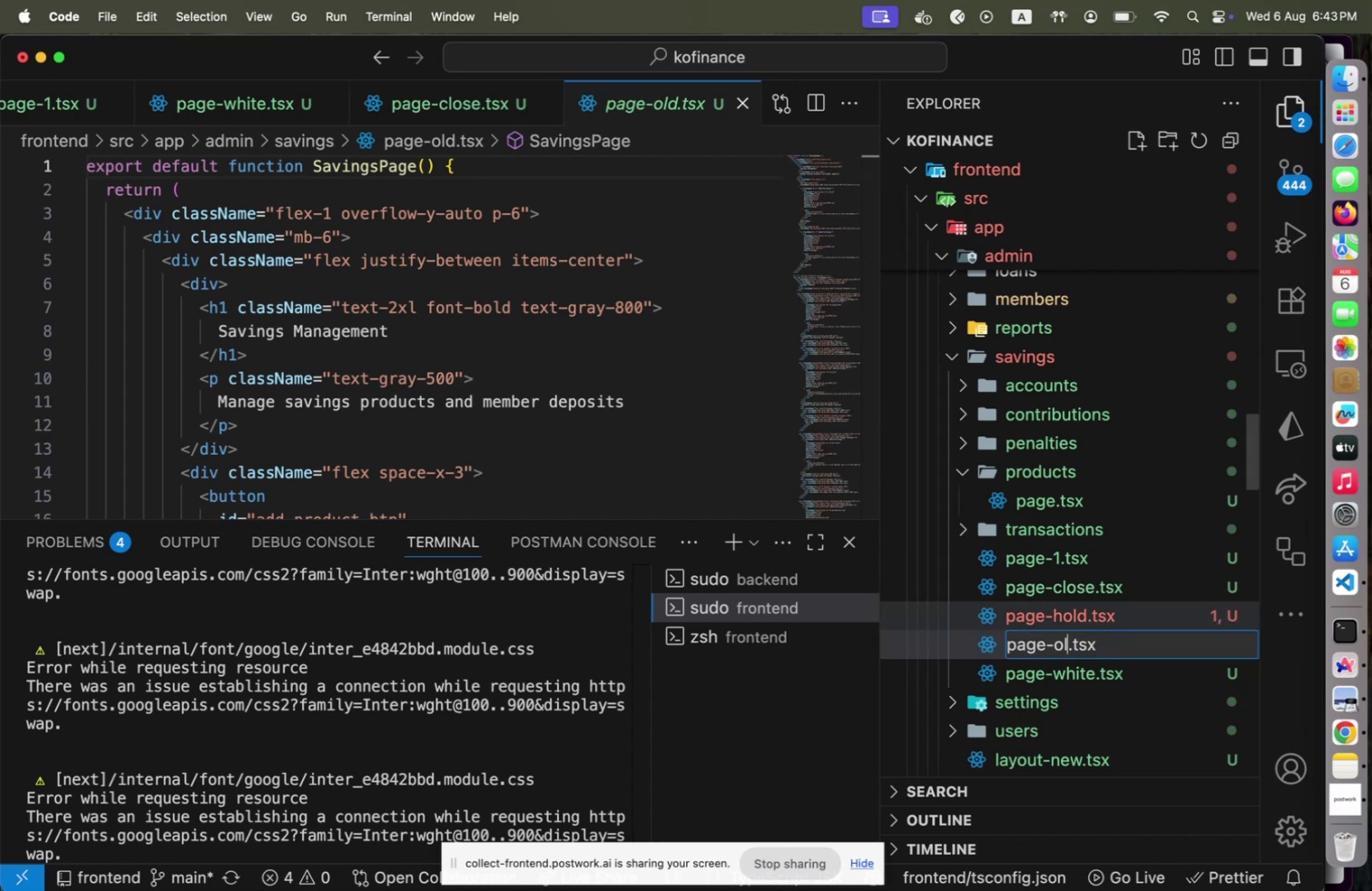 
key(Backspace)
 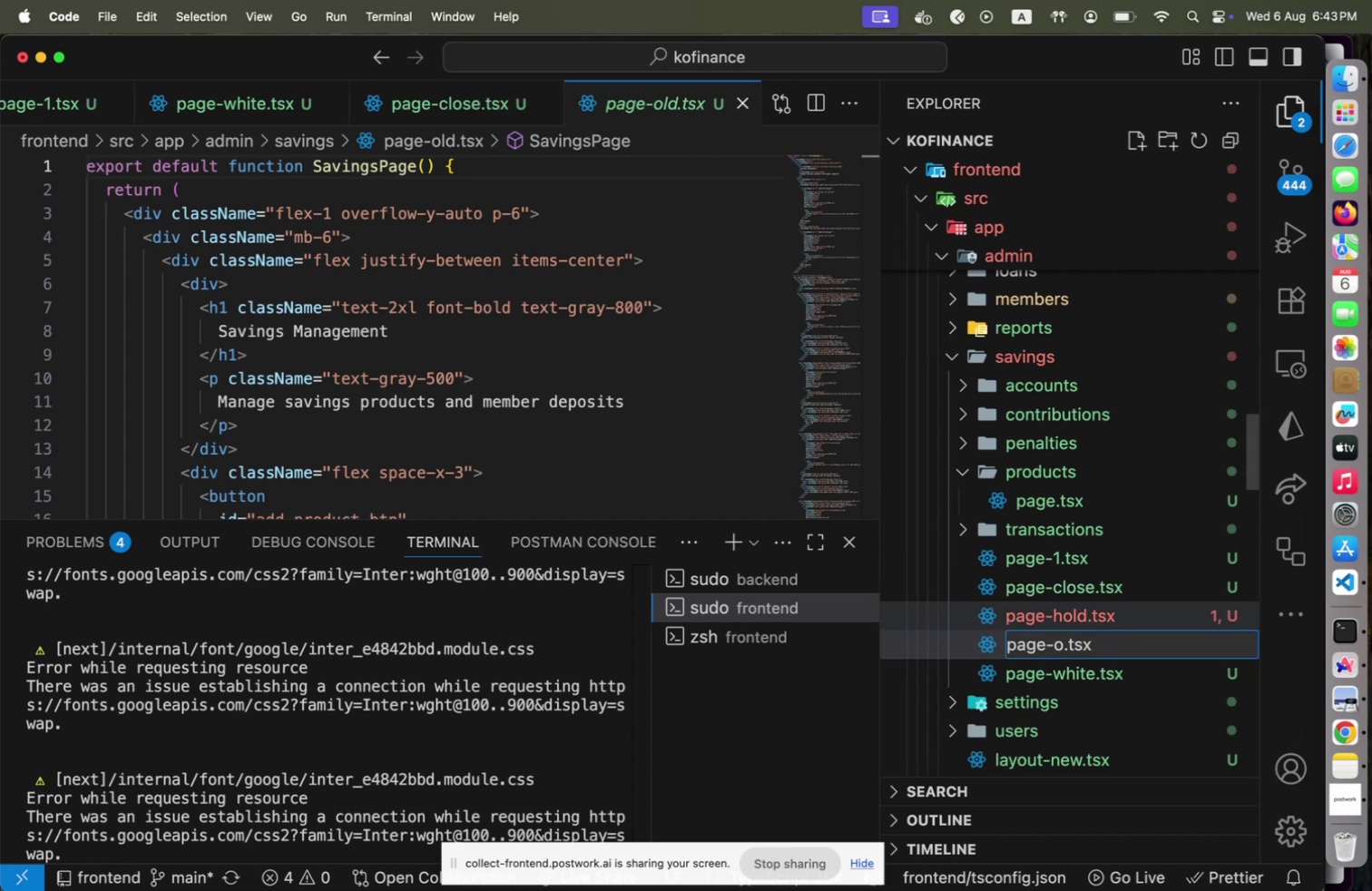 
key(Backspace)
 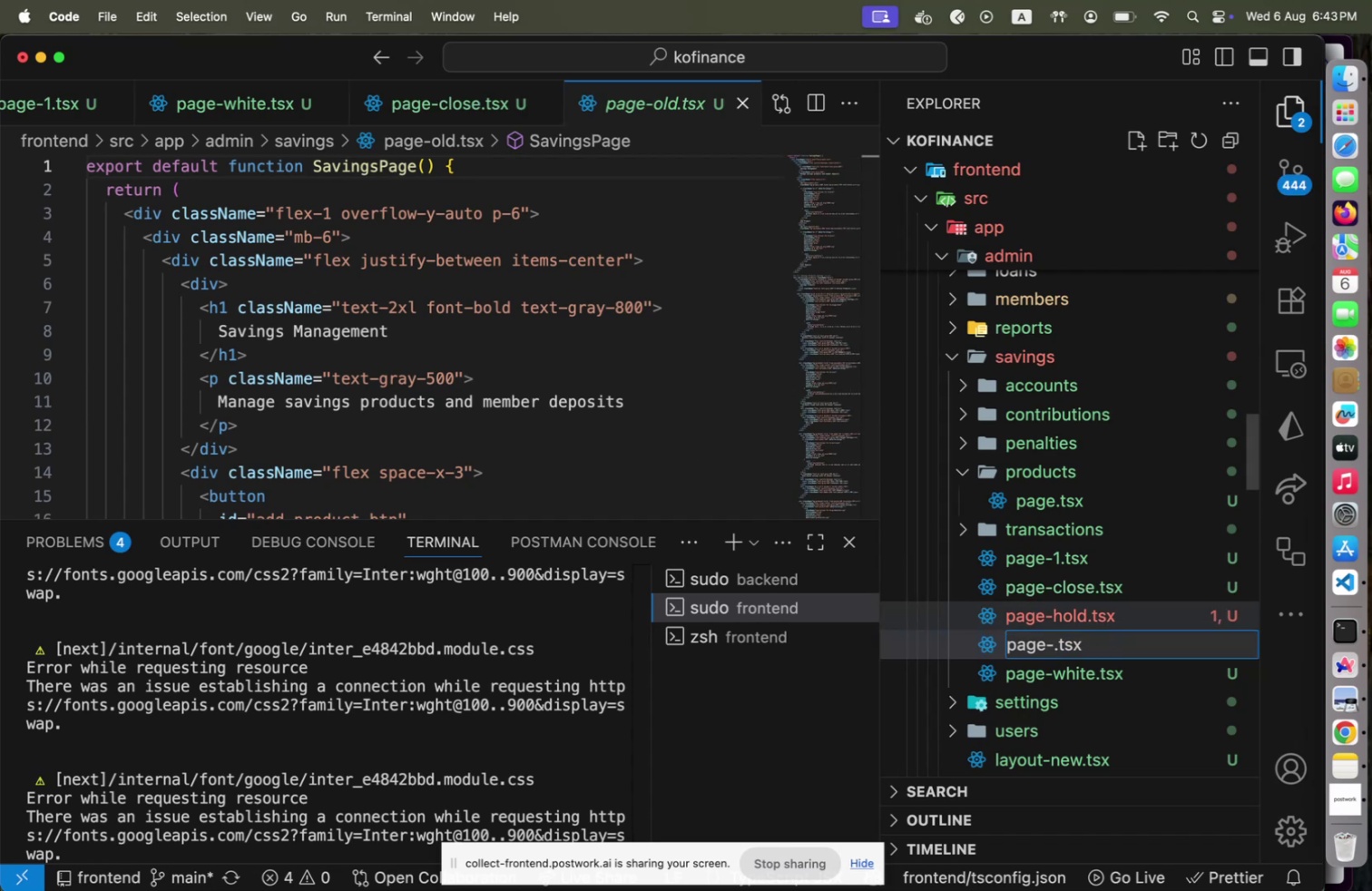 
key(Backspace)
 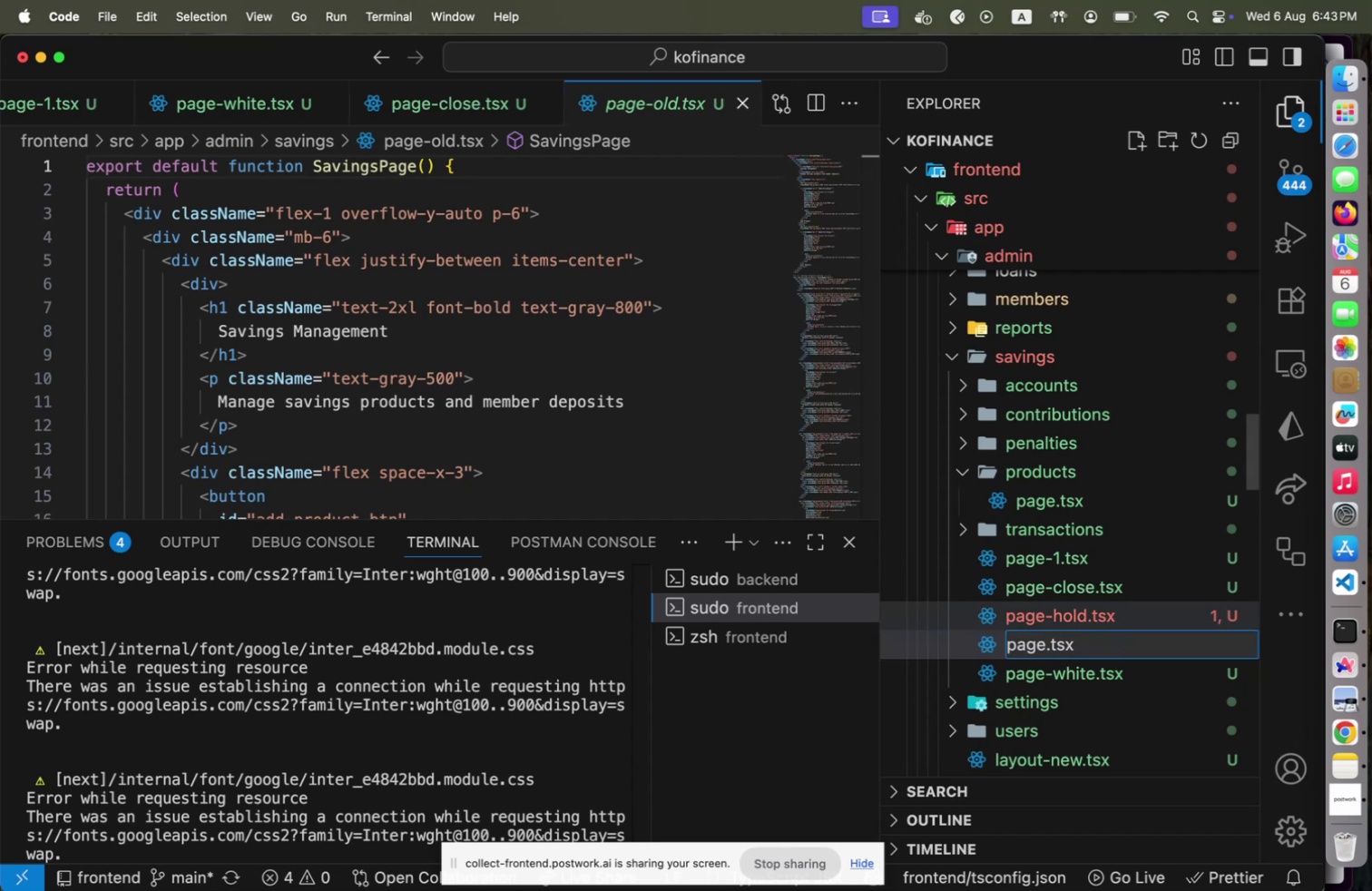 
key(Backspace)
 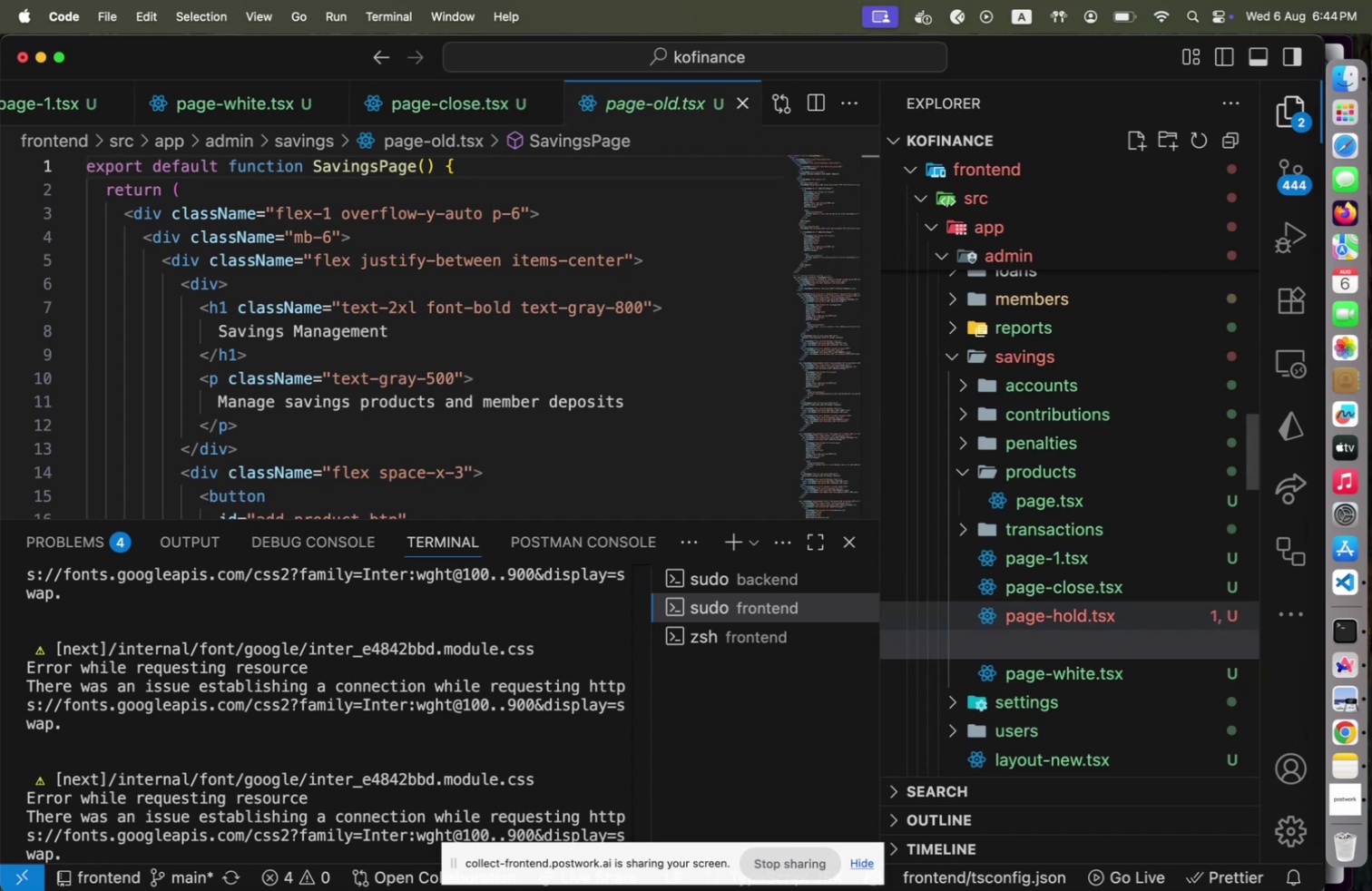 
key(Enter)
 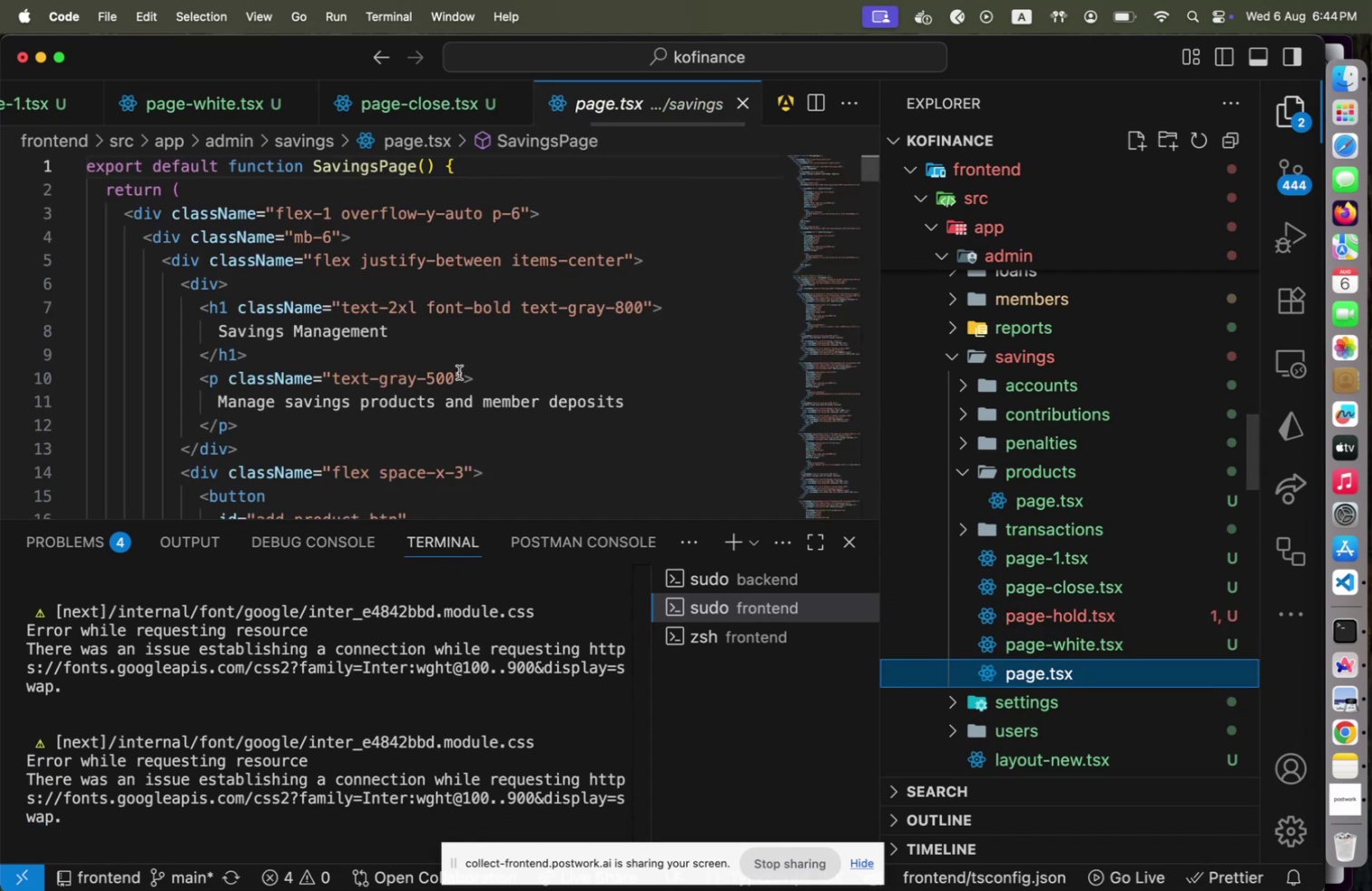 
left_click([459, 372])
 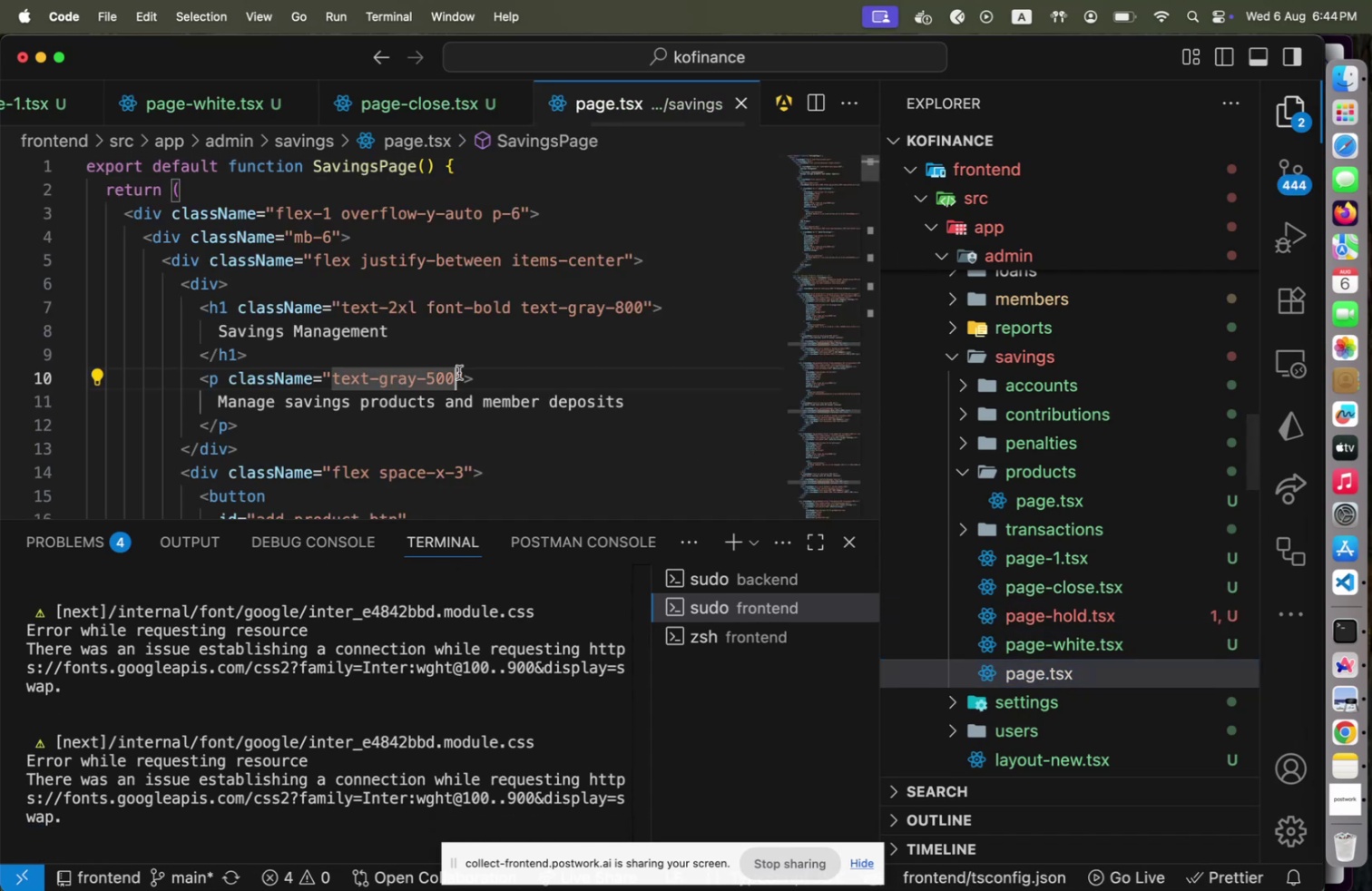 
key(Meta+CommandLeft)
 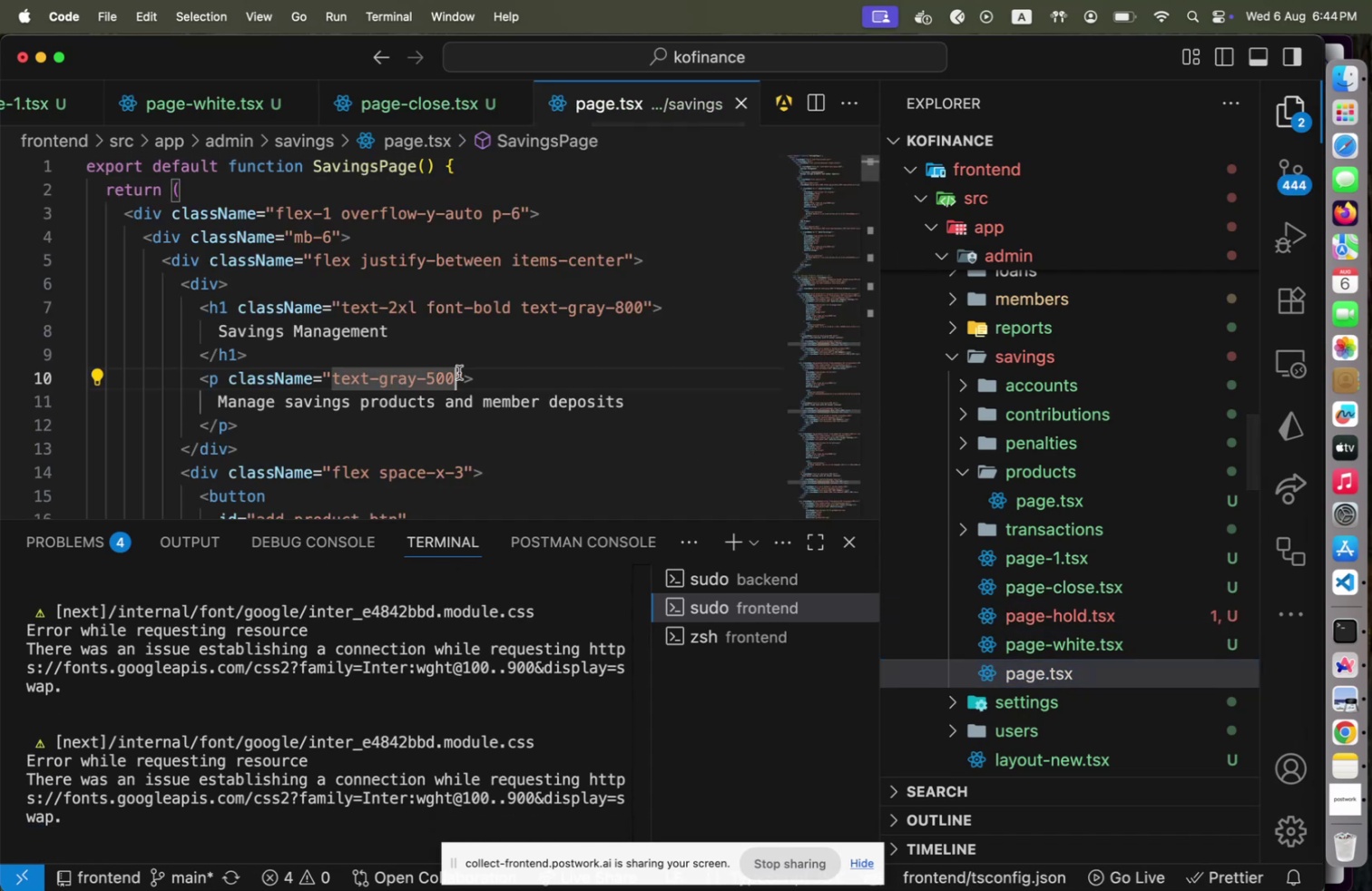 
key(Meta+S)
 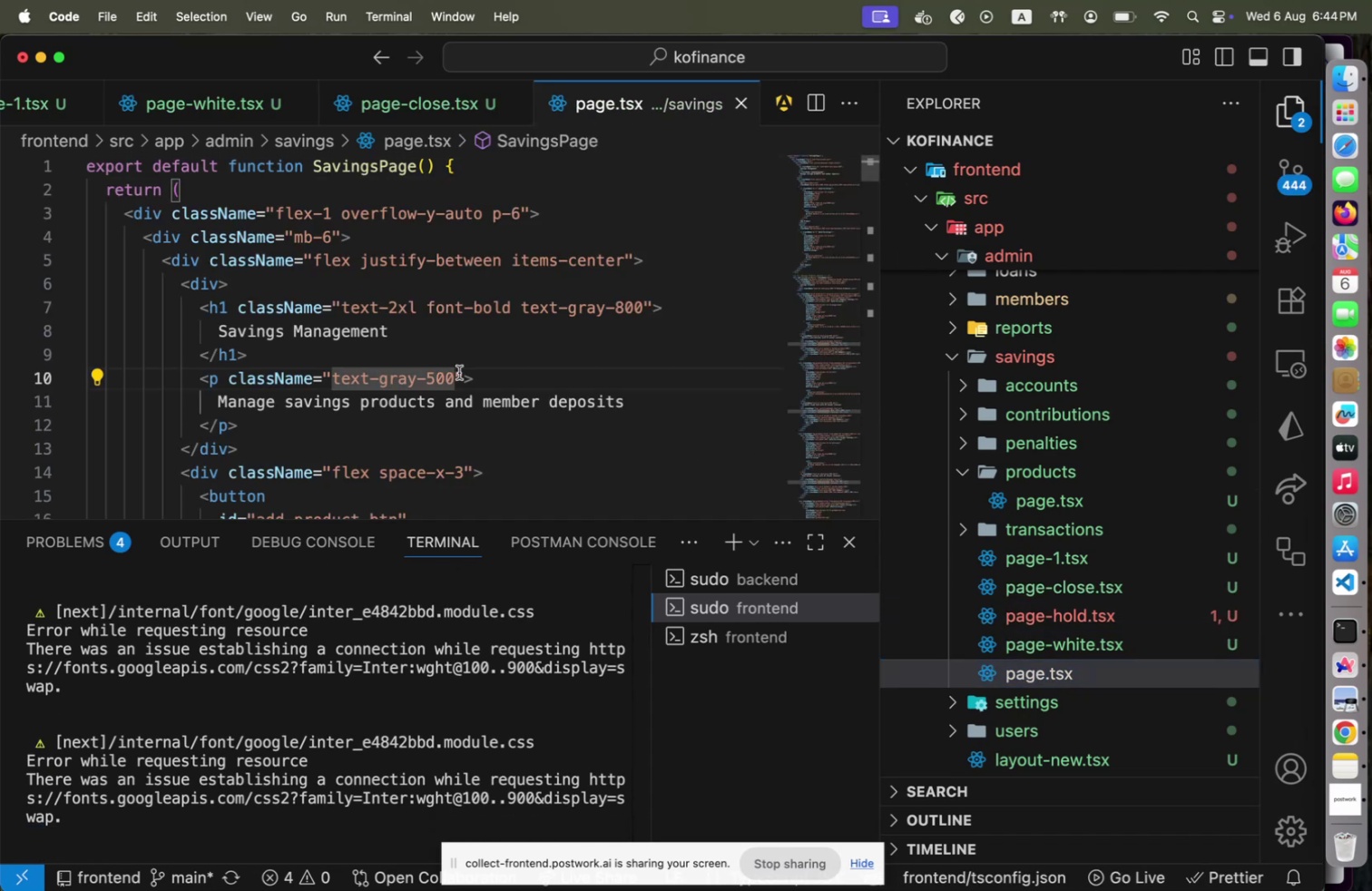 
key(Meta+CommandLeft)
 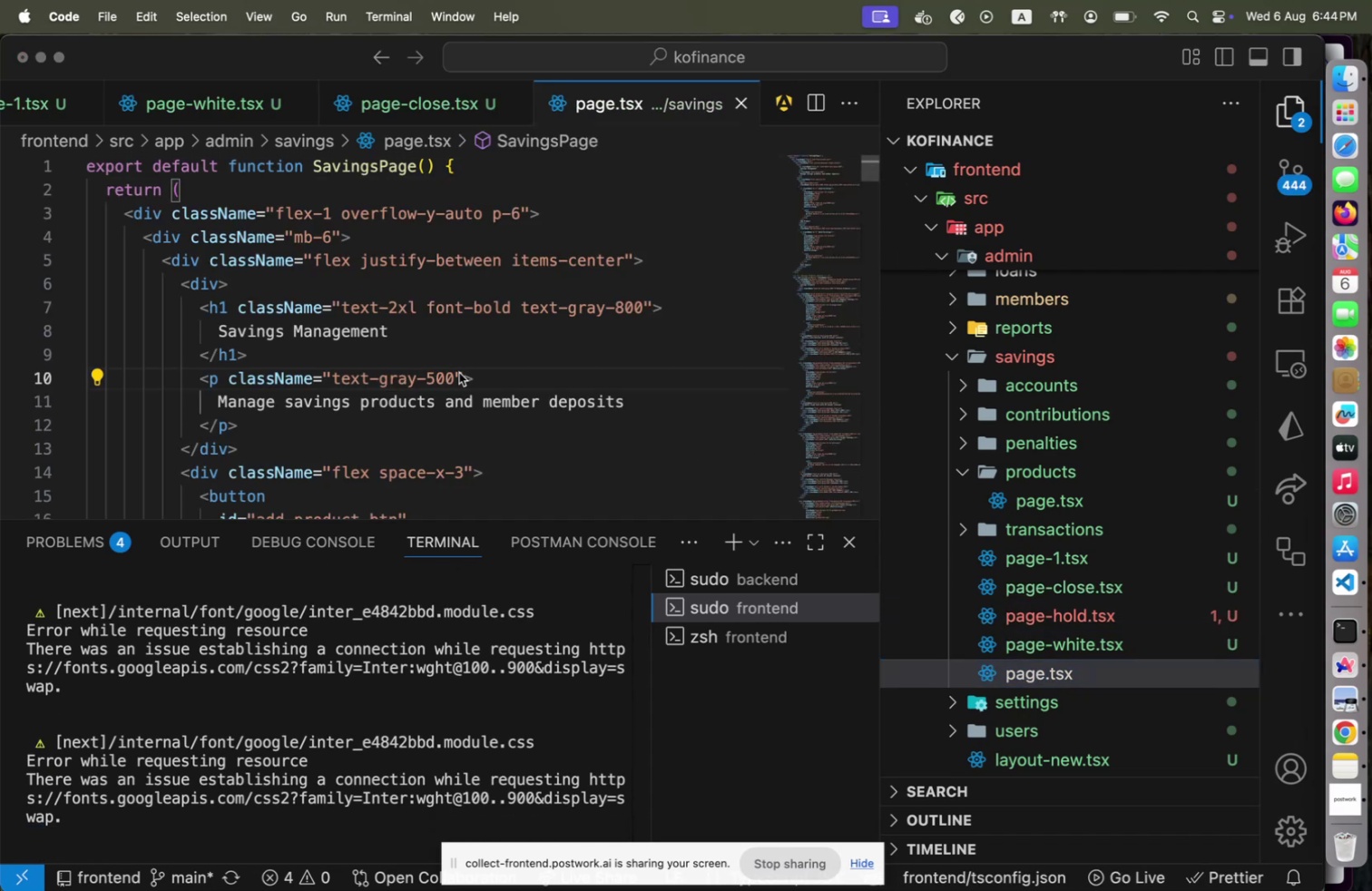 
key(Meta+Tab)
 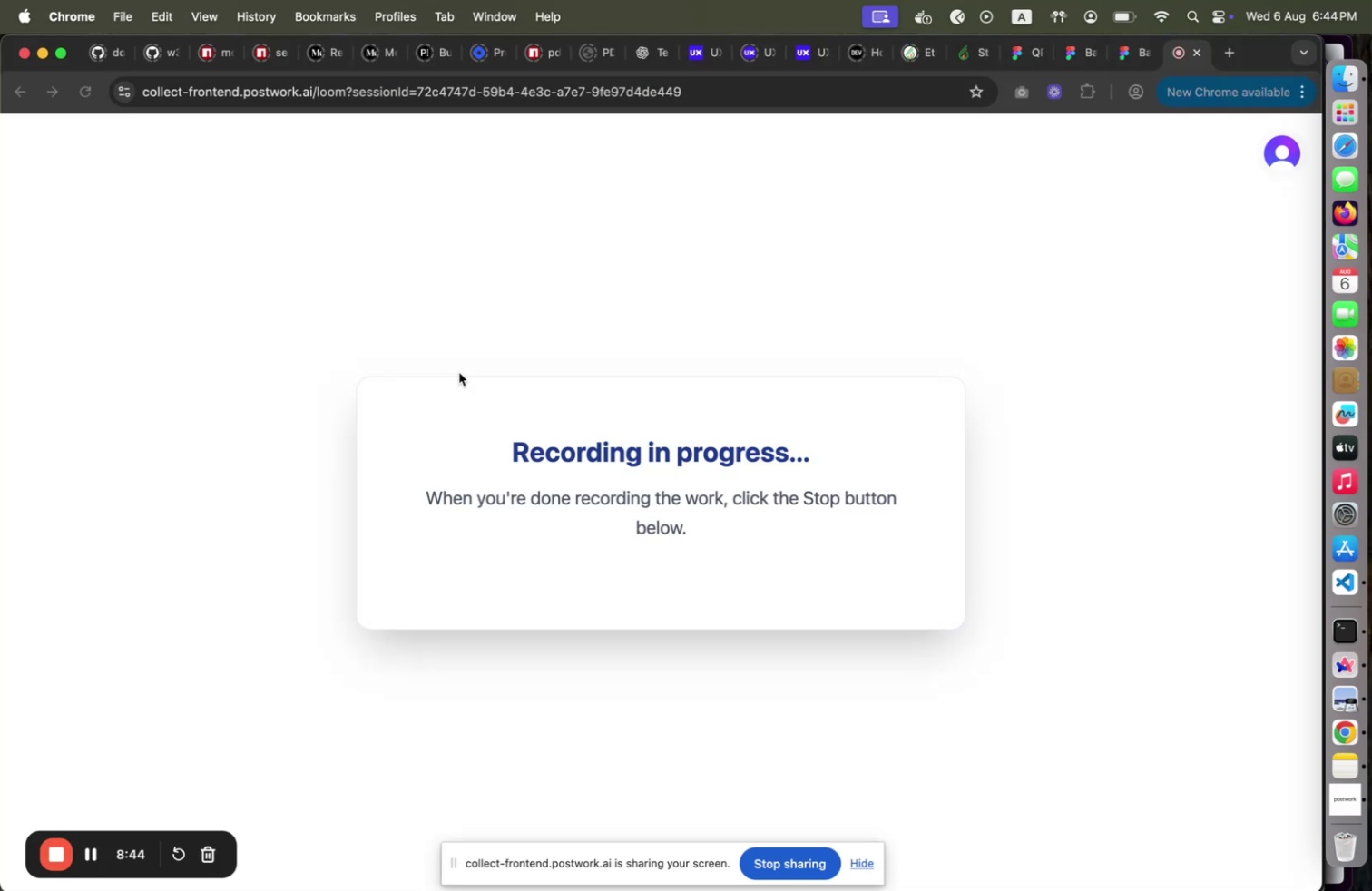 
key(Meta+Tab)
 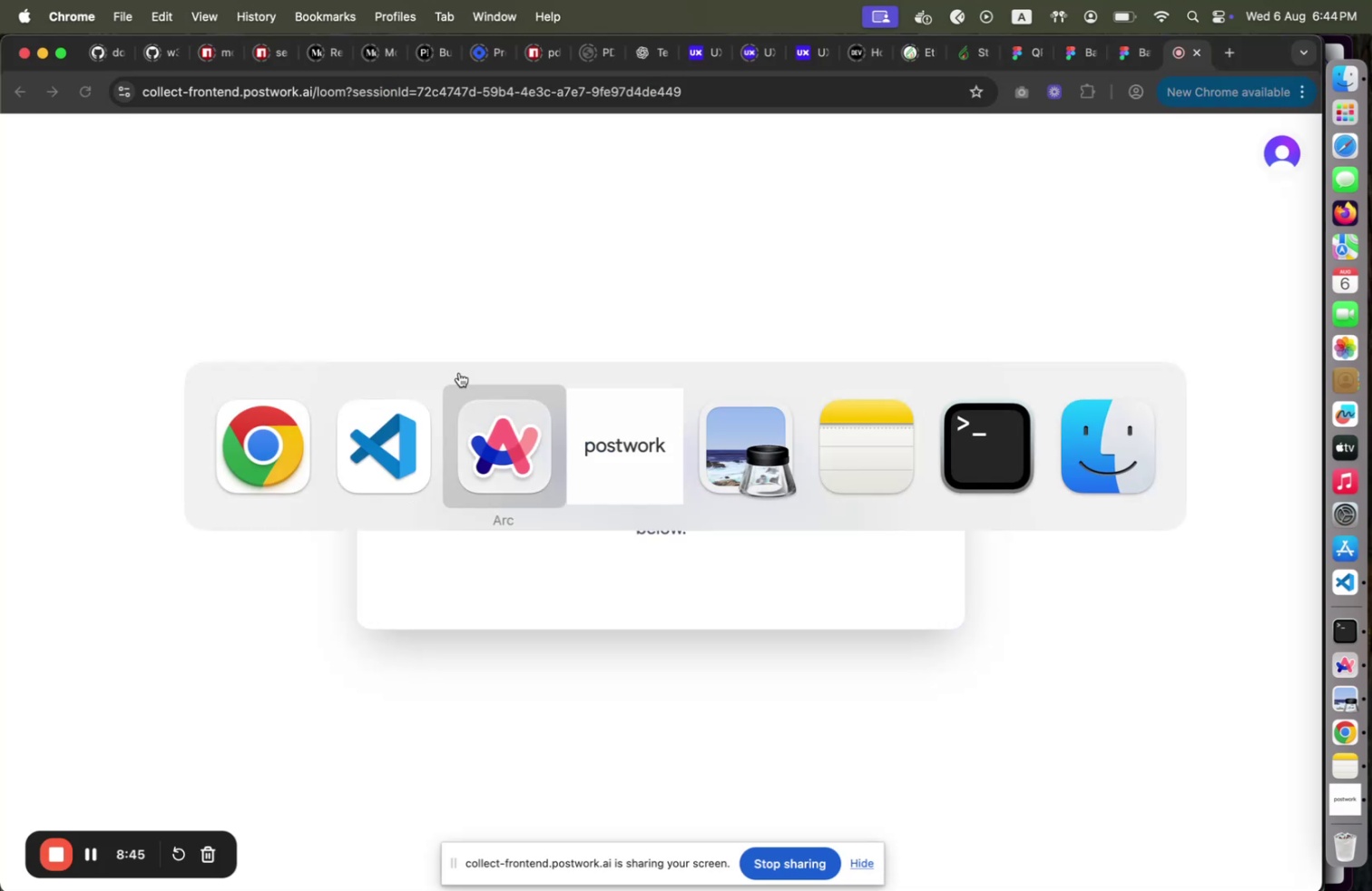 
key(Meta+Tab)
 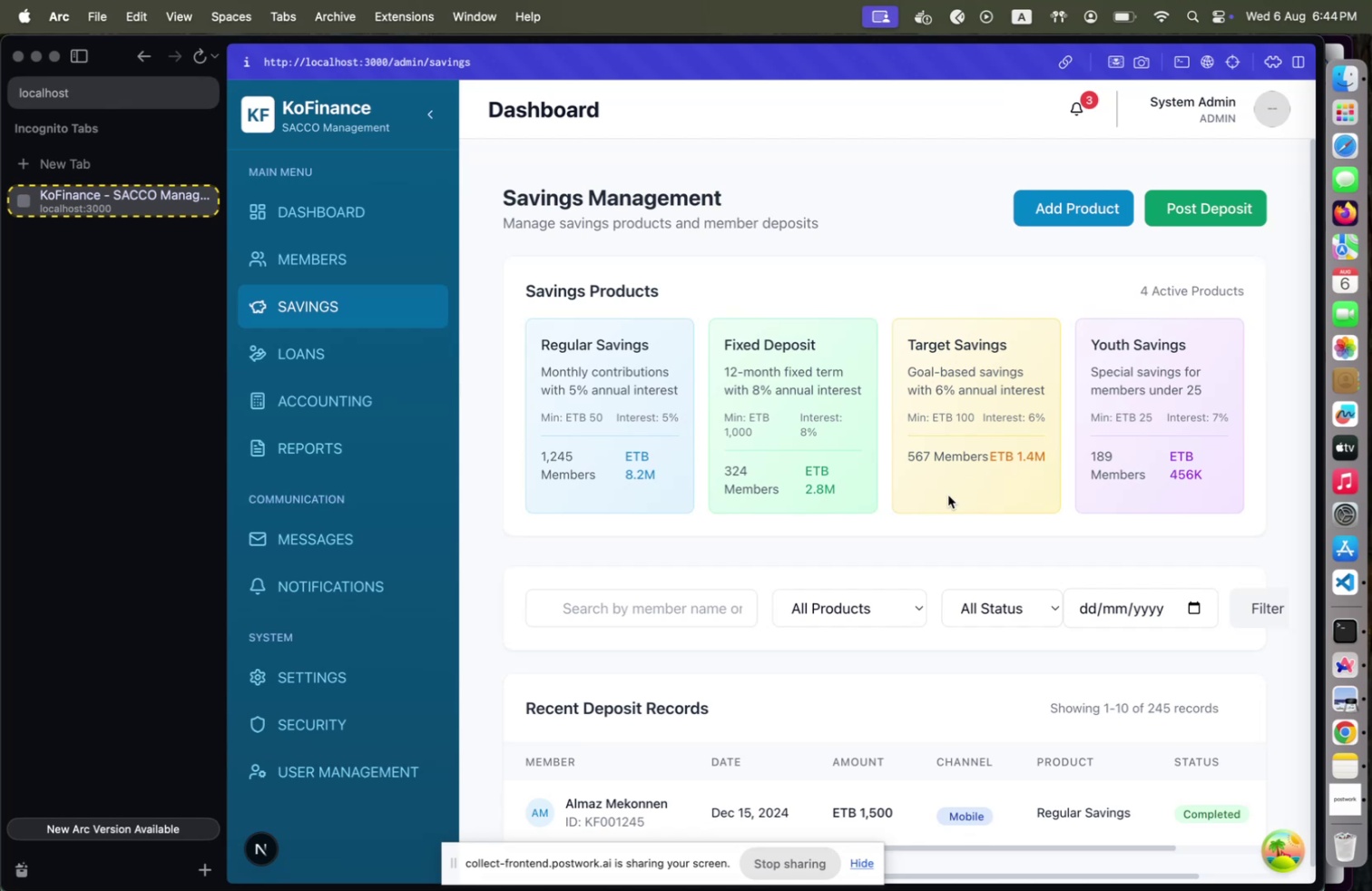 
wait(9.27)
 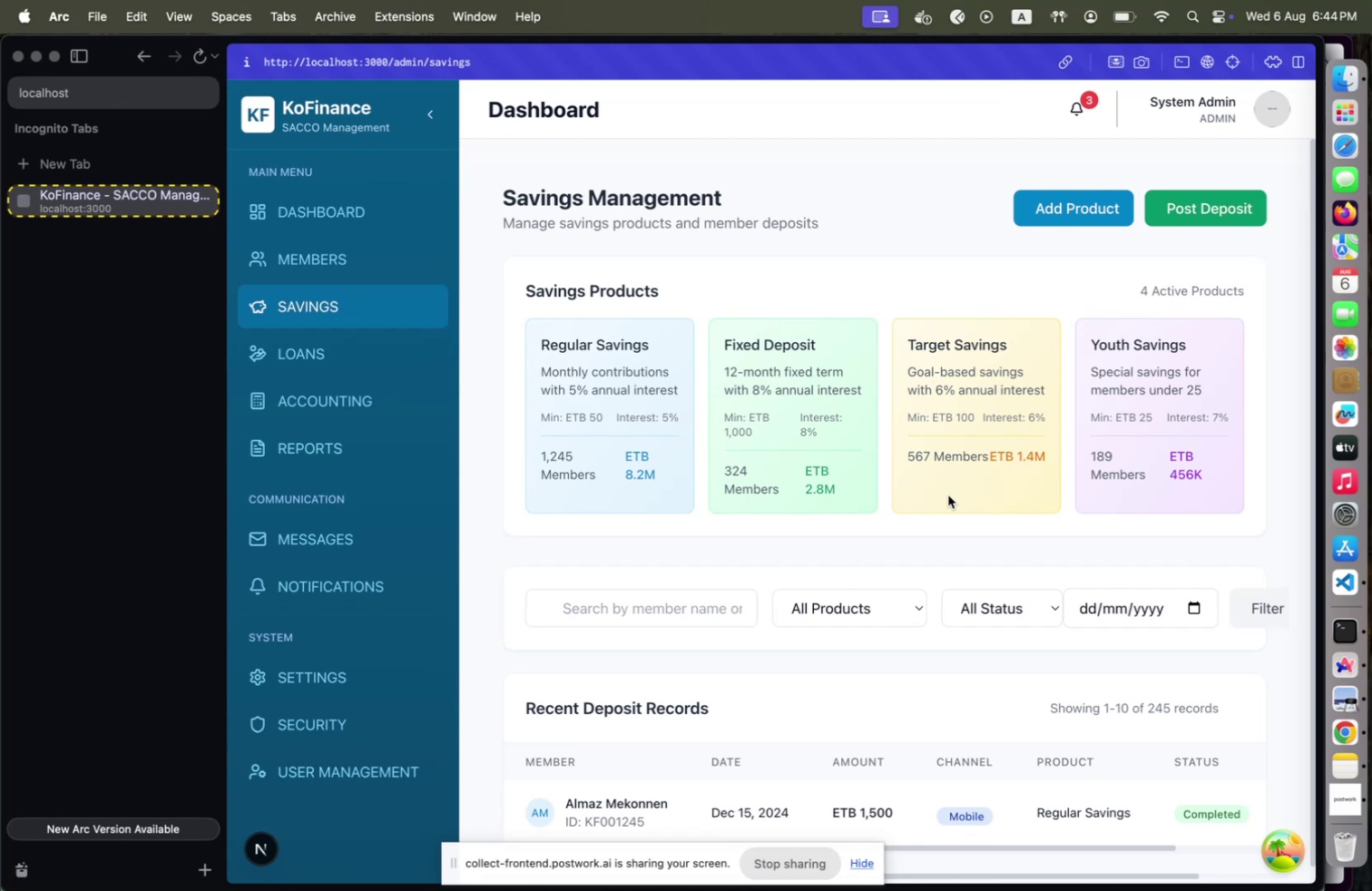 
left_click([1158, 215])
 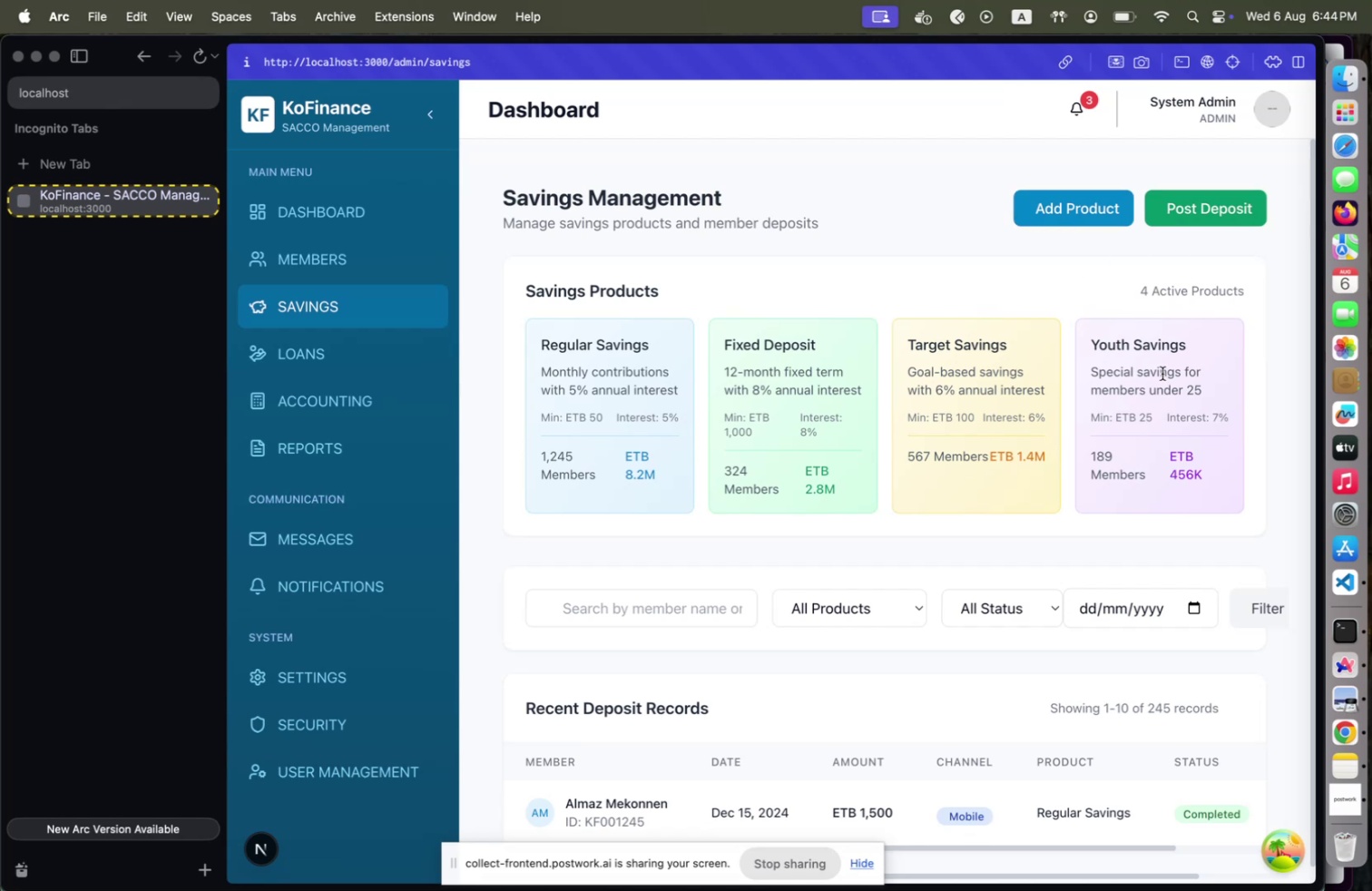 
scroll: coordinate [948, 472], scroll_direction: down, amount: 7.0
 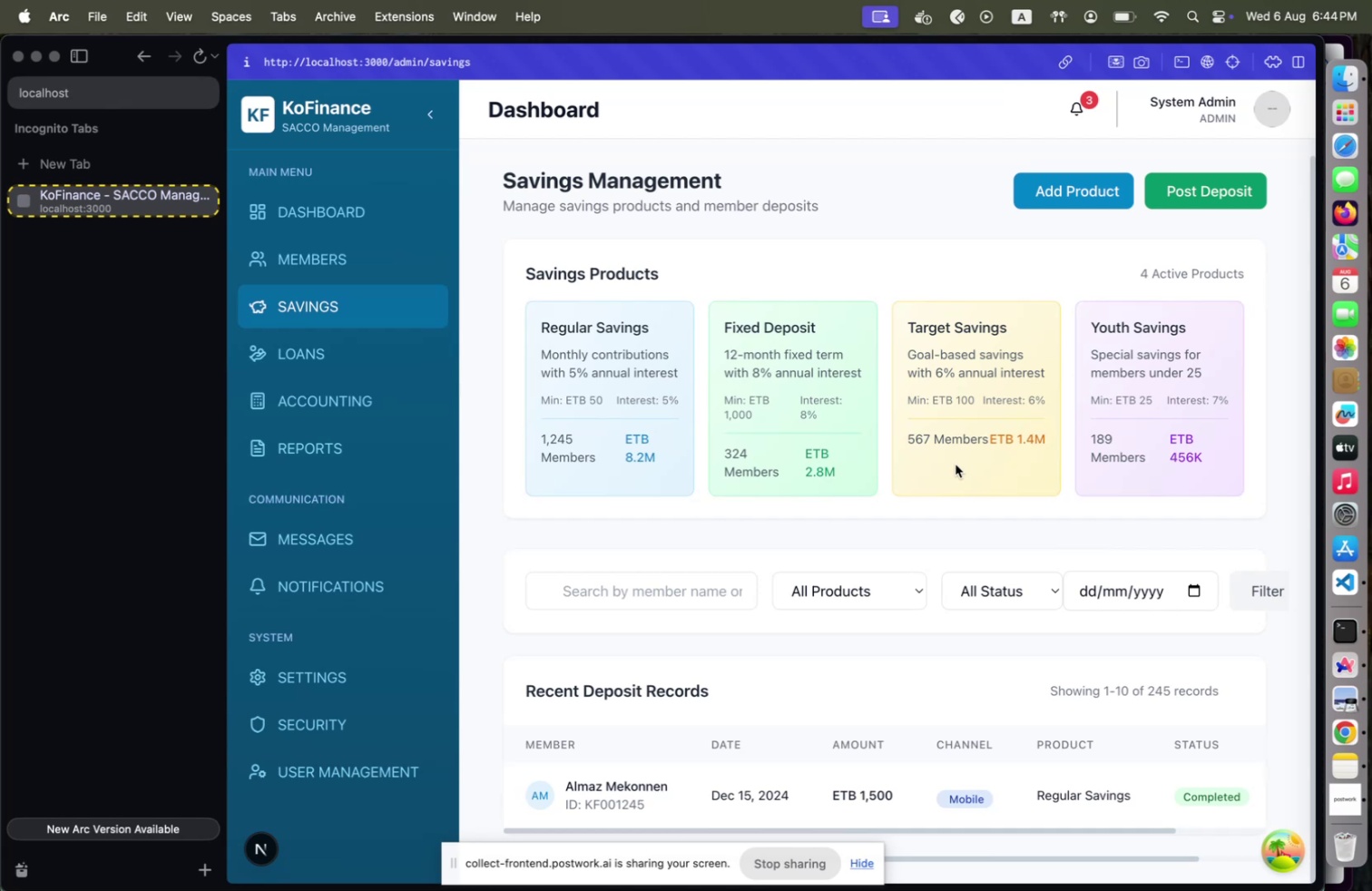 
wait(20.61)
 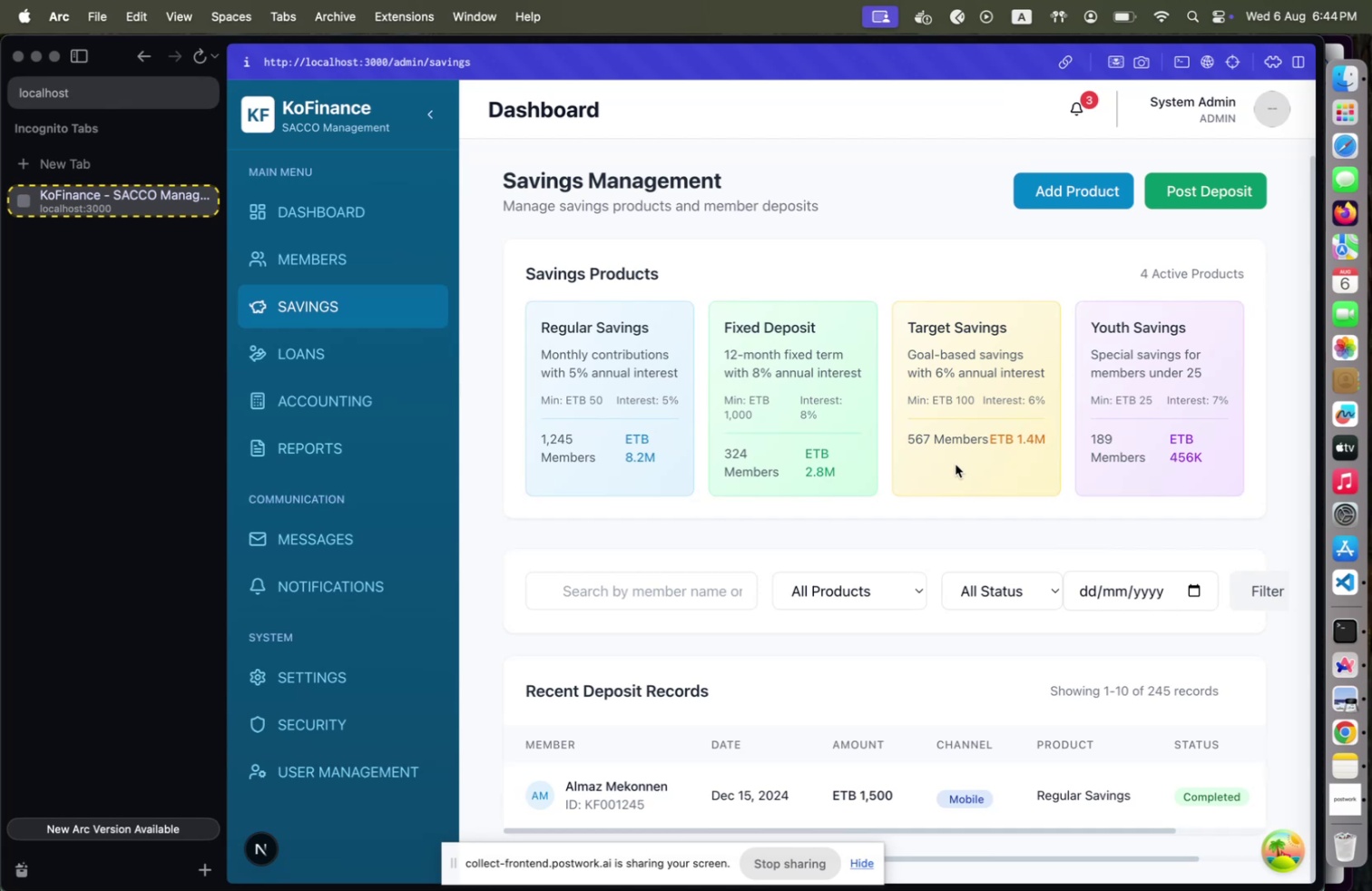 
key(Meta+CommandLeft)
 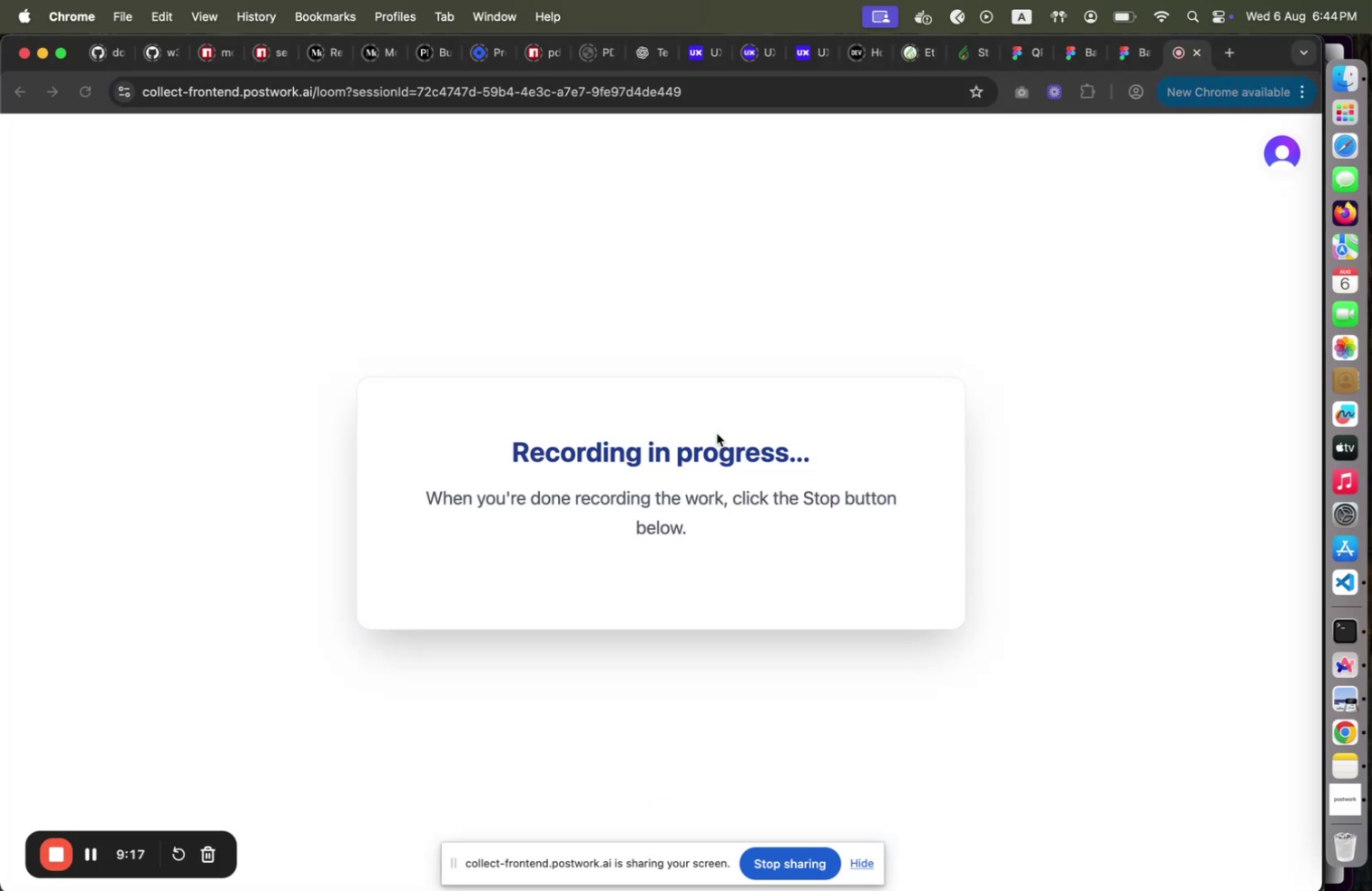 
key(Meta+Tab)
 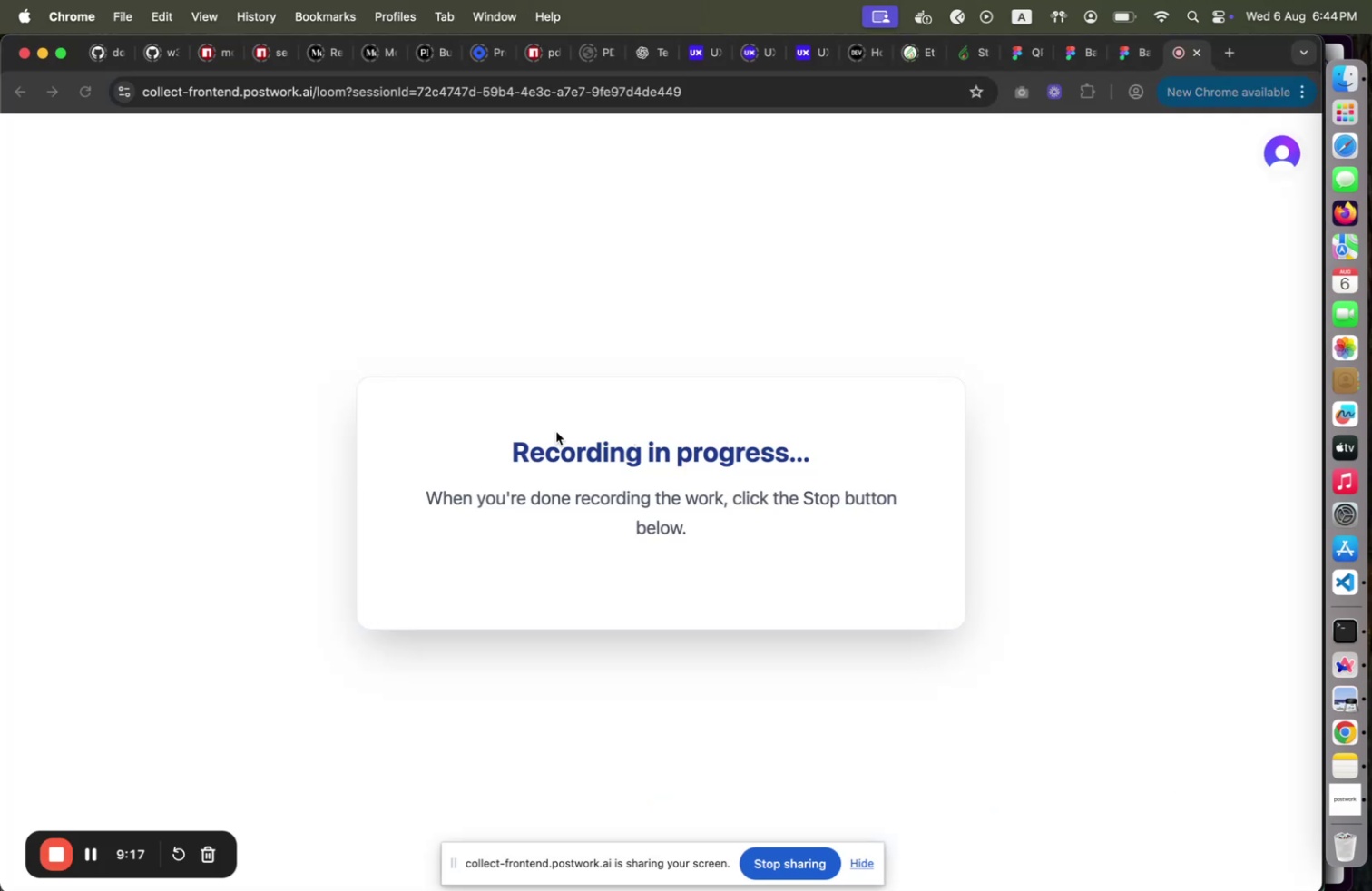 
key(Meta+CommandLeft)
 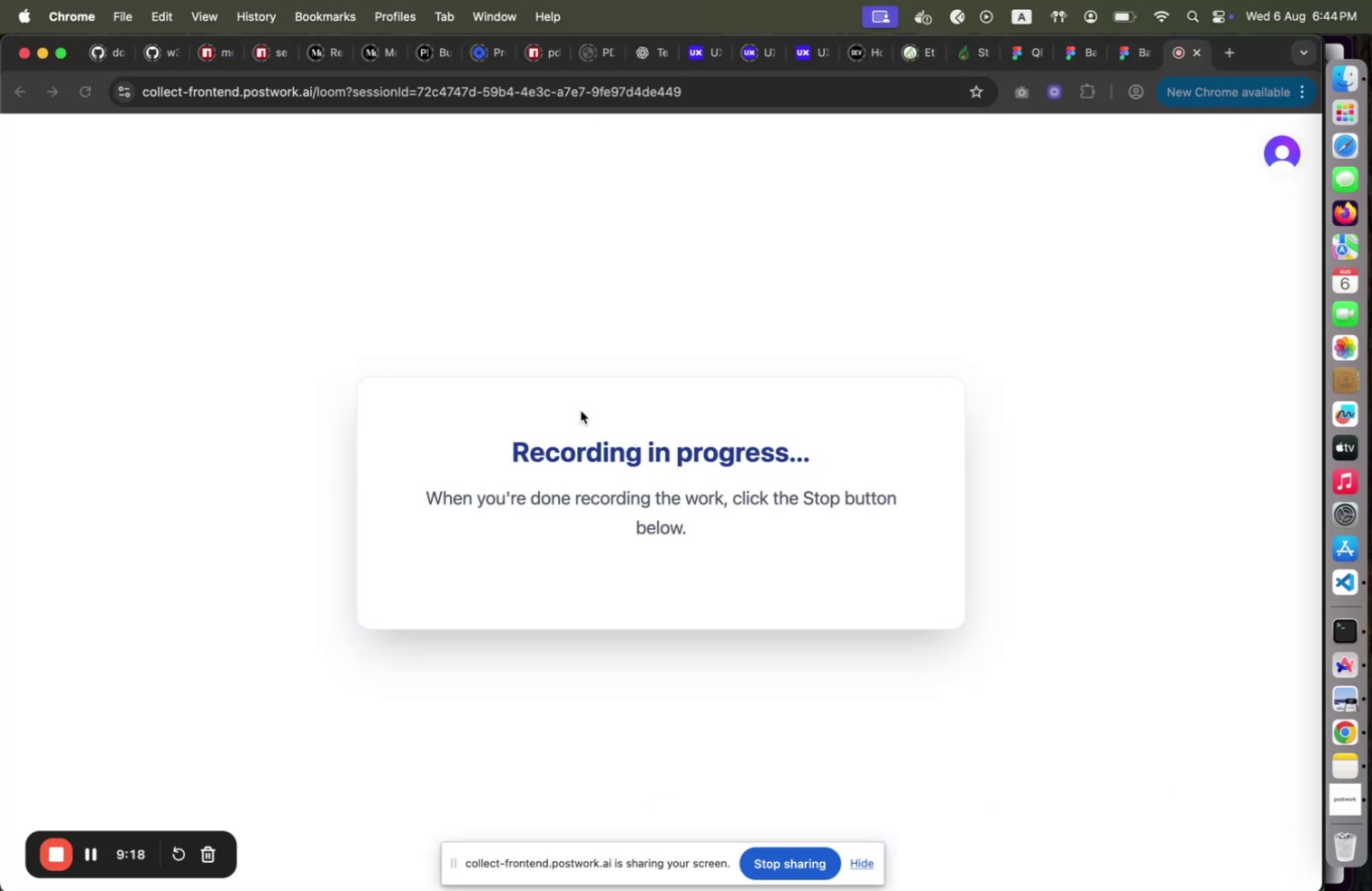 
key(Meta+Tab)
 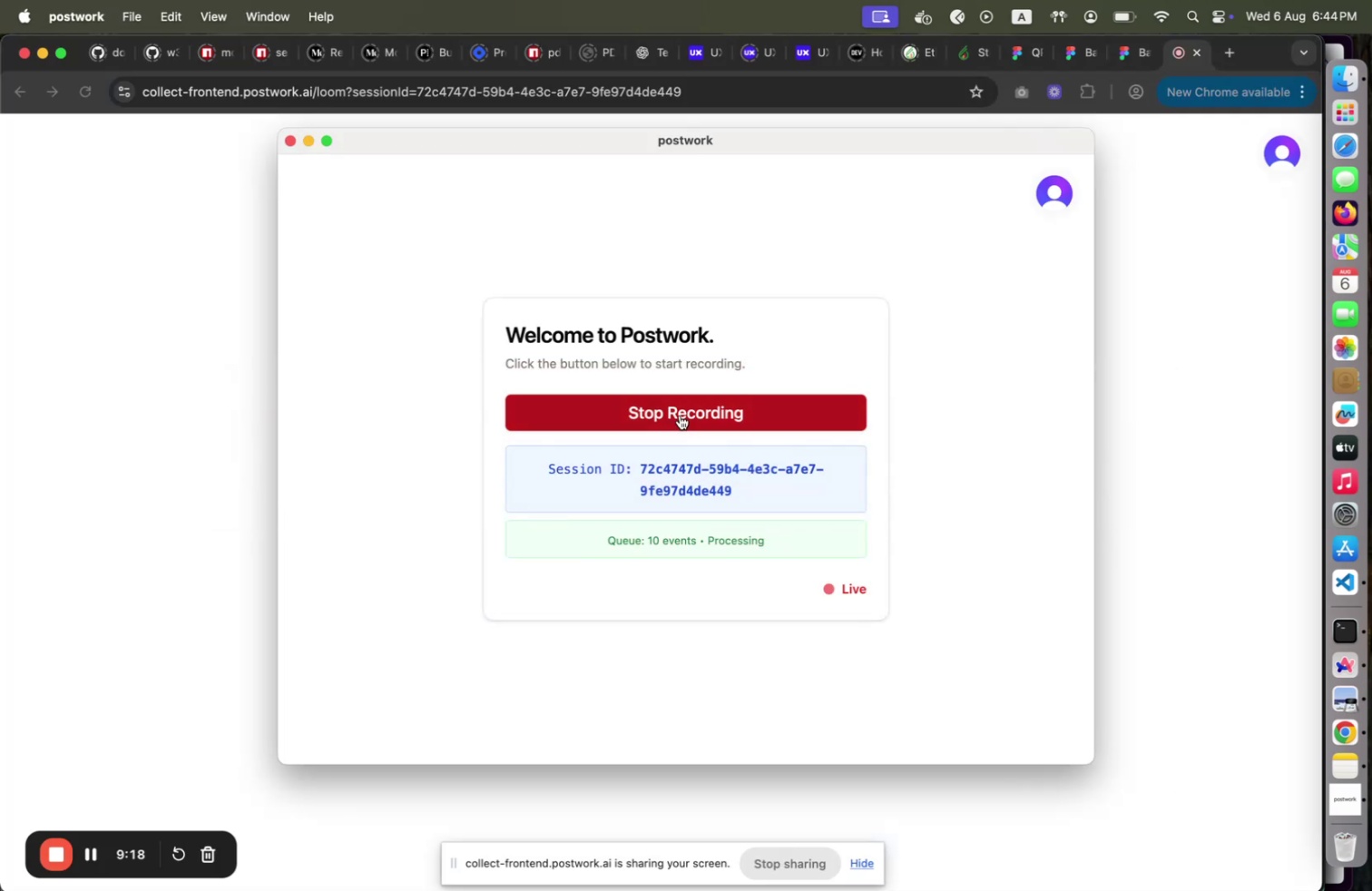 
key(Meta+Tab)
 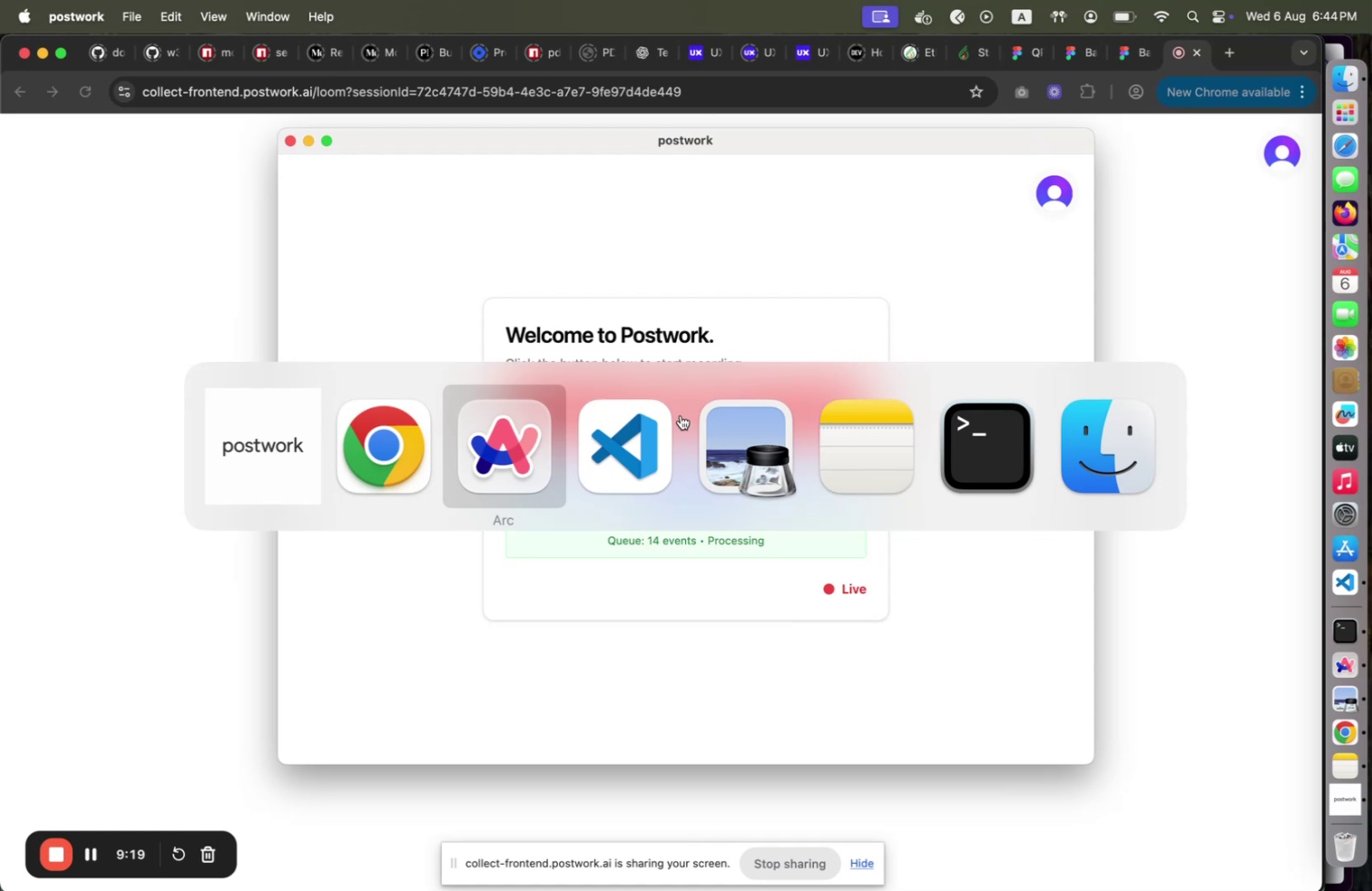 
key(Meta+Tab)
 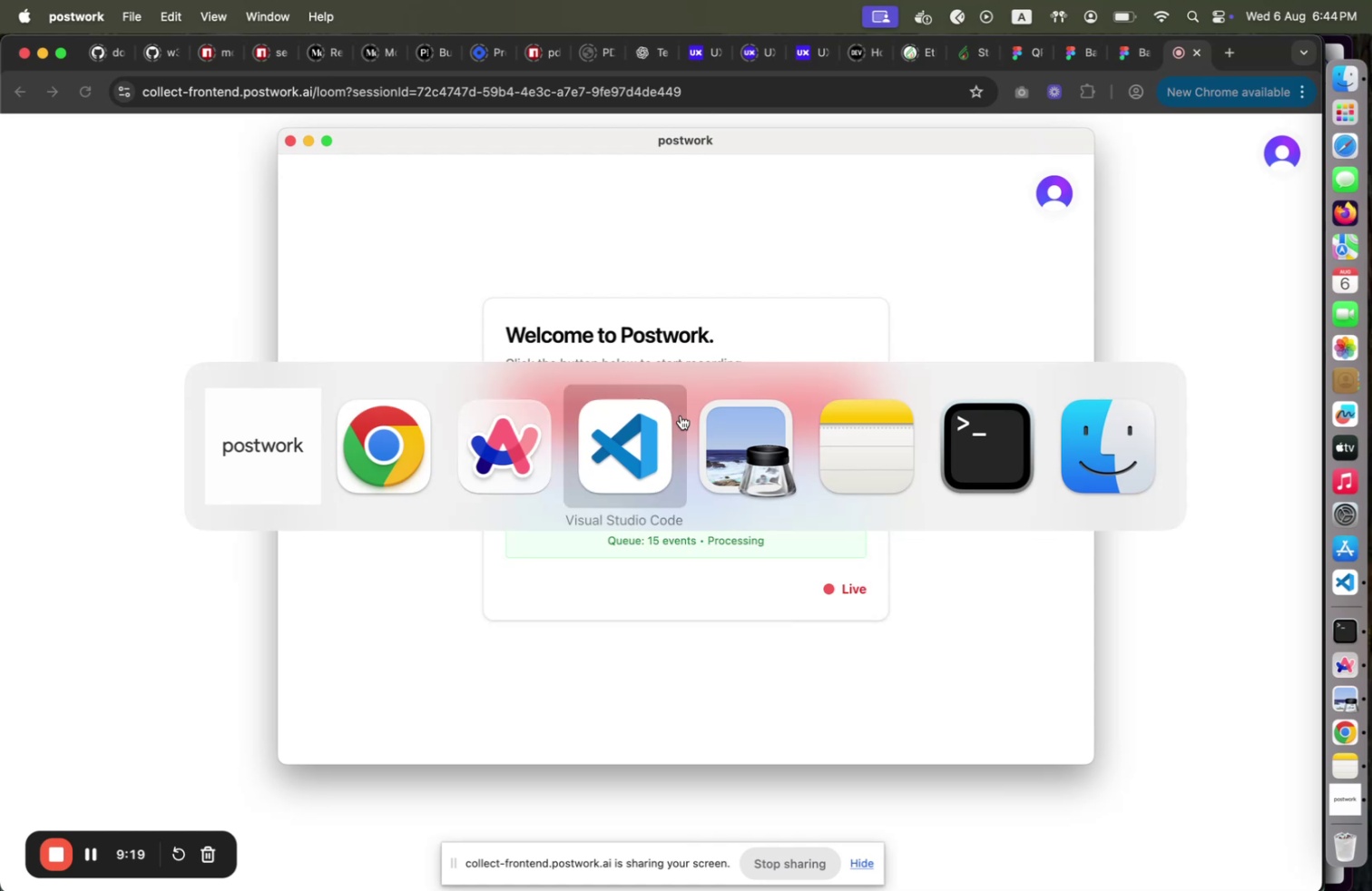 
key(Meta+Tab)
 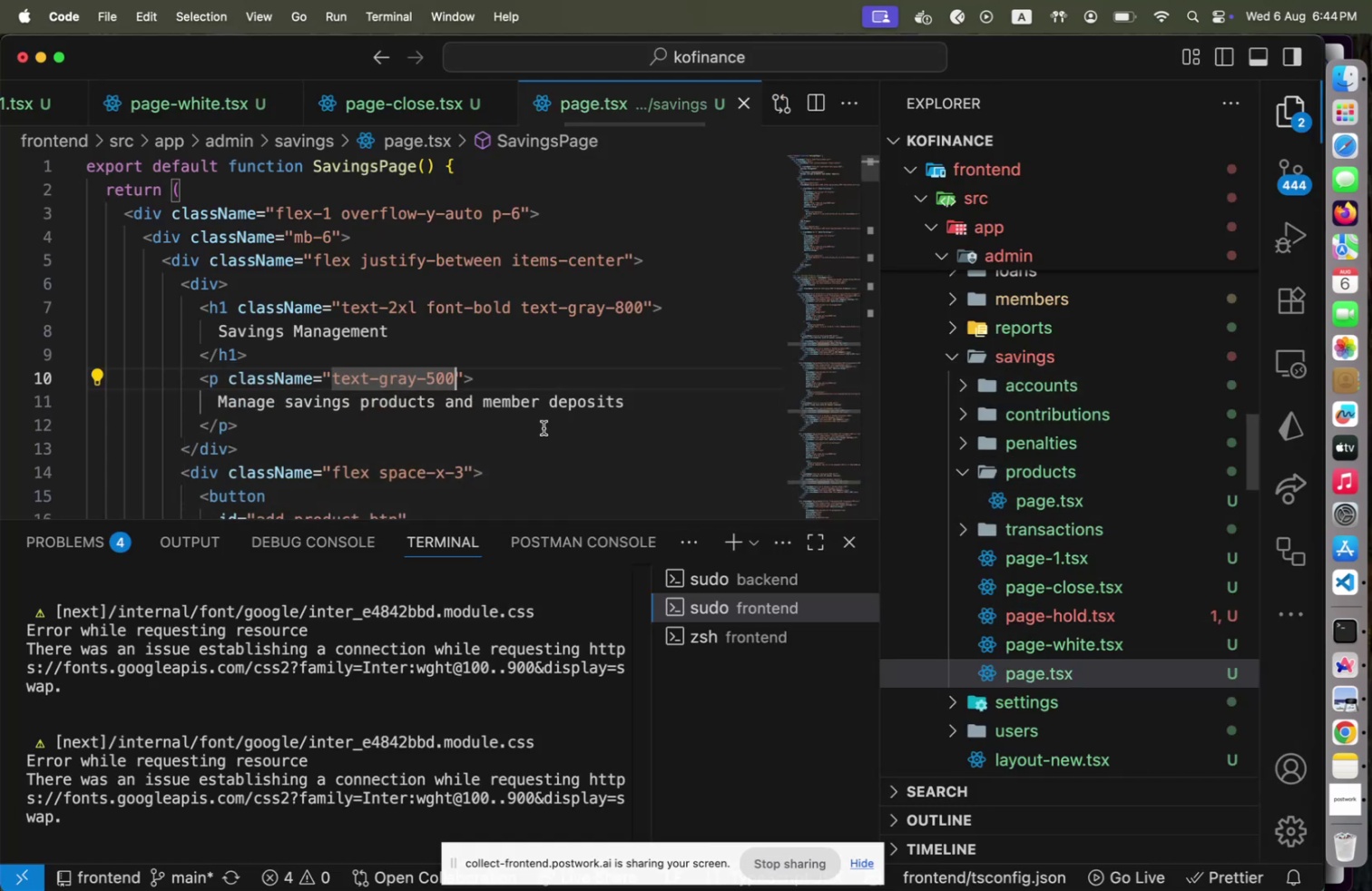 
scroll: coordinate [539, 423], scroll_direction: down, amount: 36.0
 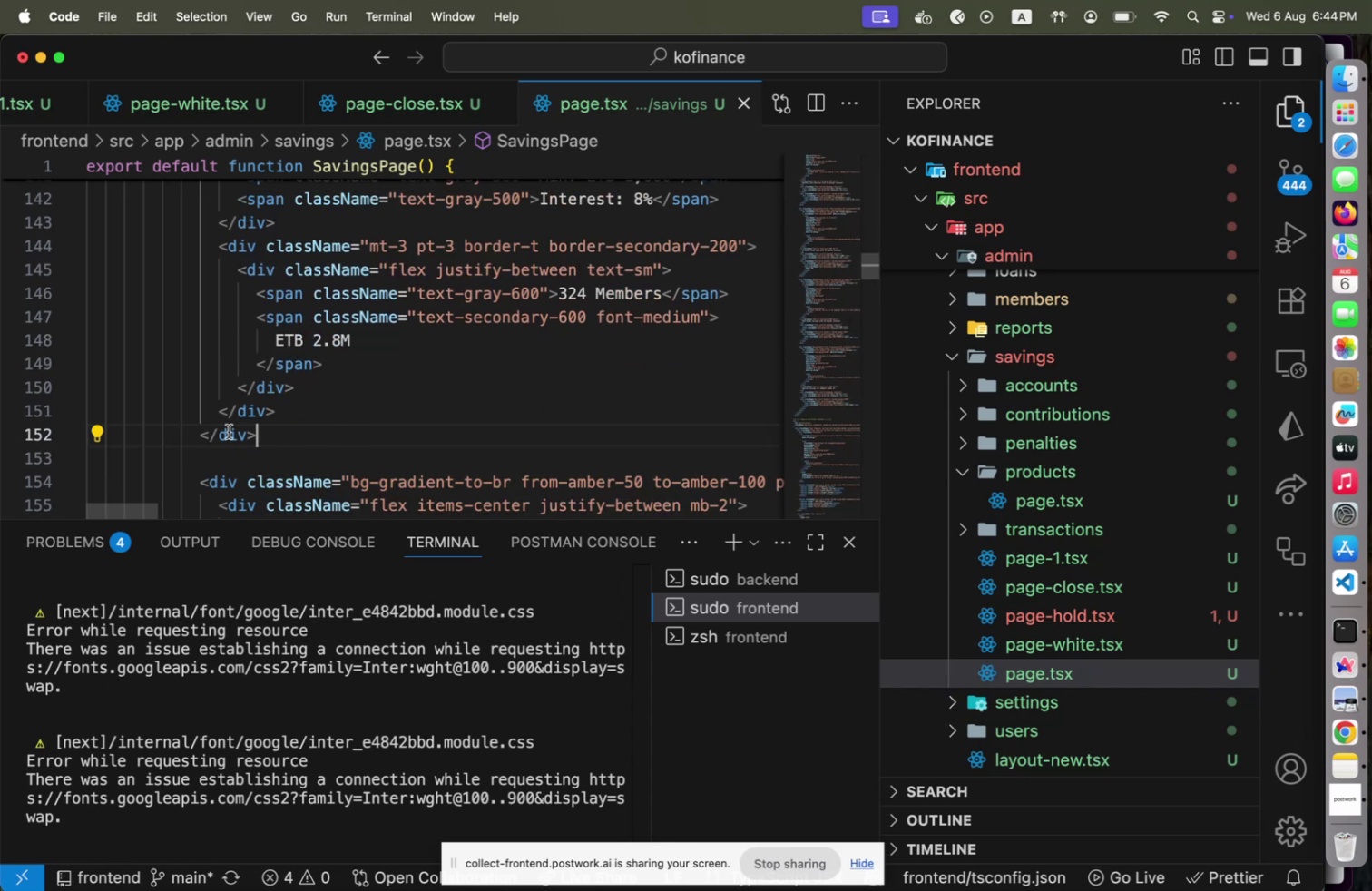 
double_click([225, 431])
 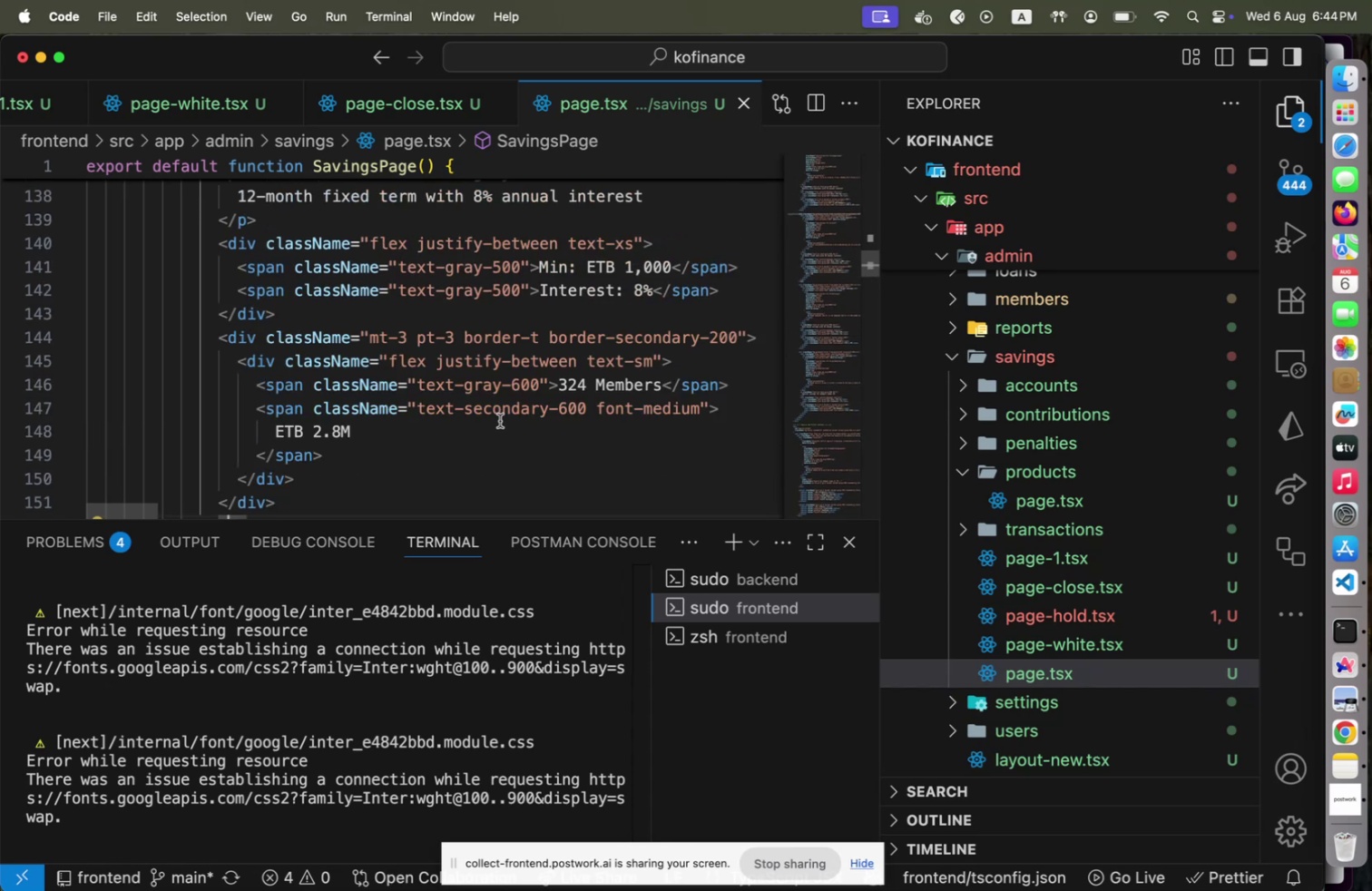 
scroll: coordinate [501, 420], scroll_direction: up, amount: 16.0
 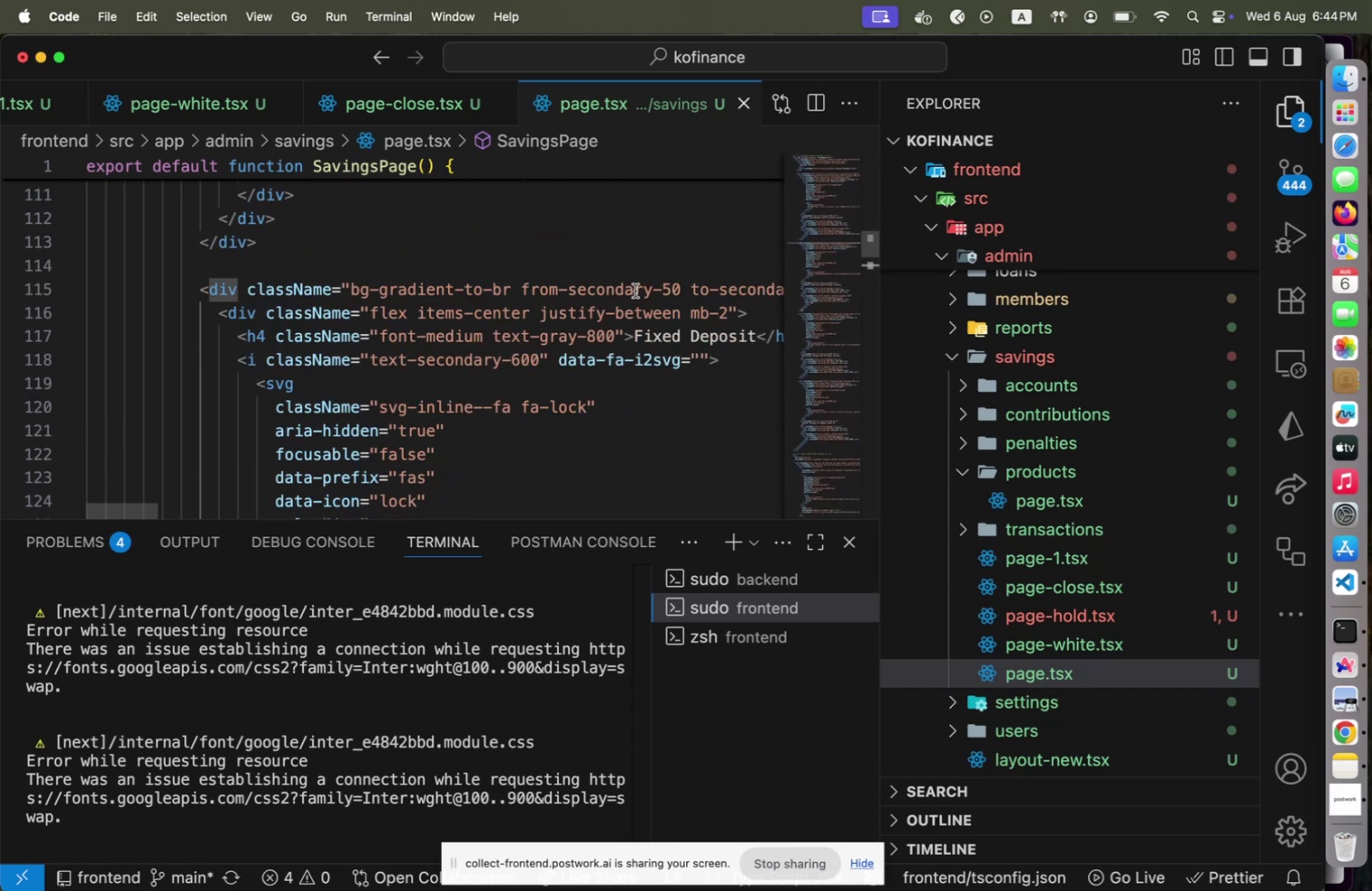 
left_click([635, 290])
 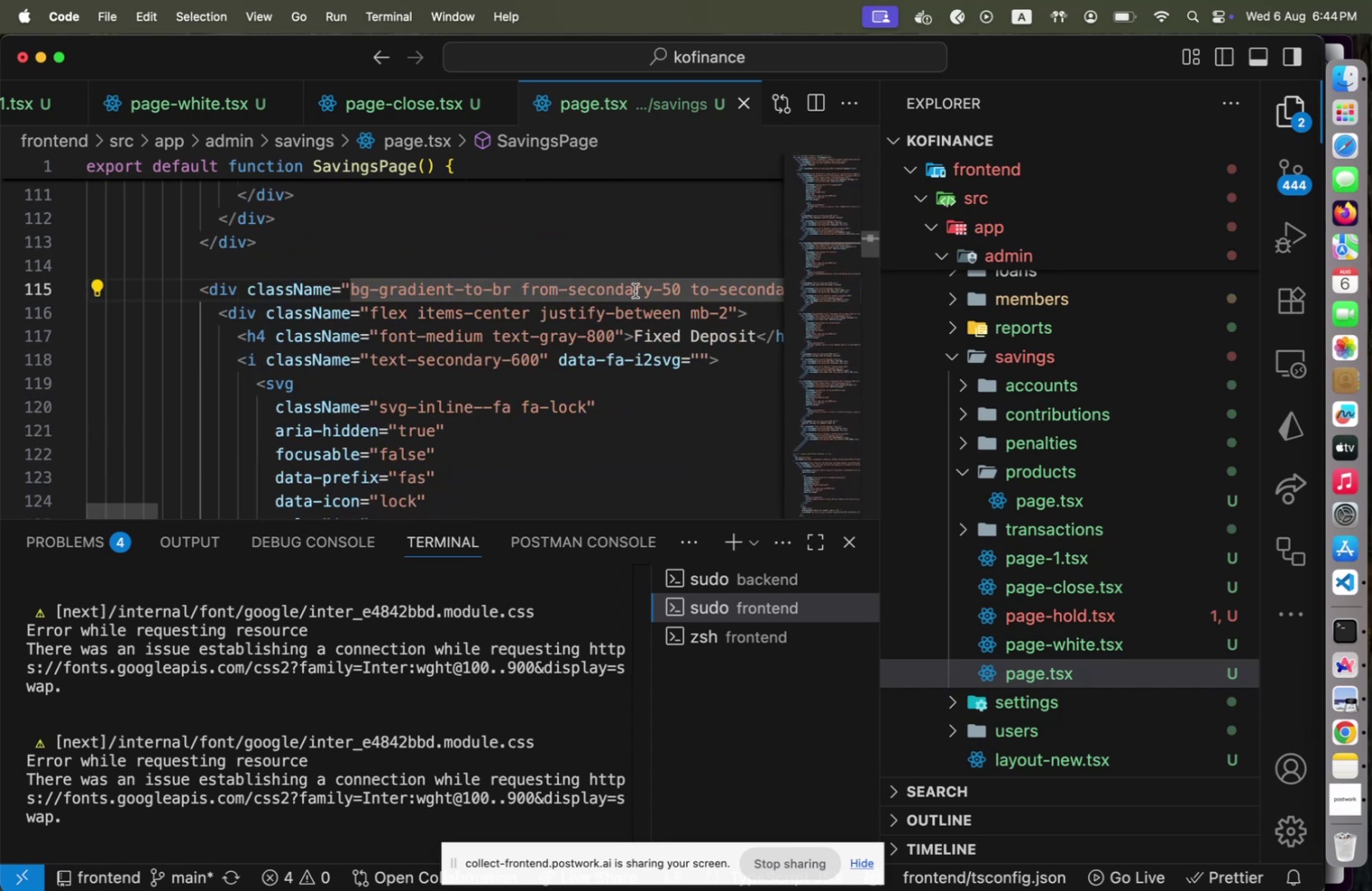 
key(Home)
 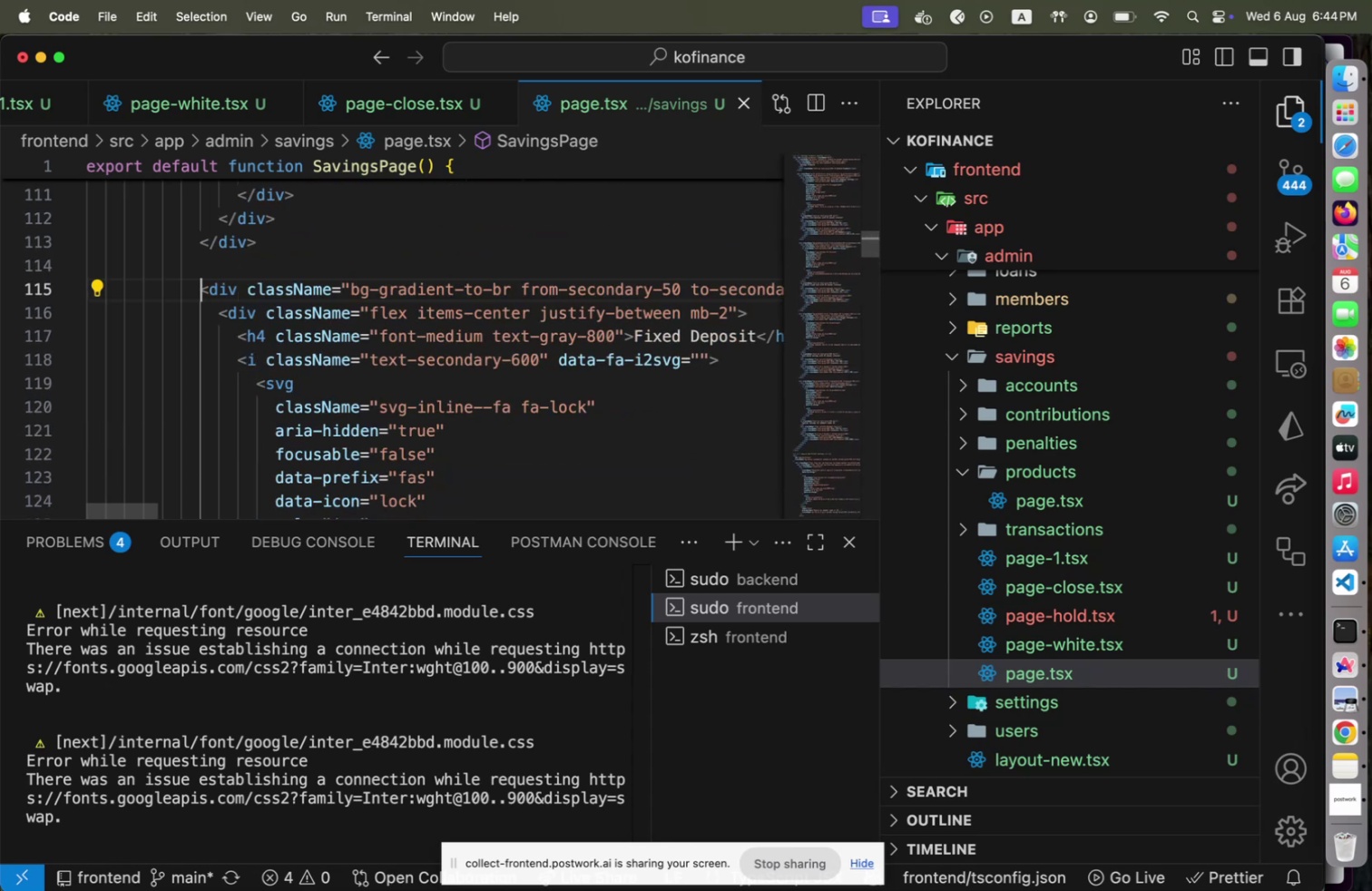 
hold_key(key=ArrowDown, duration=1.5)
 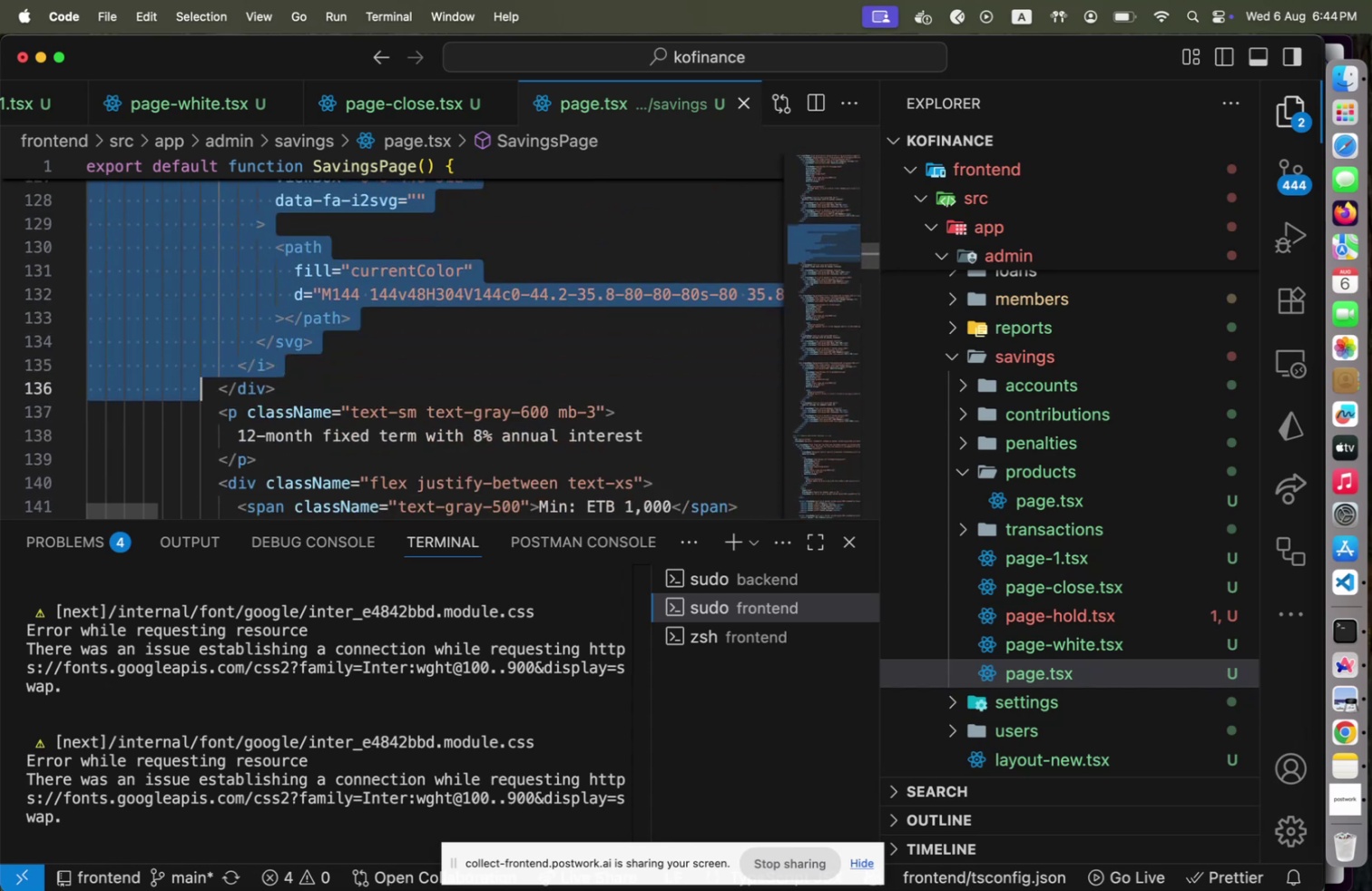 
hold_key(key=ArrowDown, duration=0.59)
 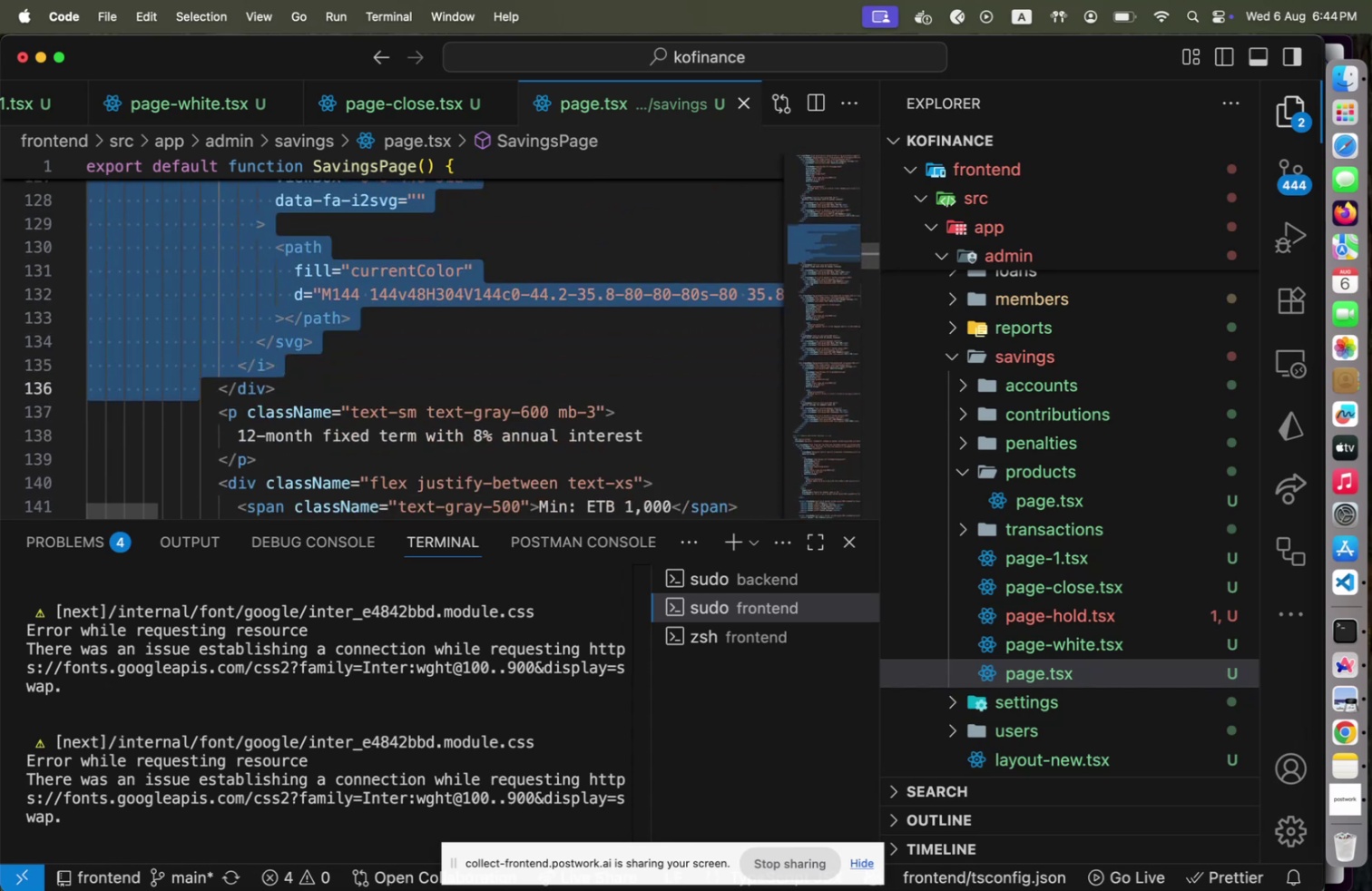 
key(Shift+ArrowDown)
 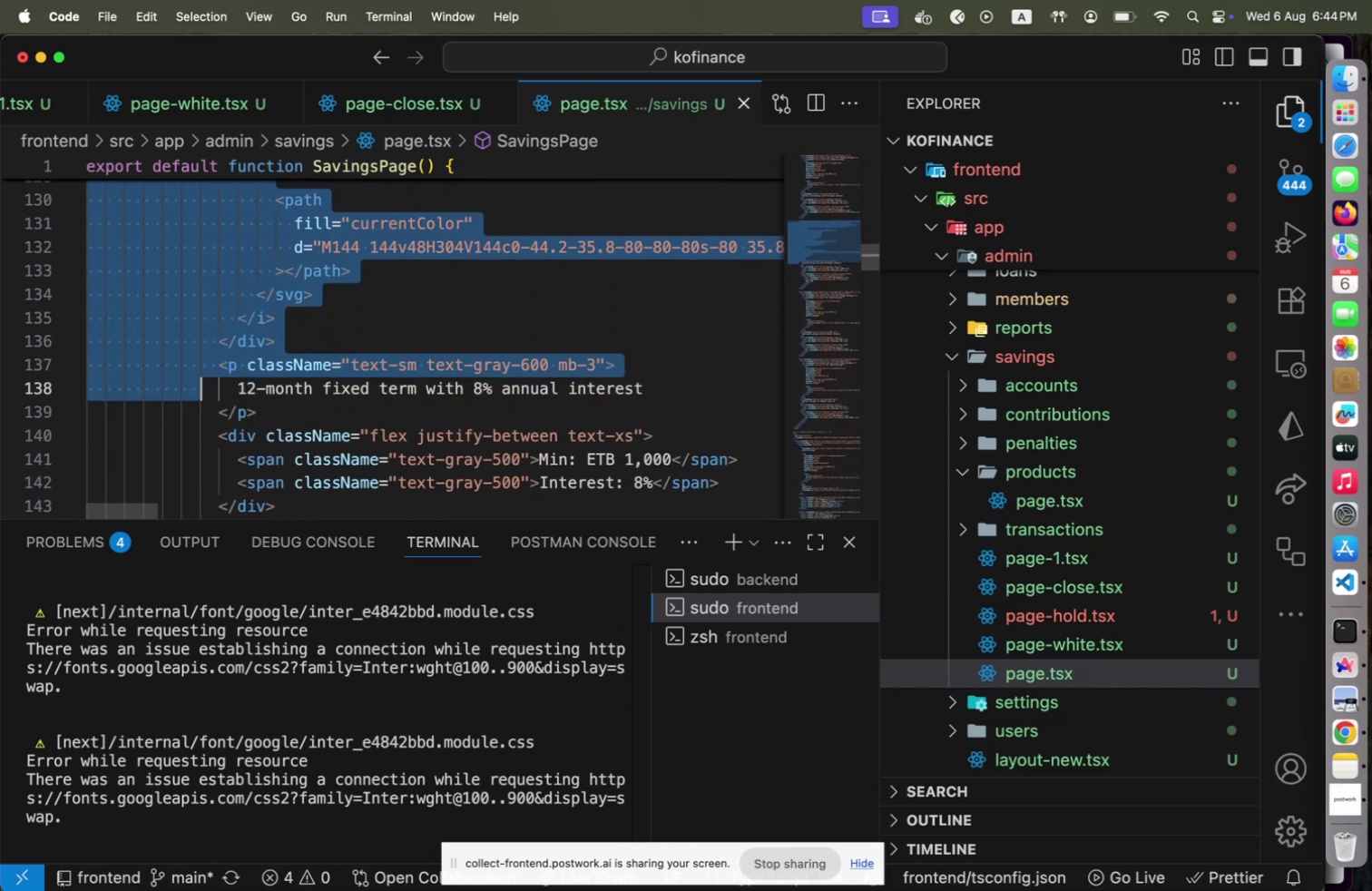 
hold_key(key=ArrowDown, duration=0.96)
 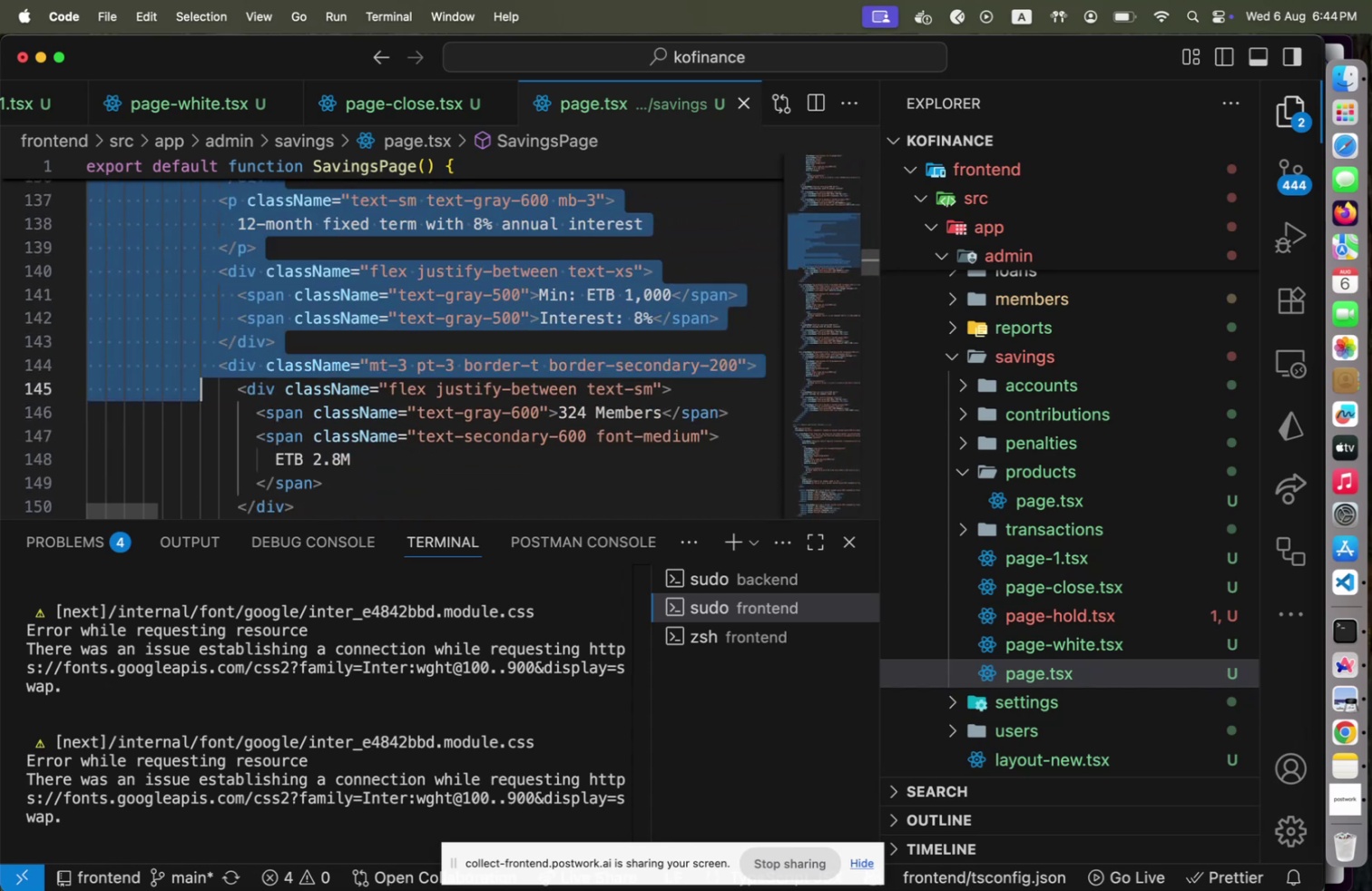 
hold_key(key=ArrowDown, duration=0.98)
 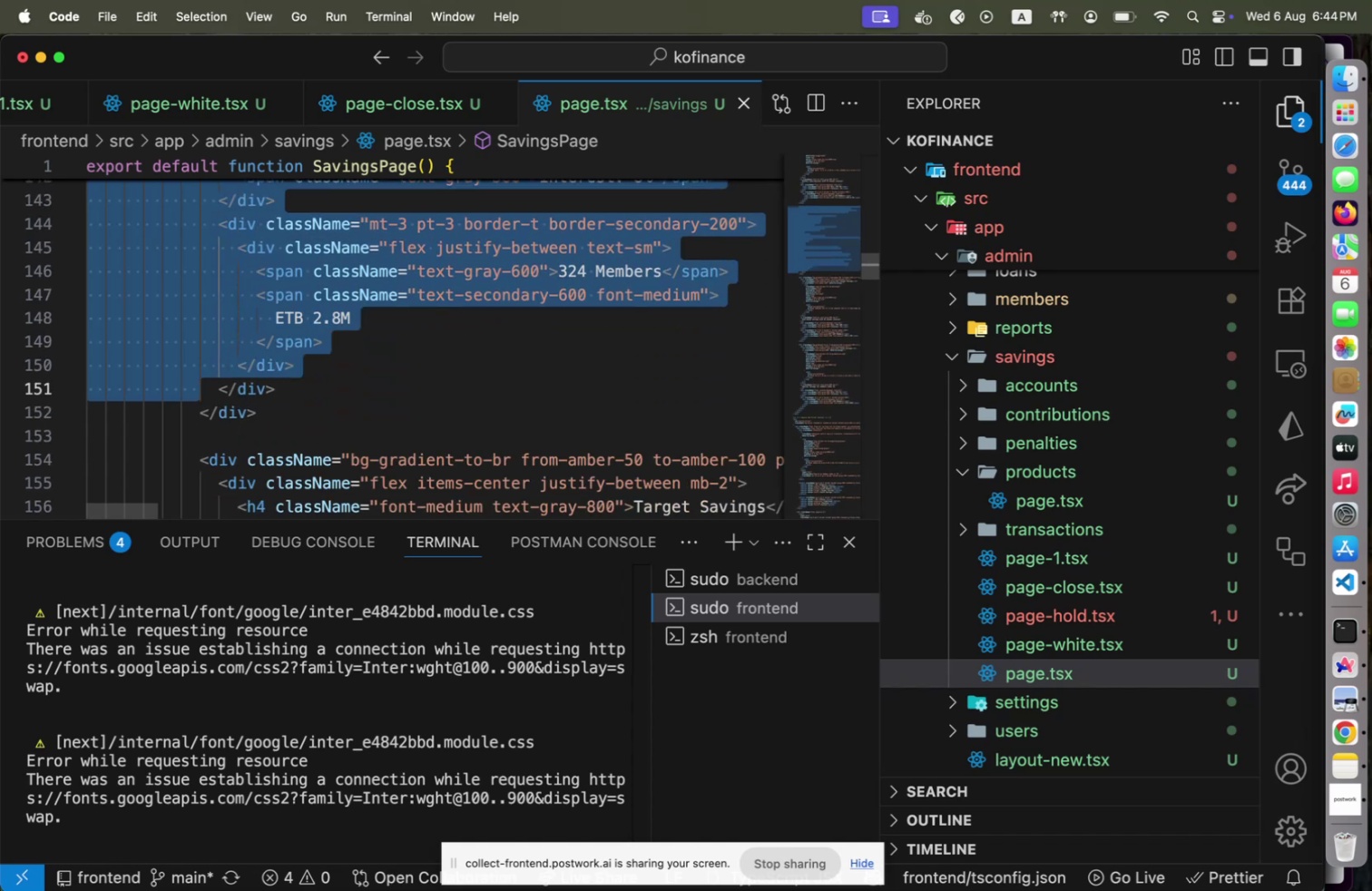 
key(Shift+ArrowDown)
 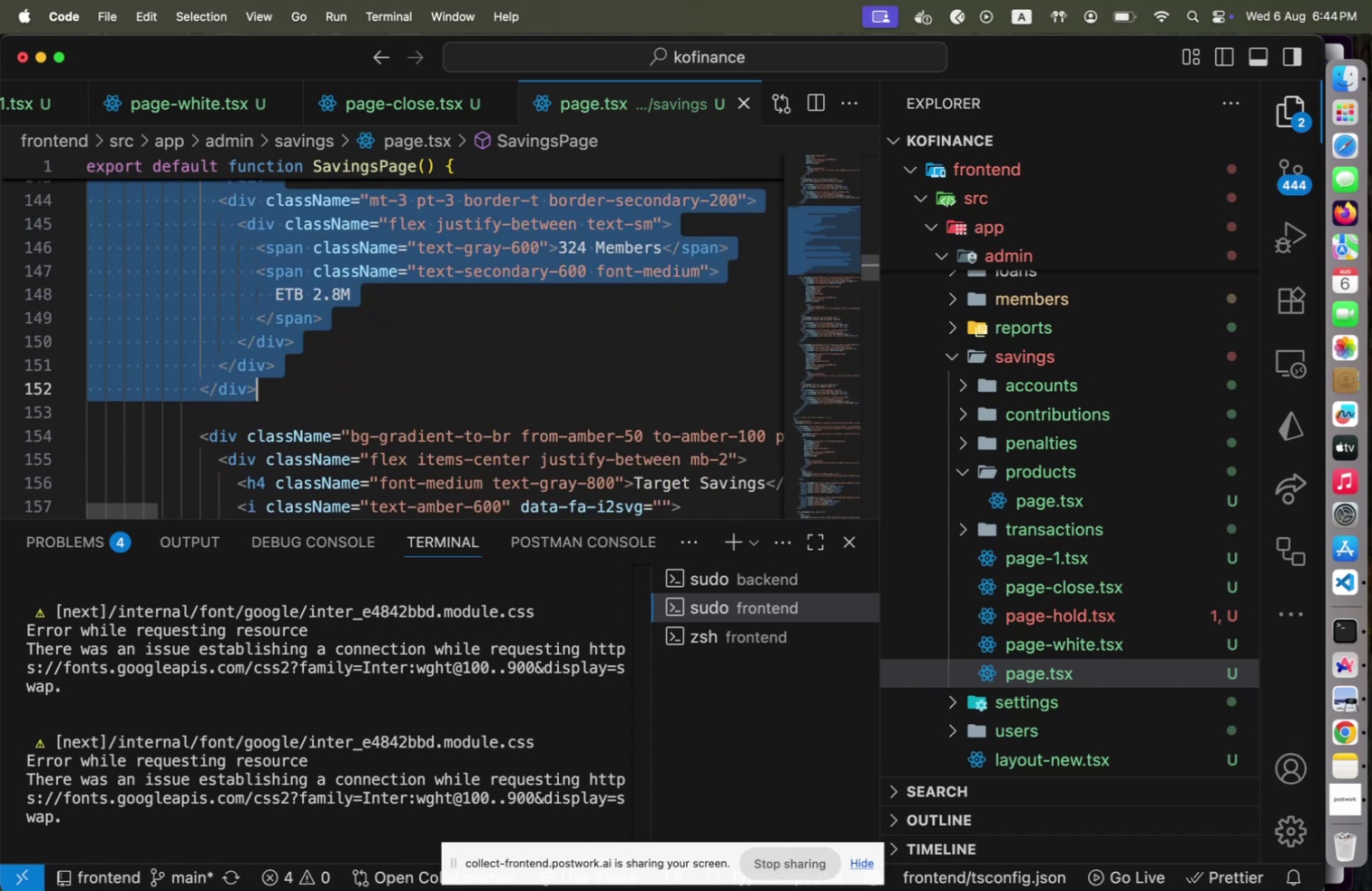 
key(Shift+End)
 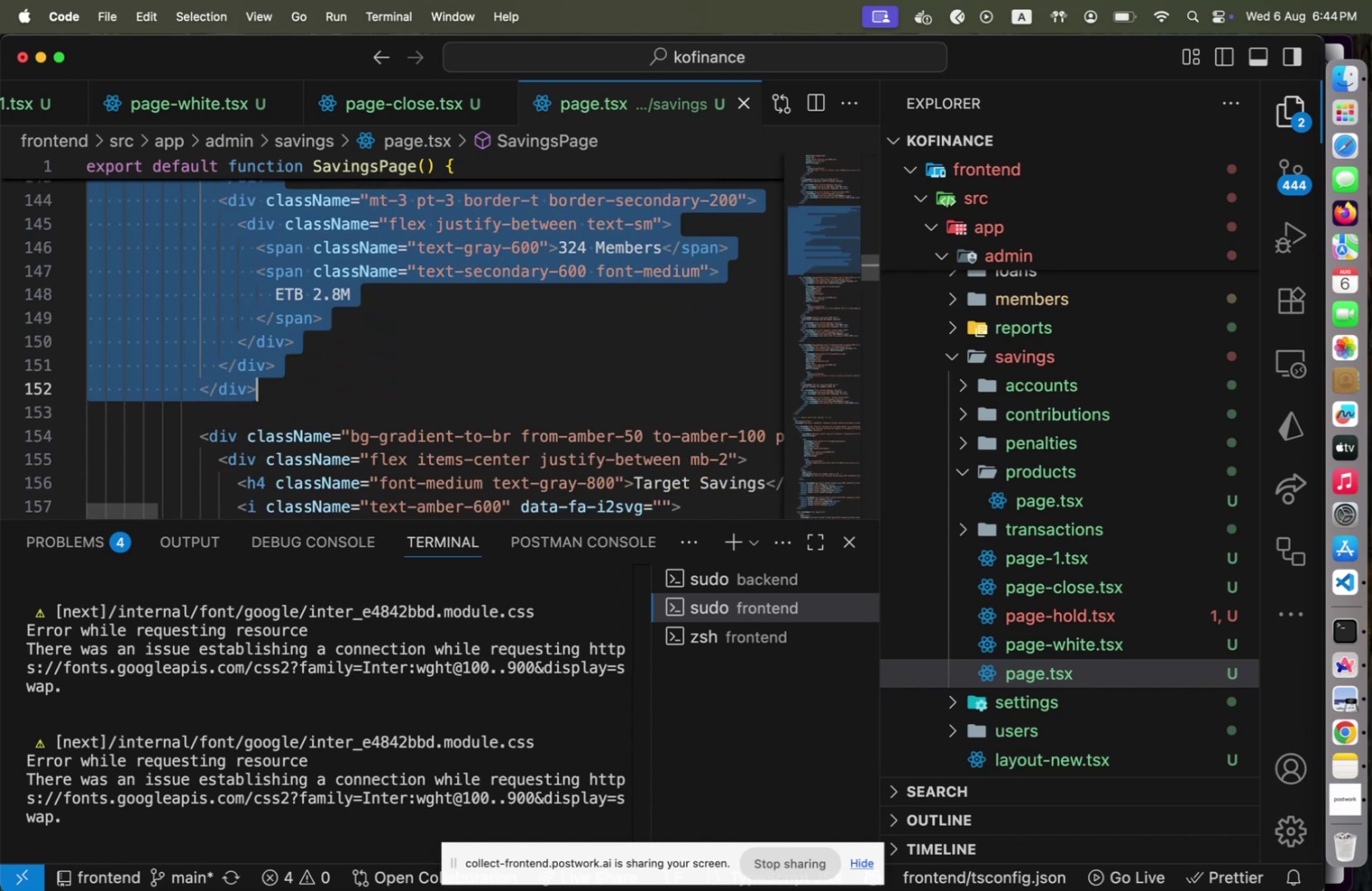 
key(Meta+C)
 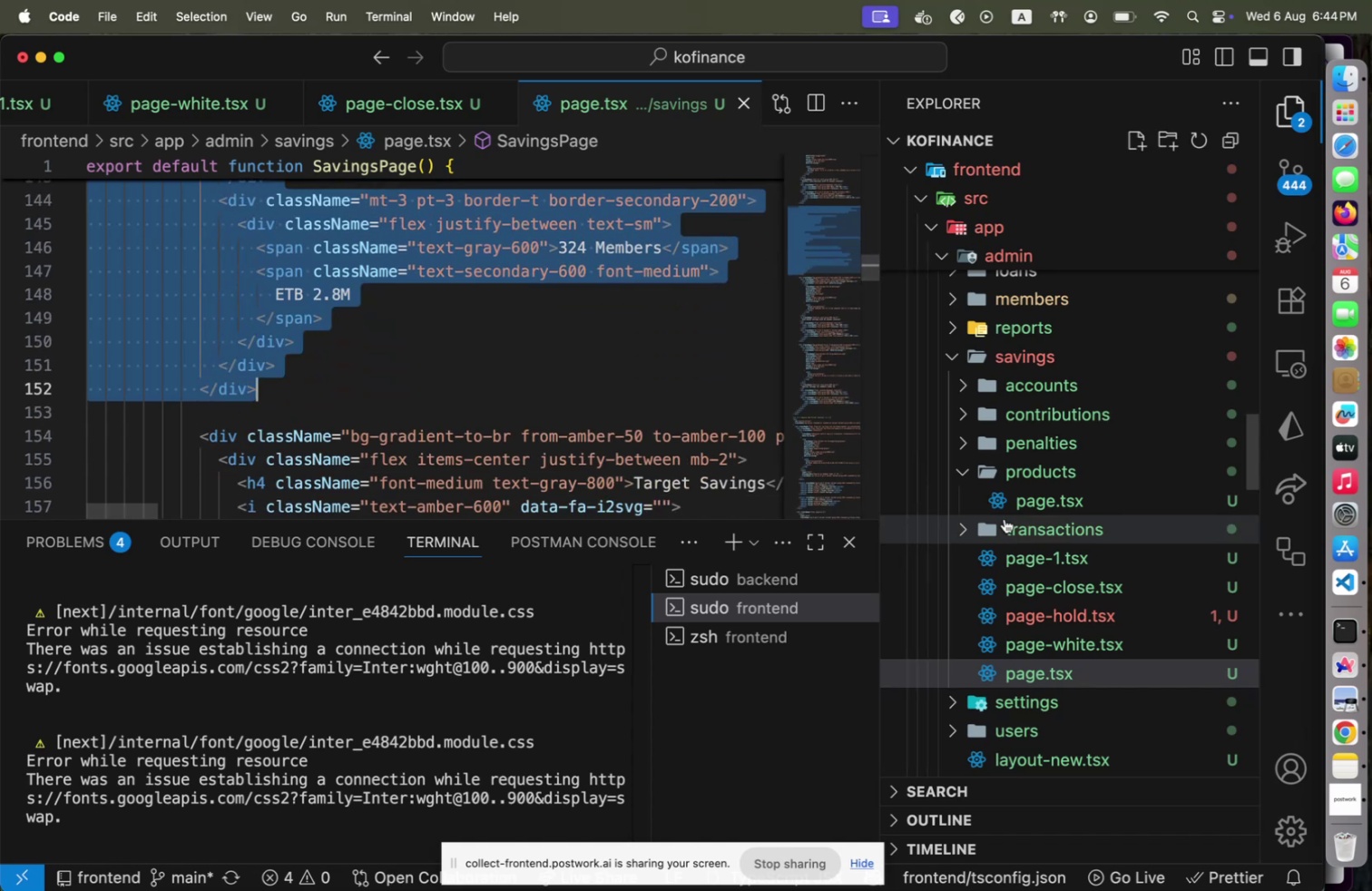 
scroll: coordinate [1127, 613], scroll_direction: down, amount: 26.0
 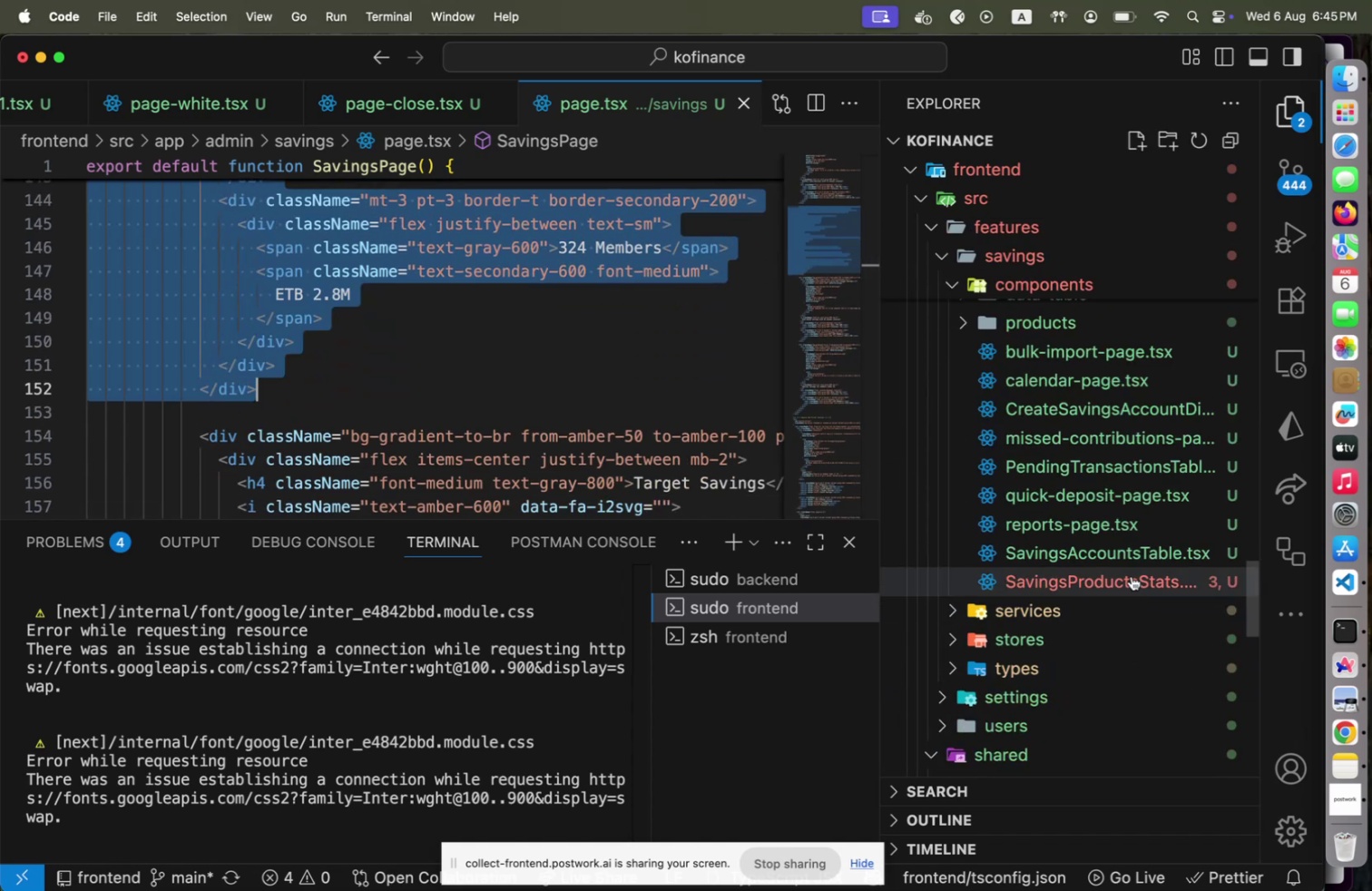 
left_click([1132, 575])
 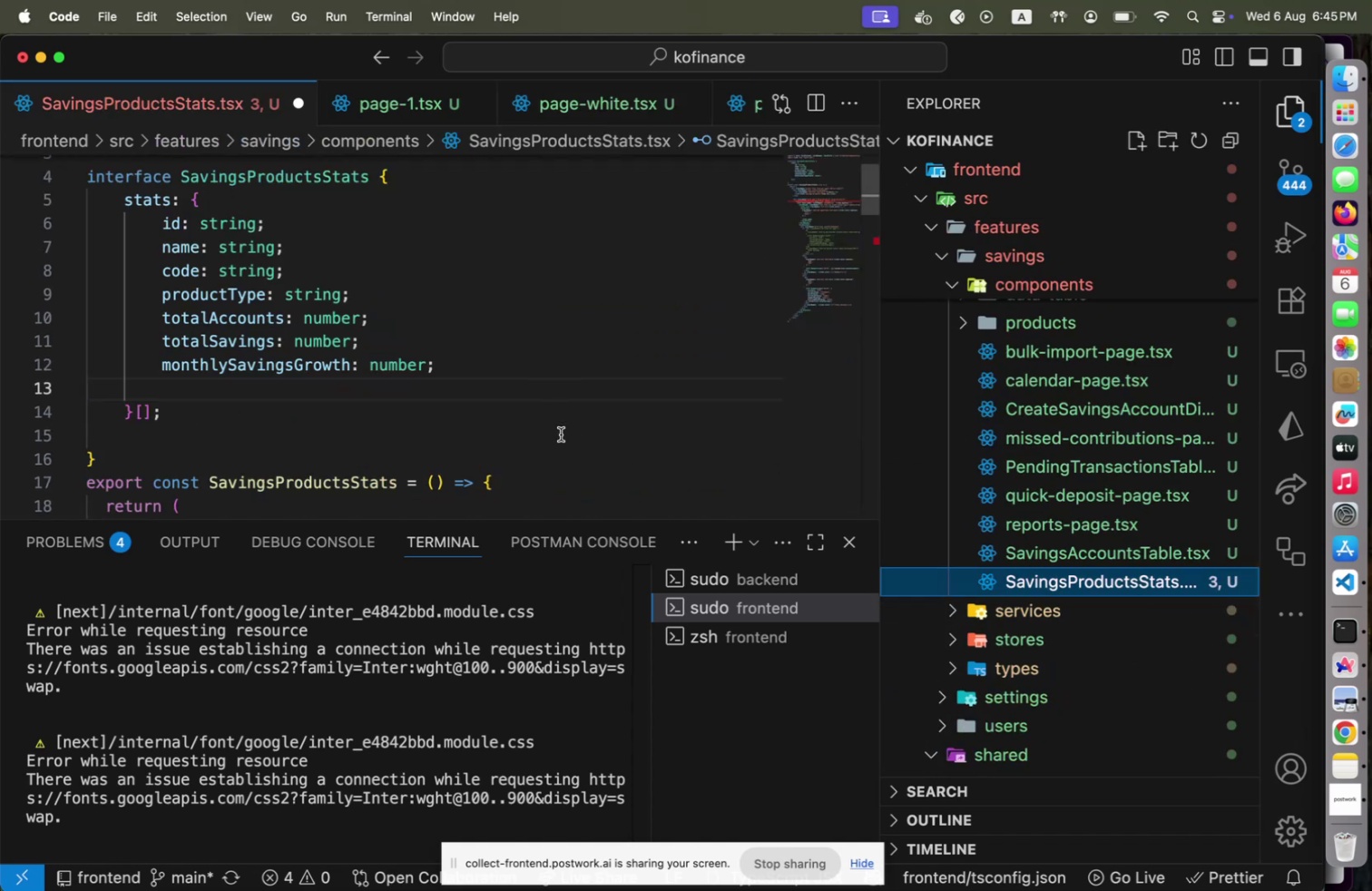 
left_click([510, 436])
 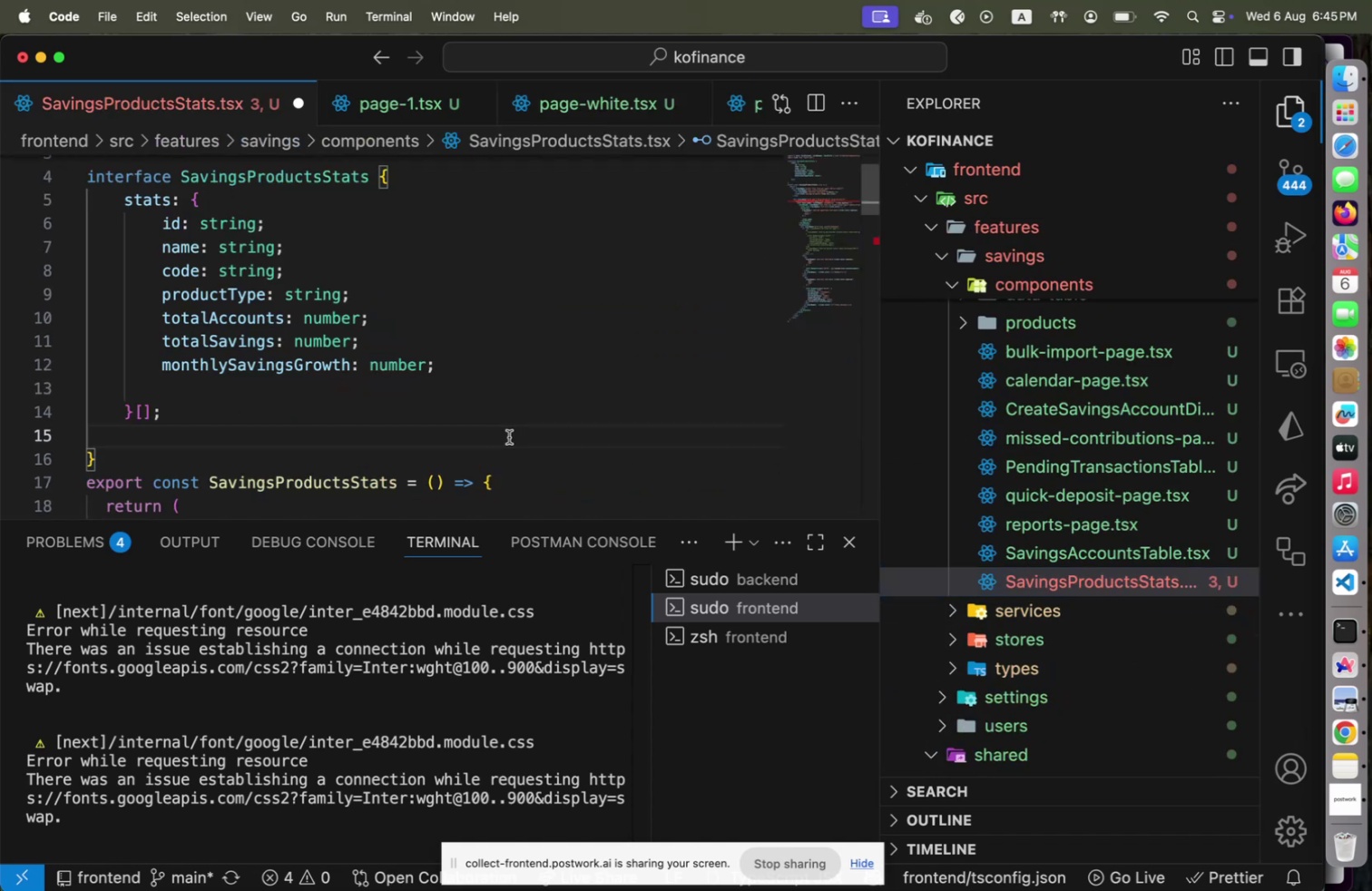 
key(ArrowDown)
 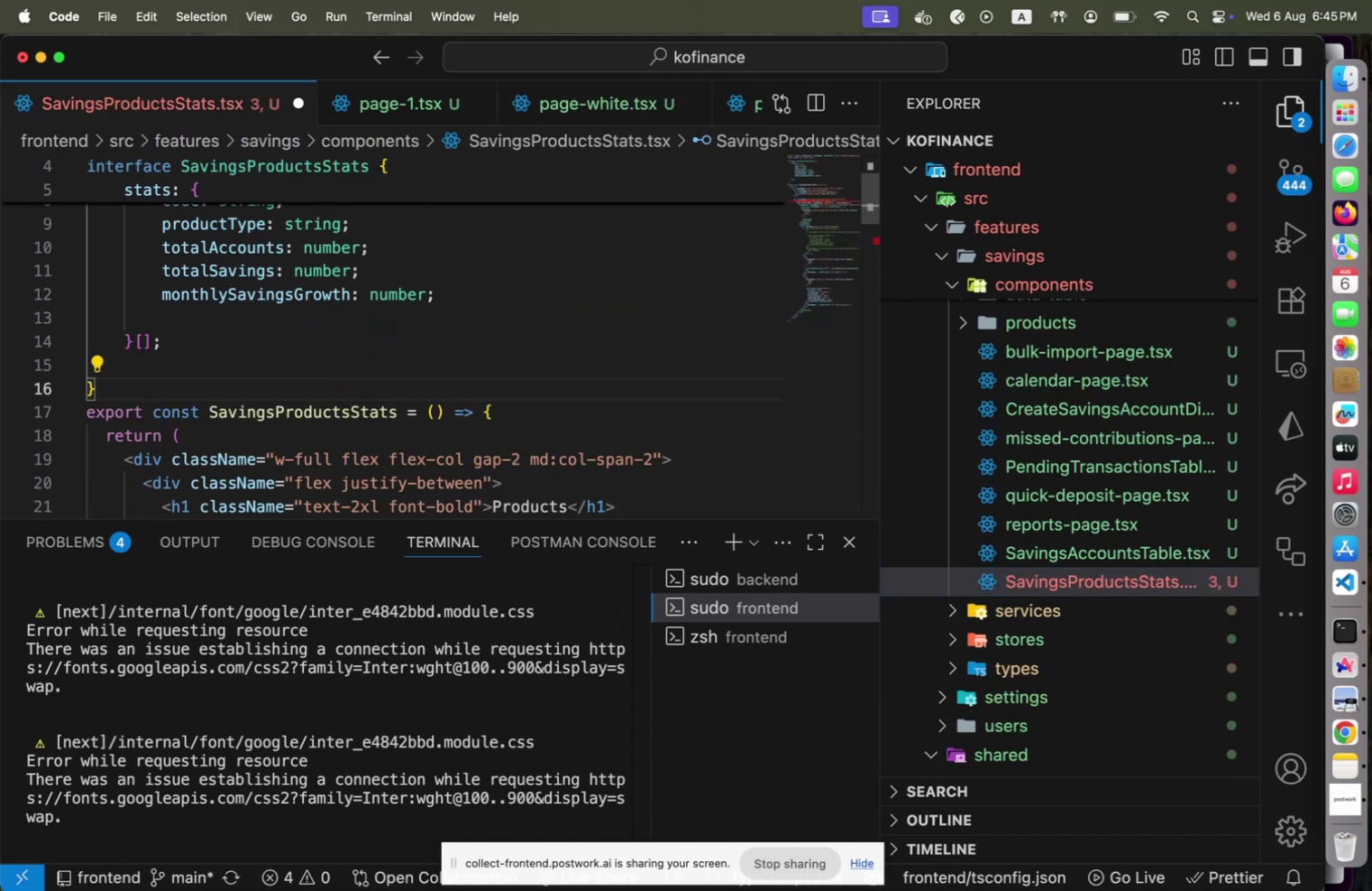 
key(Enter)
 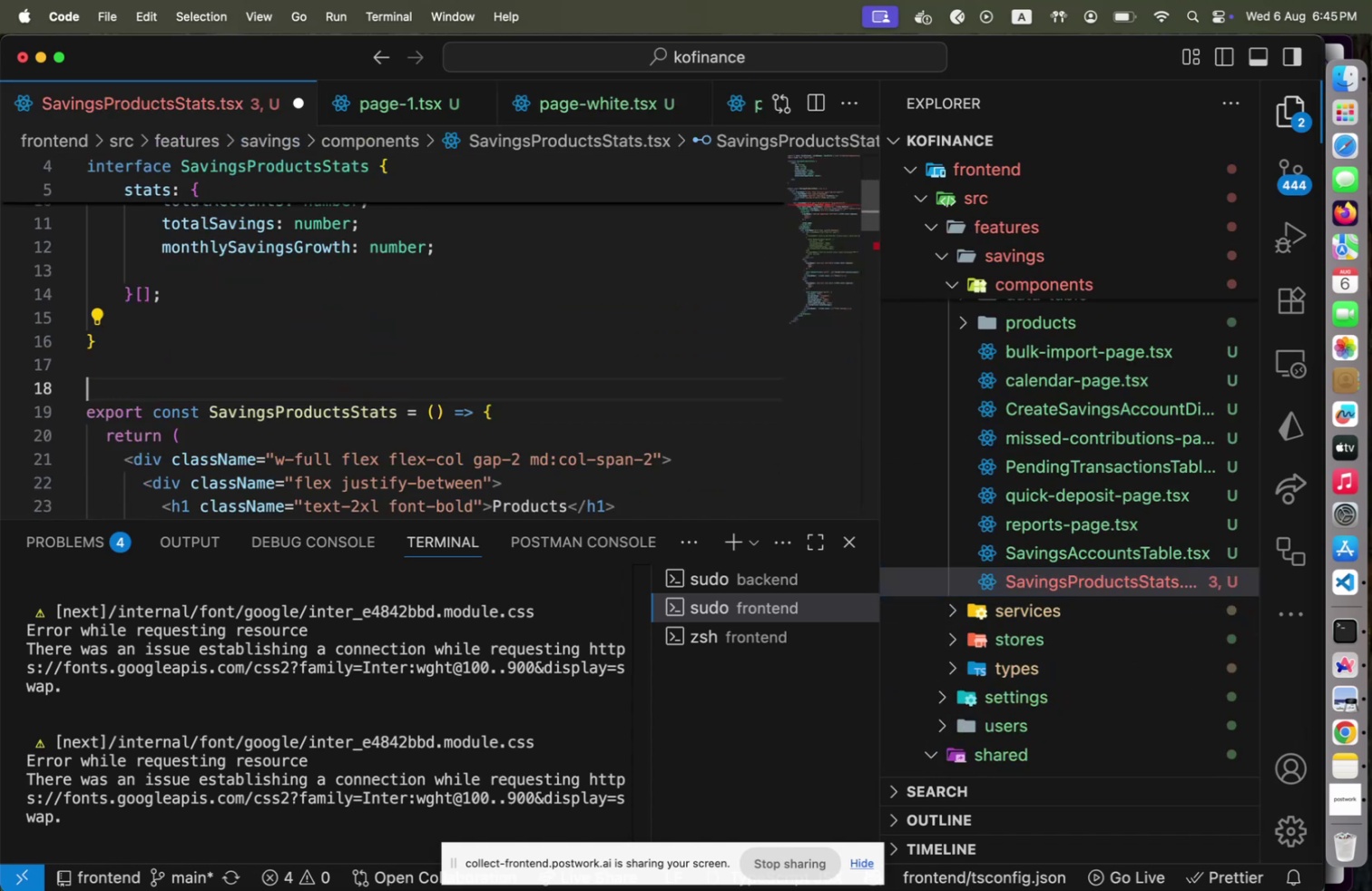 
key(Enter)
 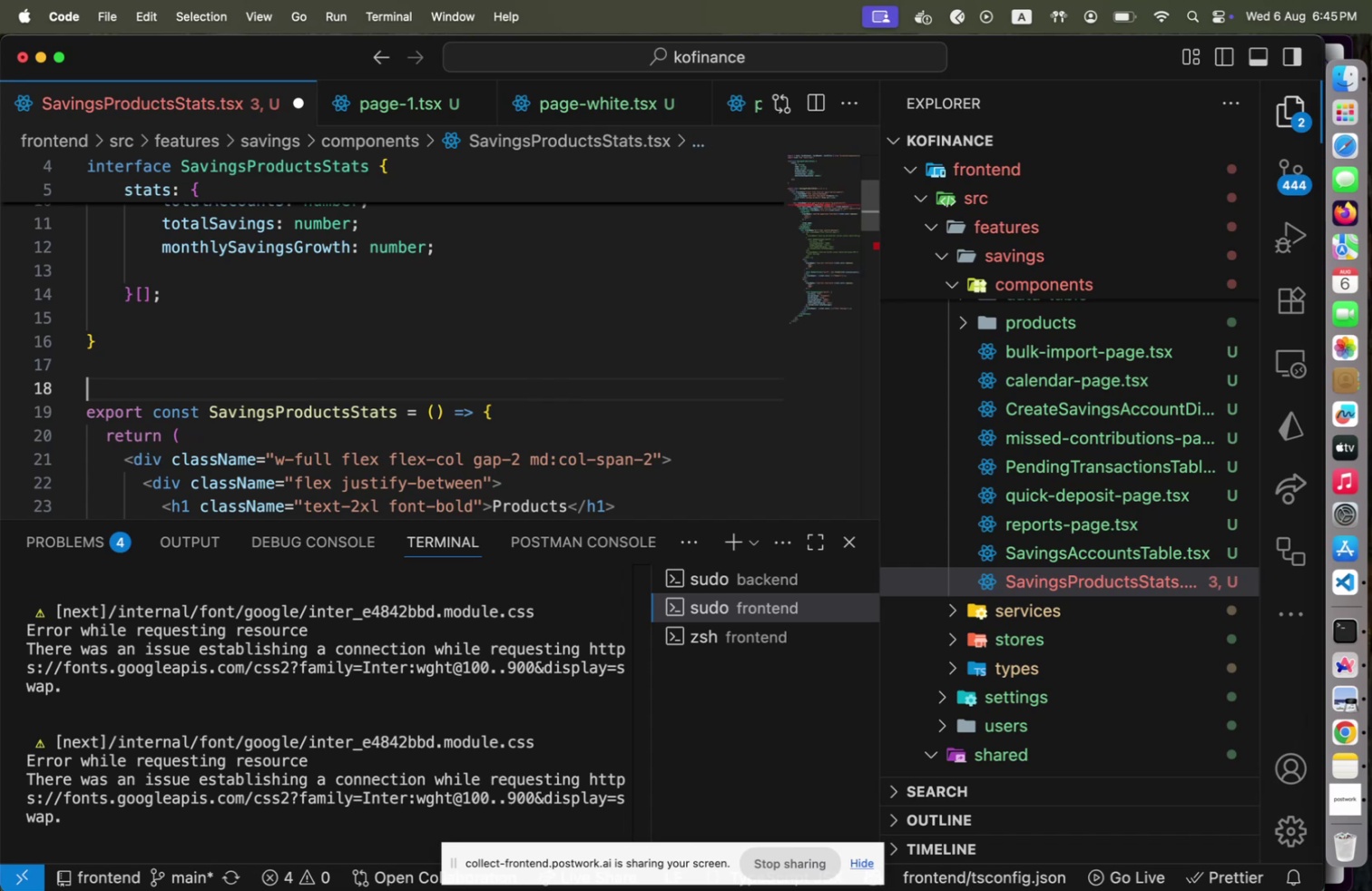 
type(export const SavingsProductStats )
key(Backspace)
type(Card = () => {)
 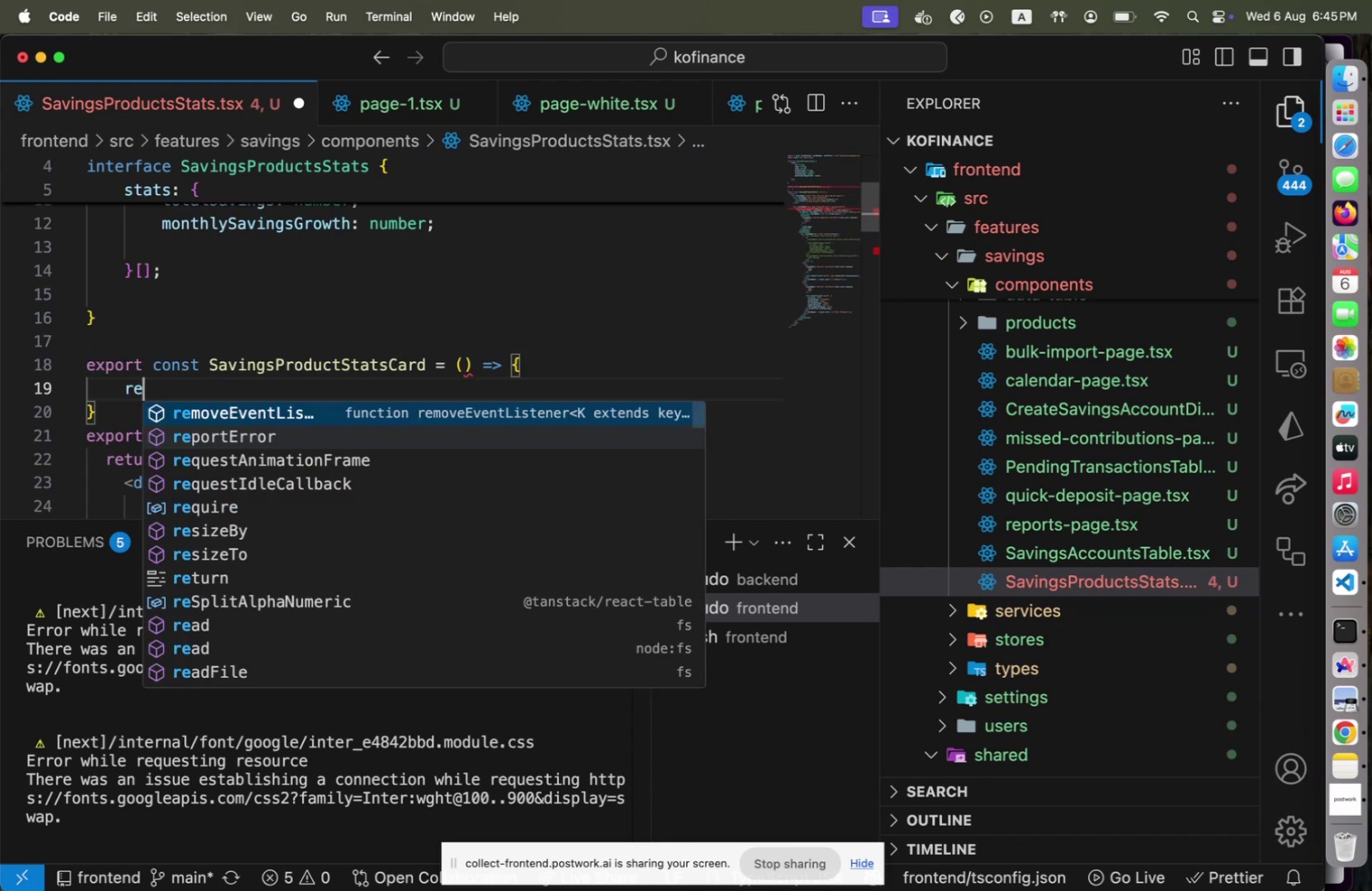 
 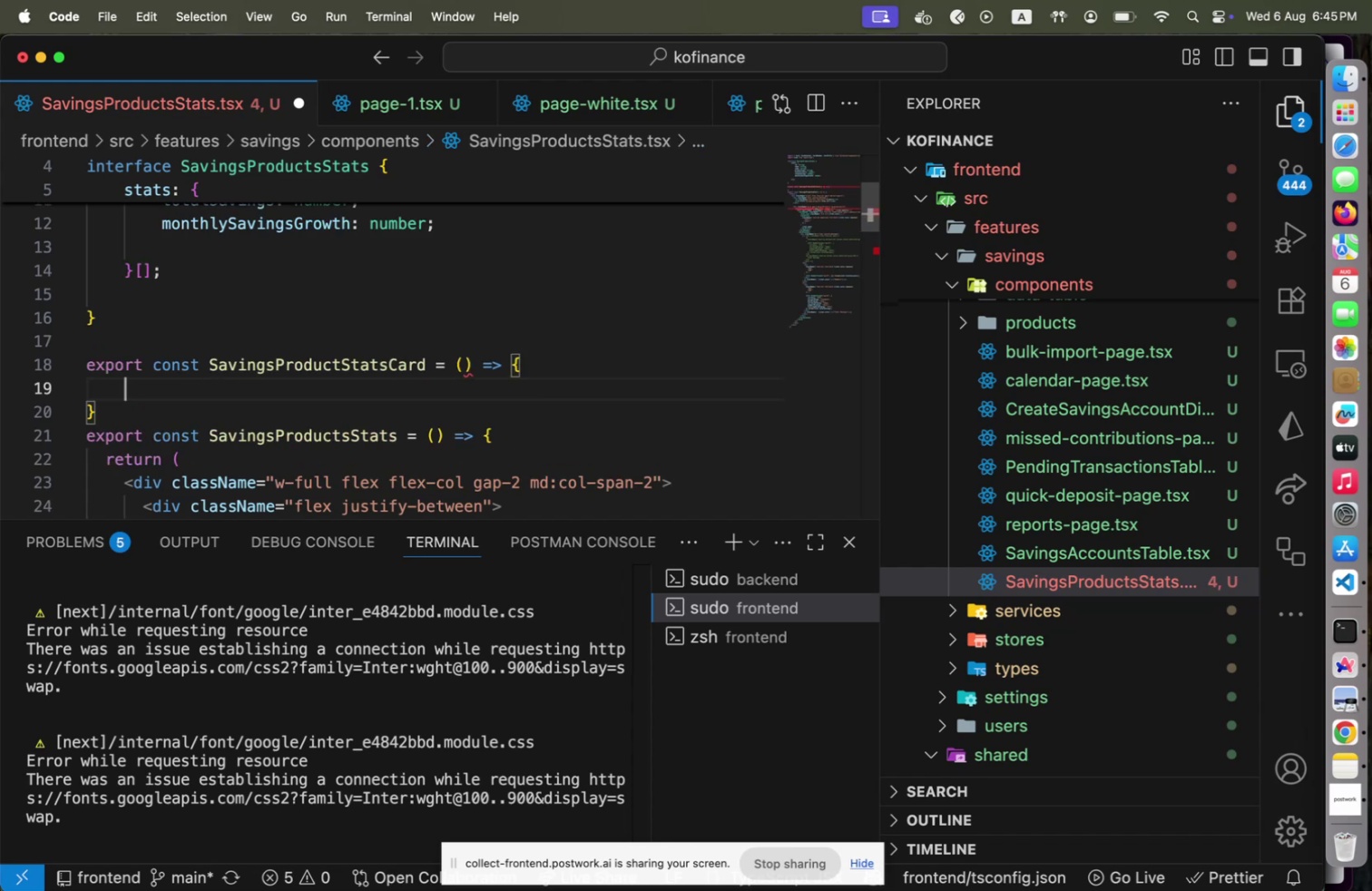 
key(Enter)
 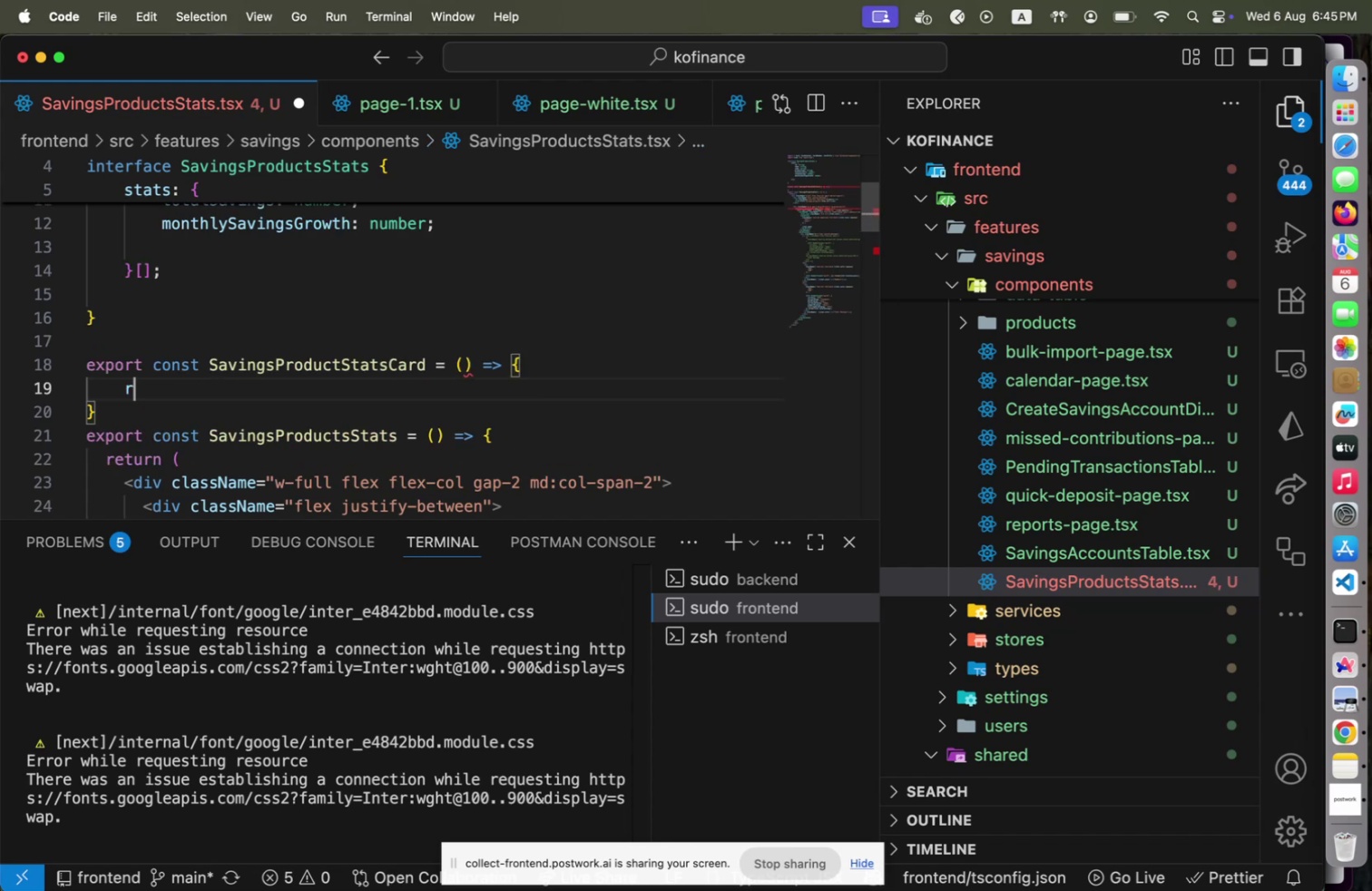 
type(return ()
 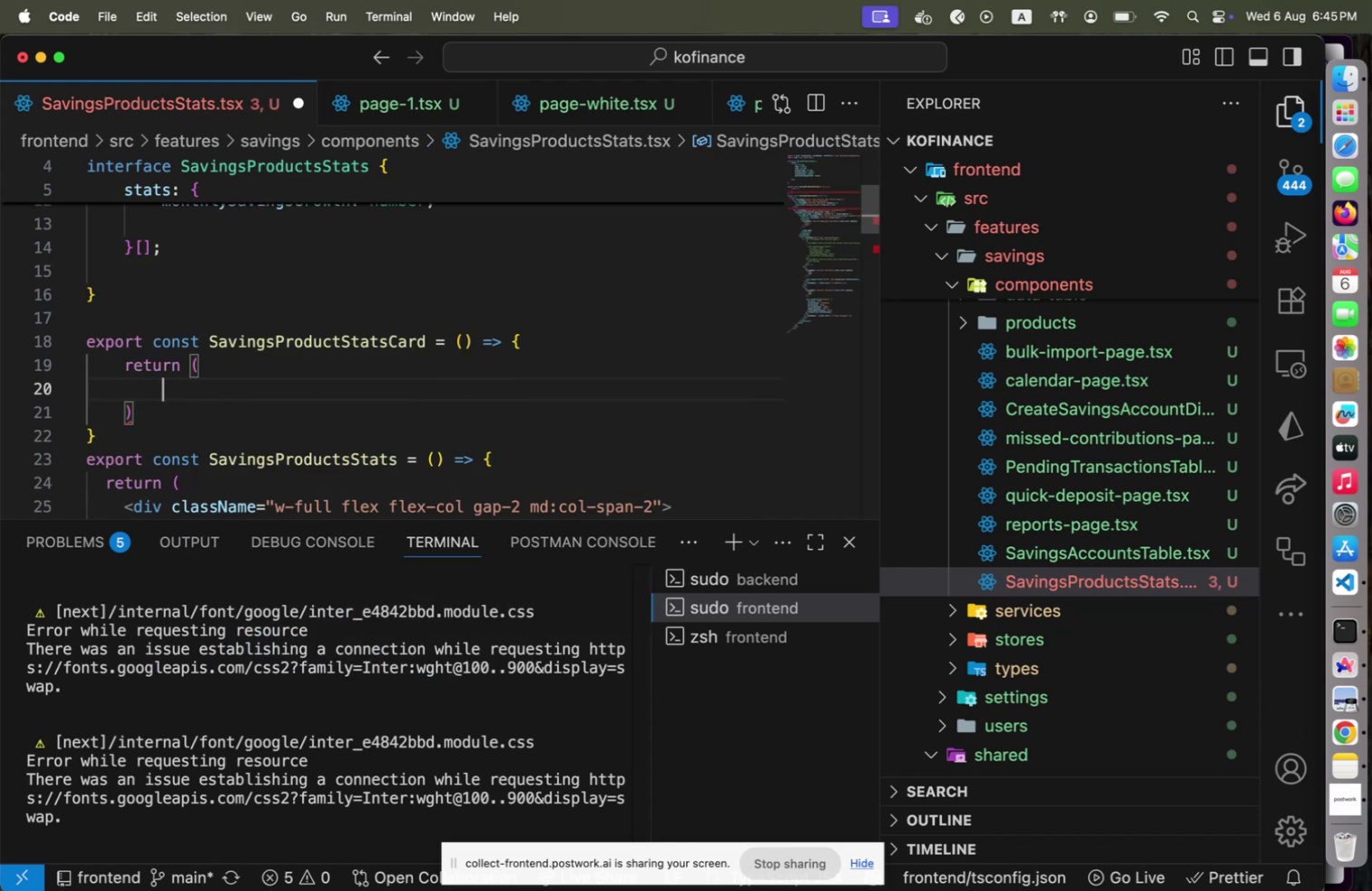 
 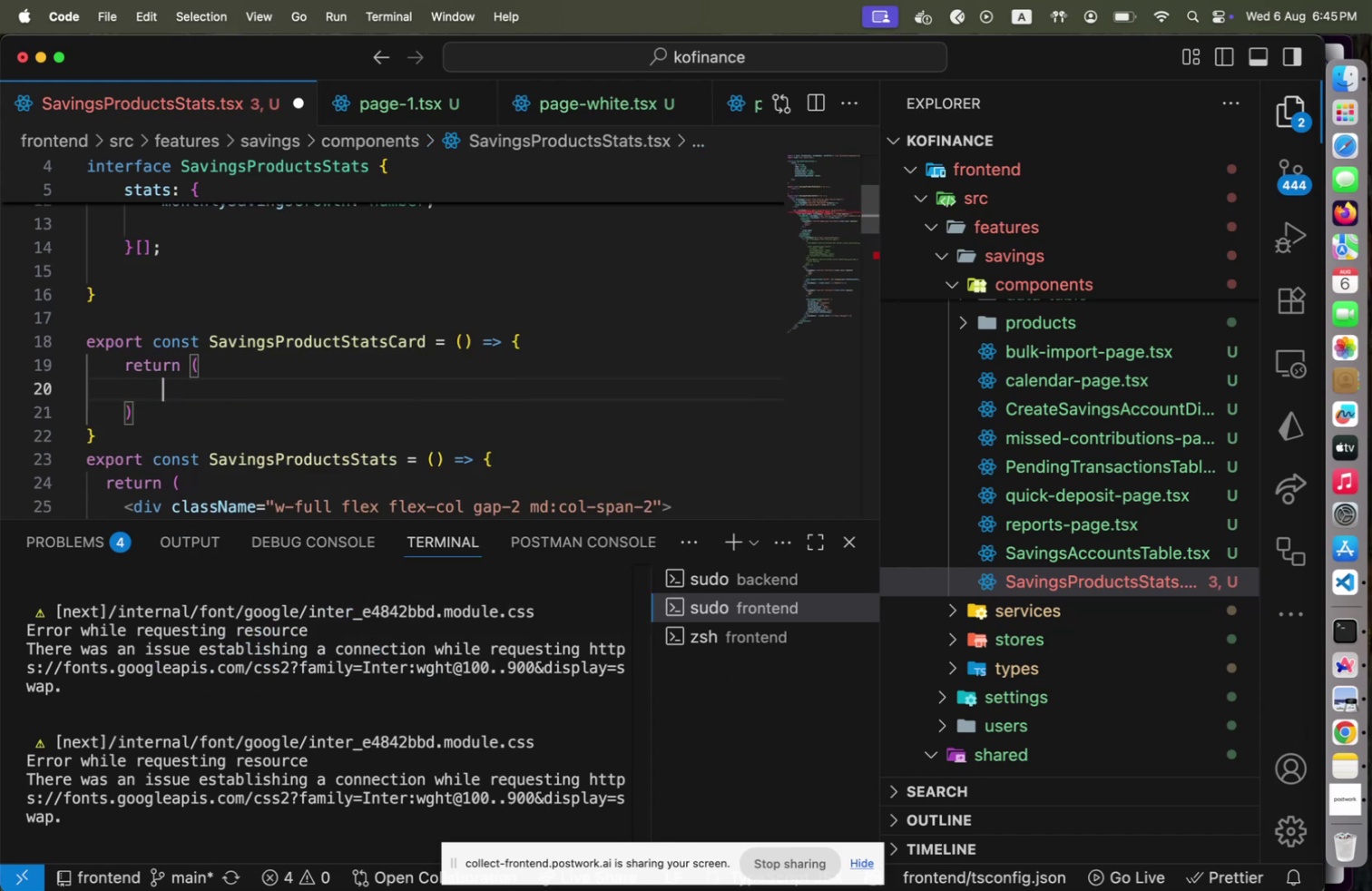 
key(Enter)
 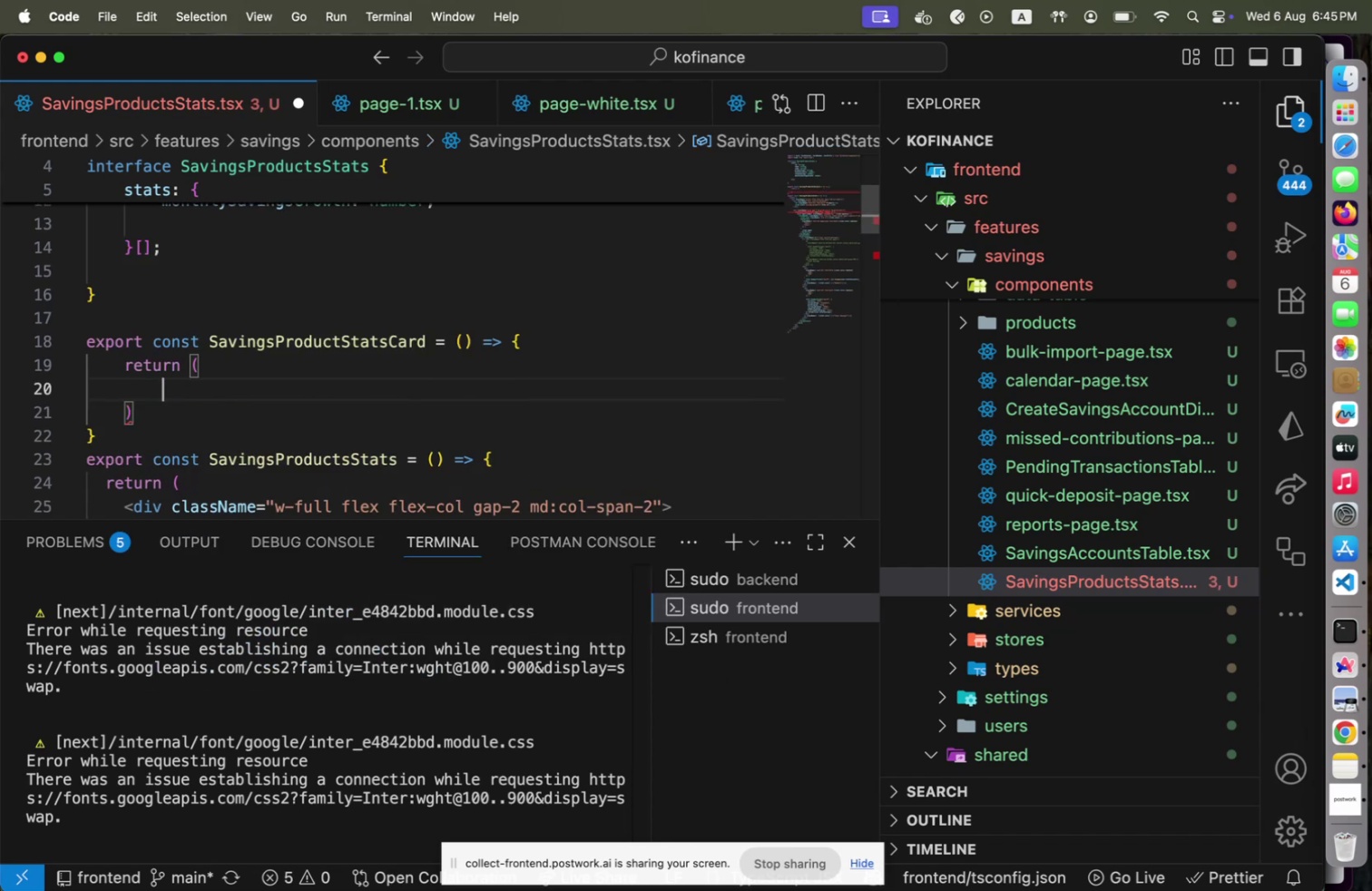 
key(Meta+V)
 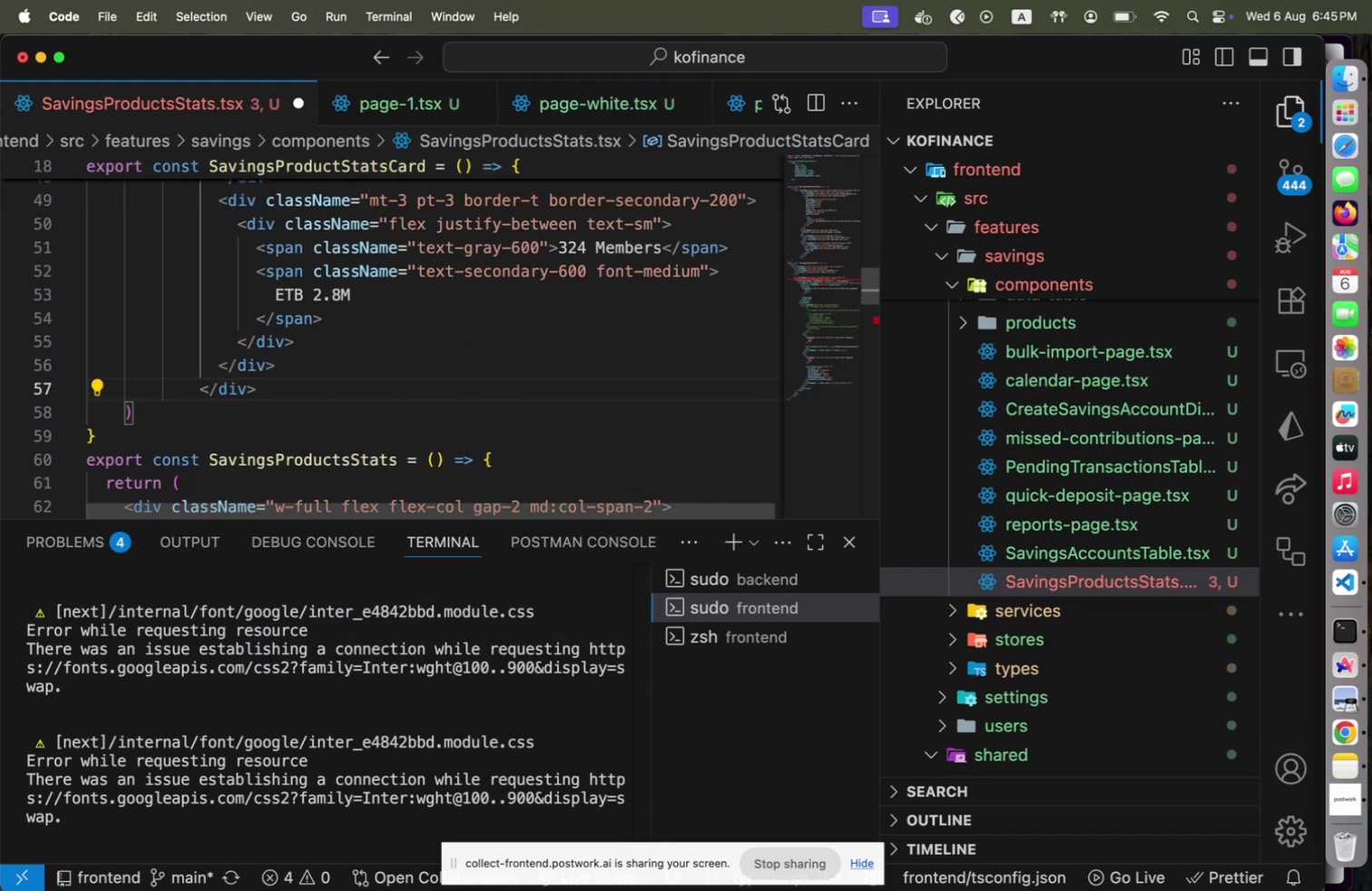 
key(ArrowUp)
 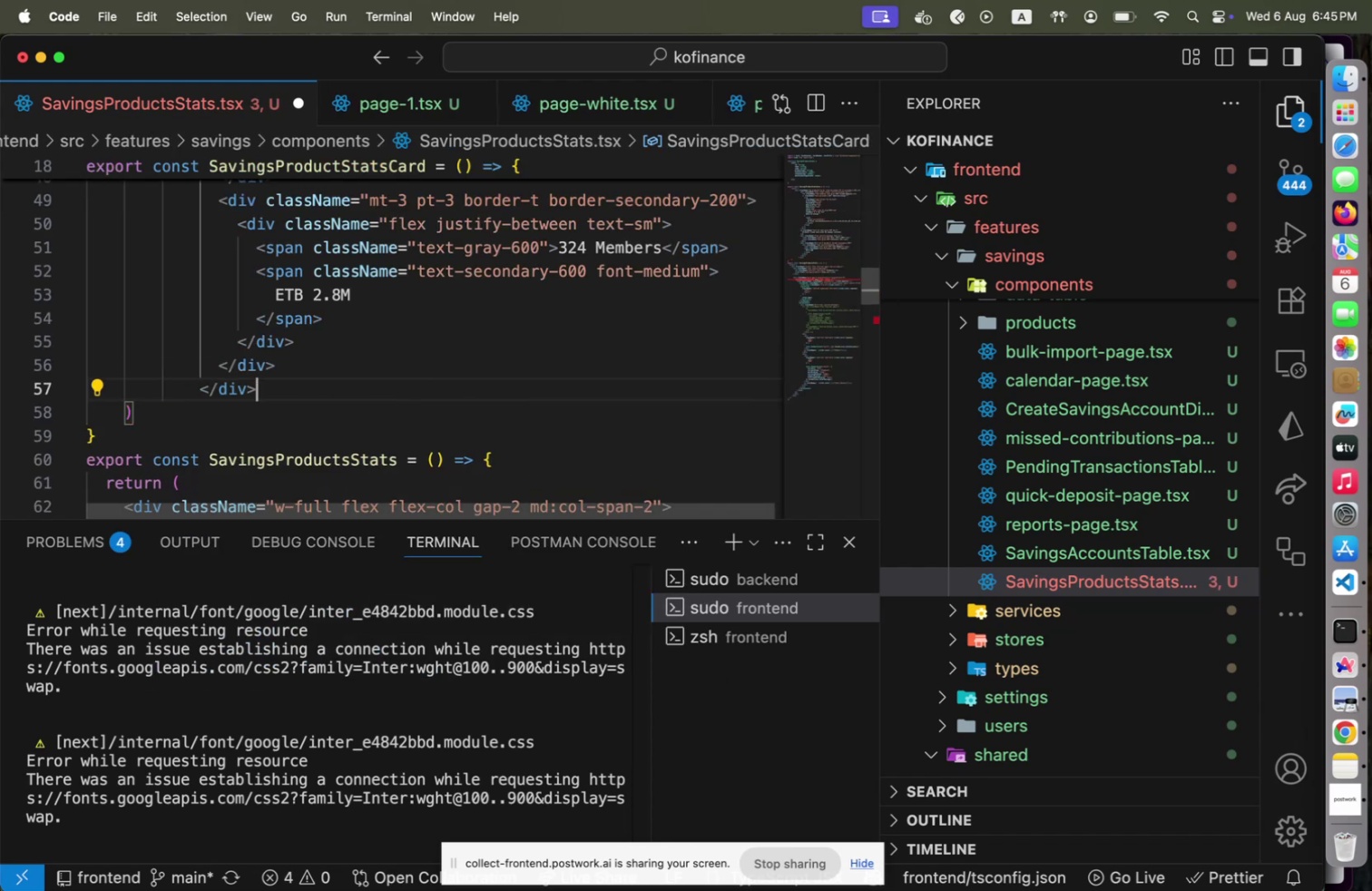 
key(ArrowDown)
 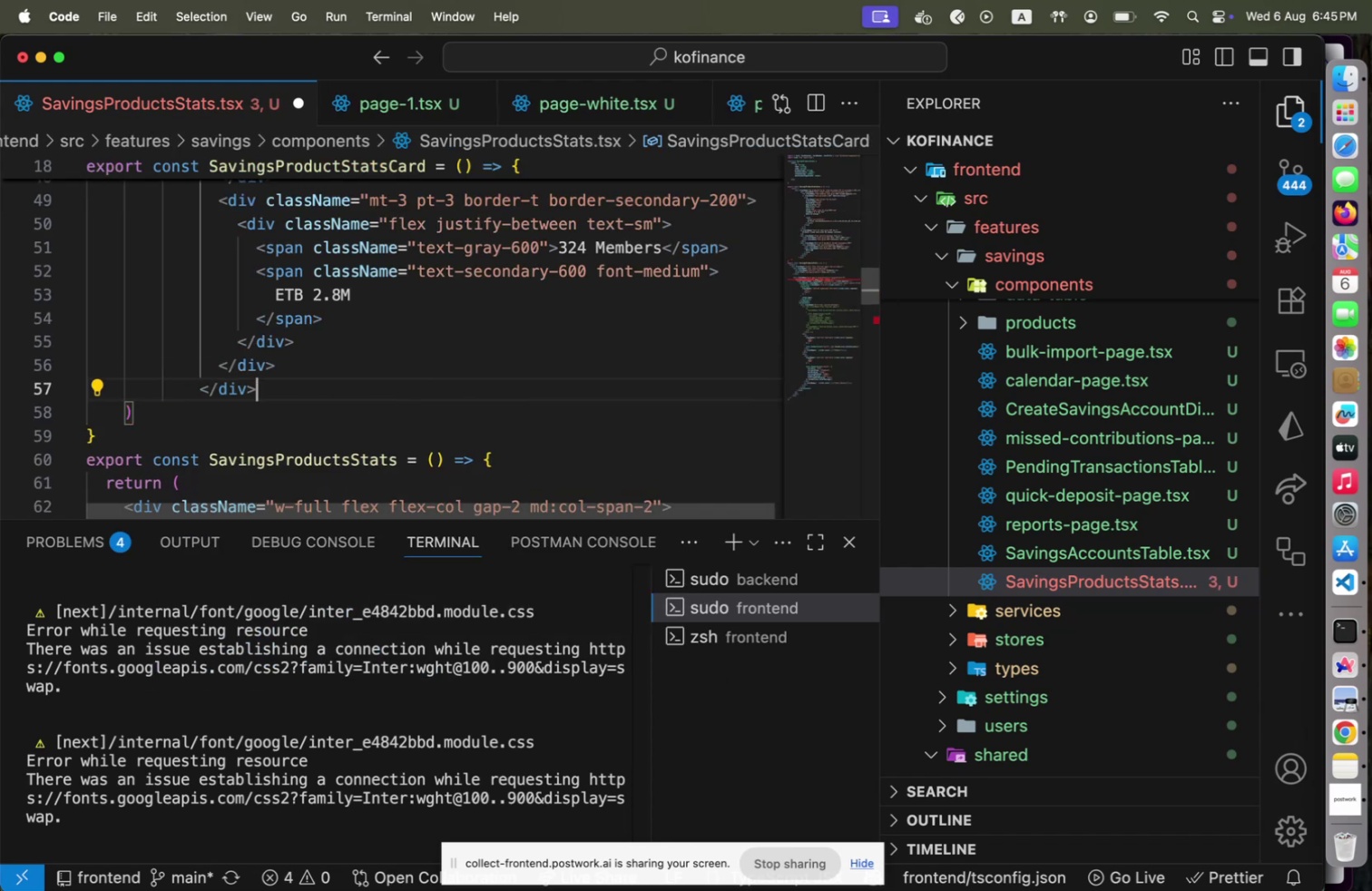 
key(Alt+Shift+F)
 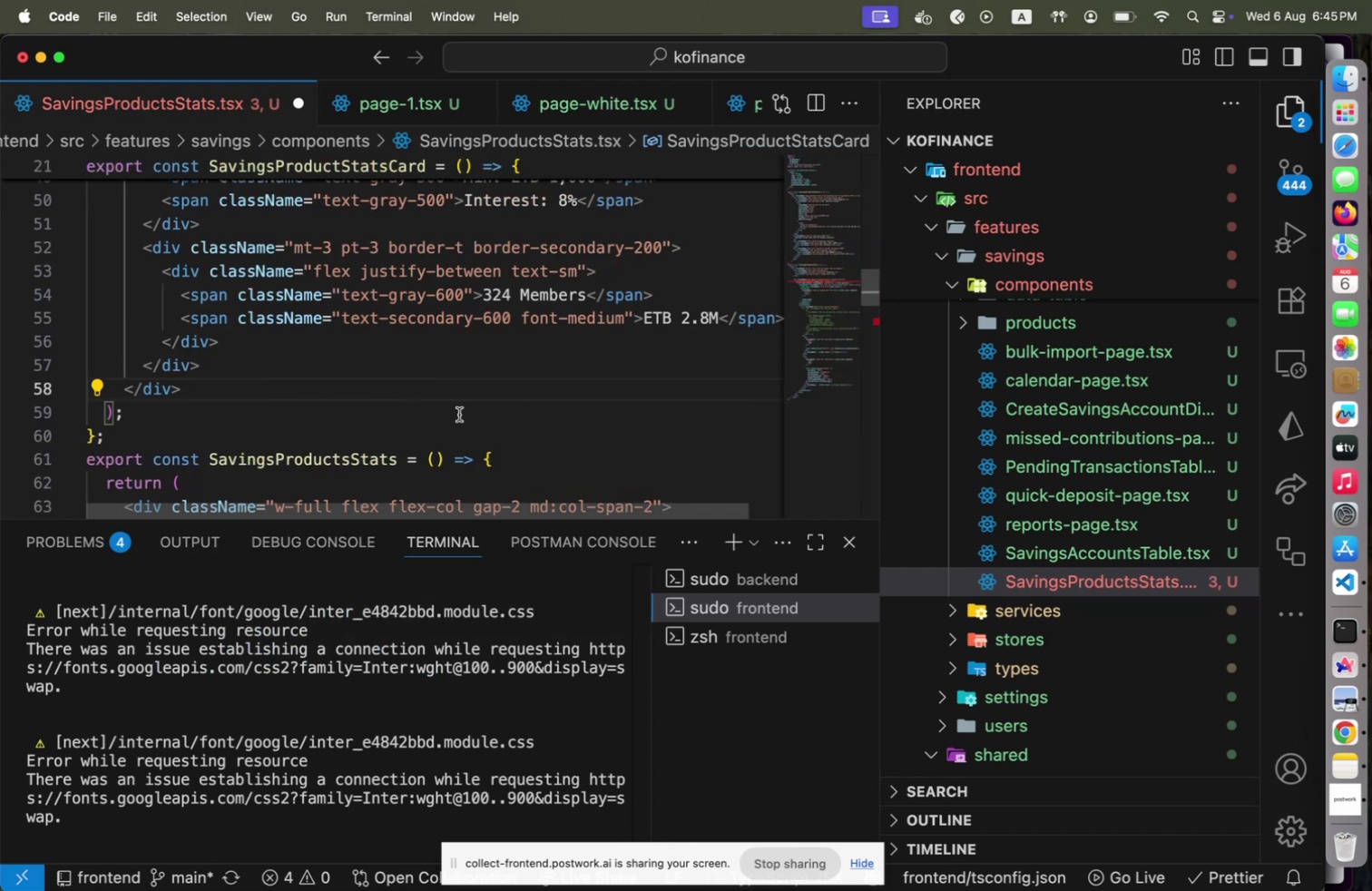 
scroll: coordinate [456, 347], scroll_direction: up, amount: 14.0
 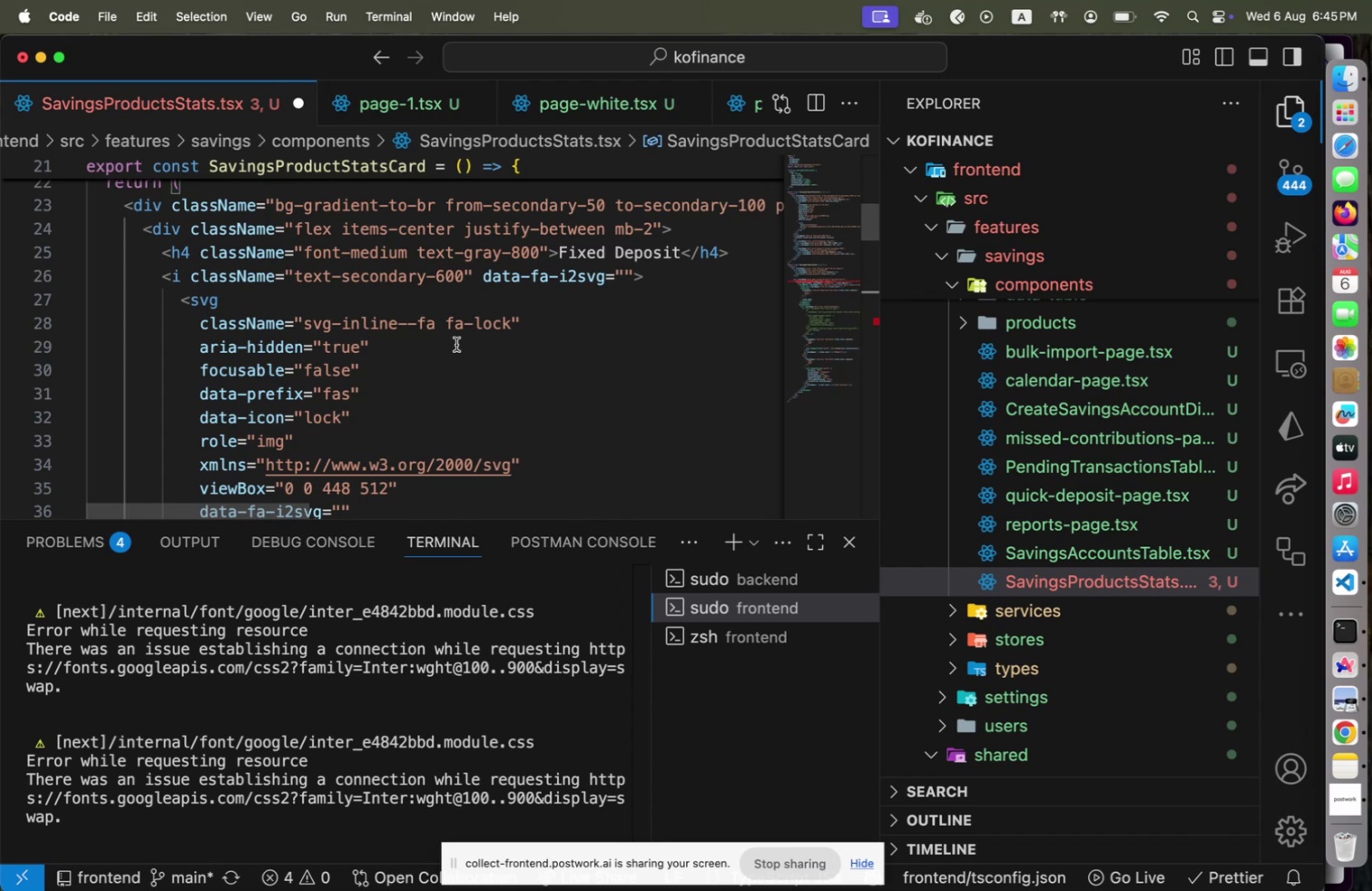 
key(Meta+CommandLeft)
 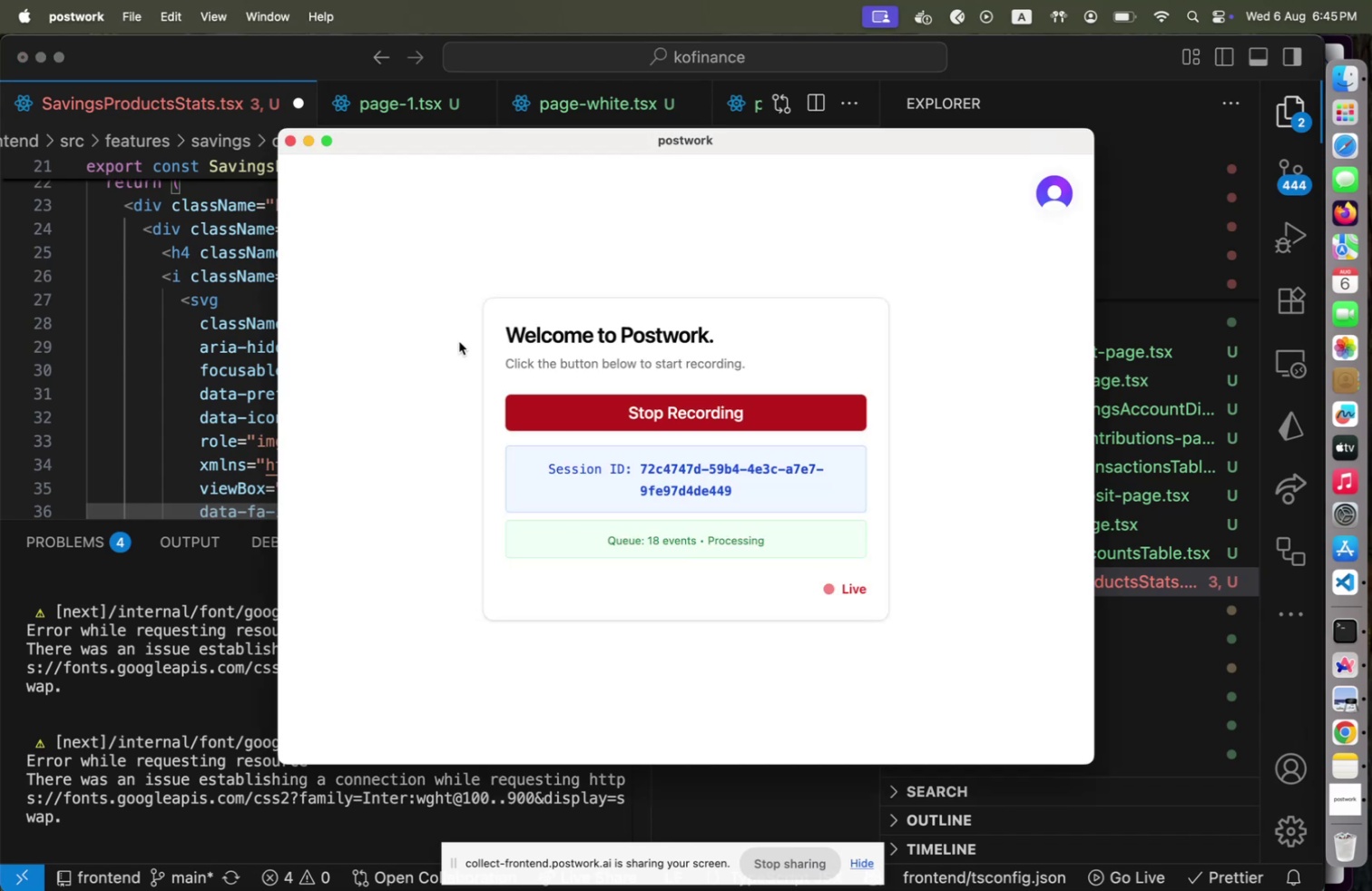 
key(Meta+Tab)
 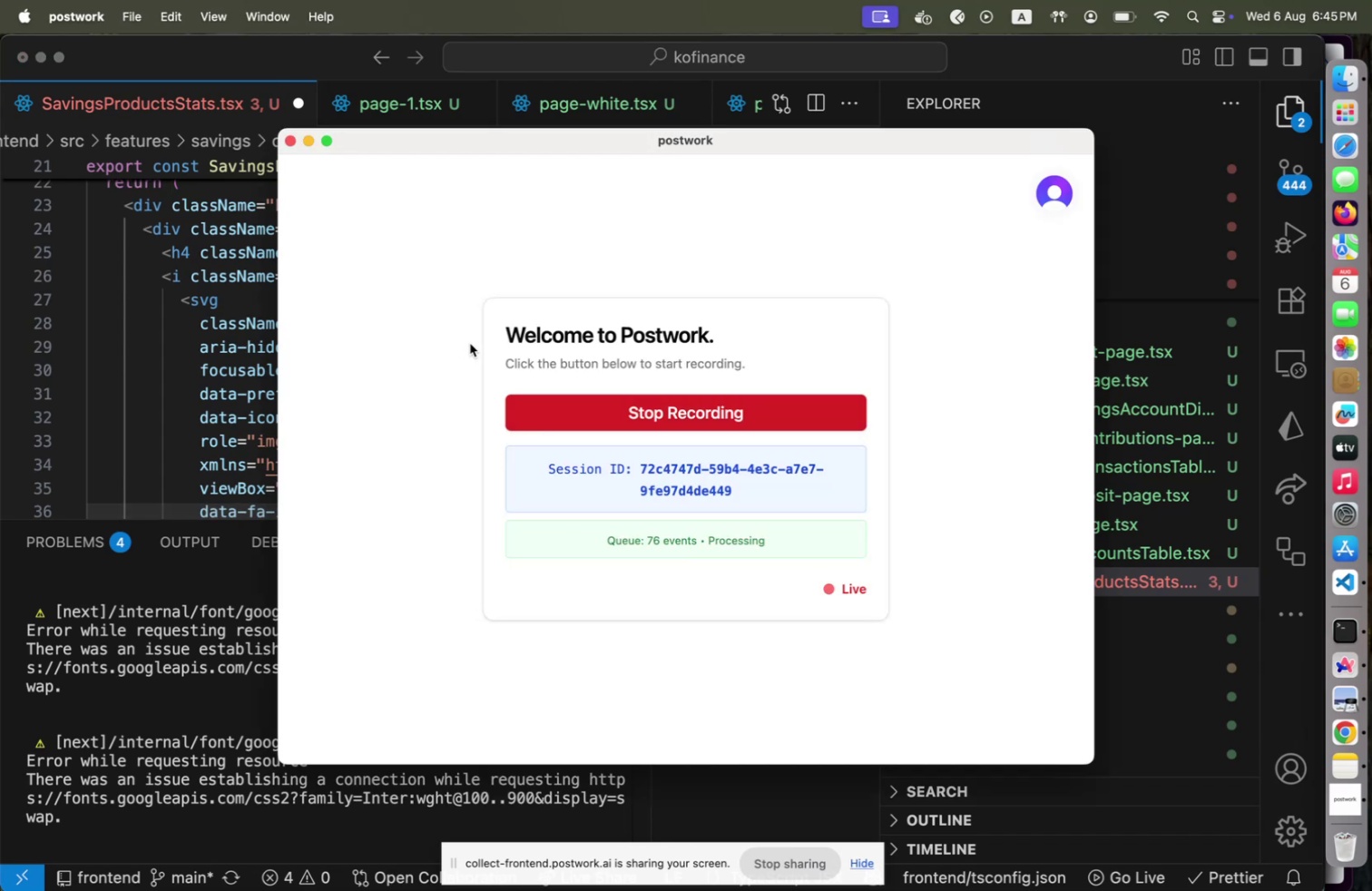 
key(Meta+Tab)
 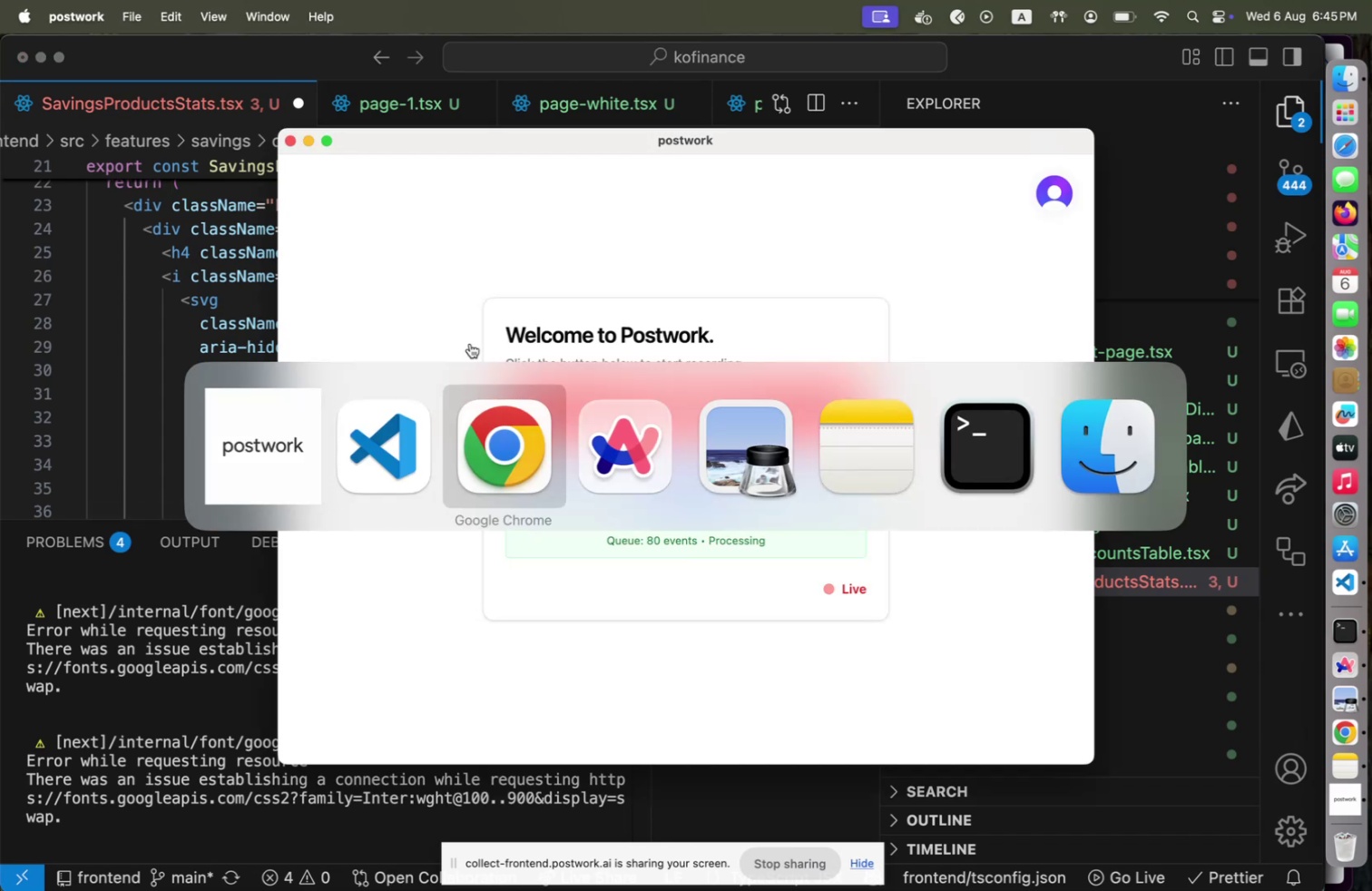 
key(Meta+Tab)
 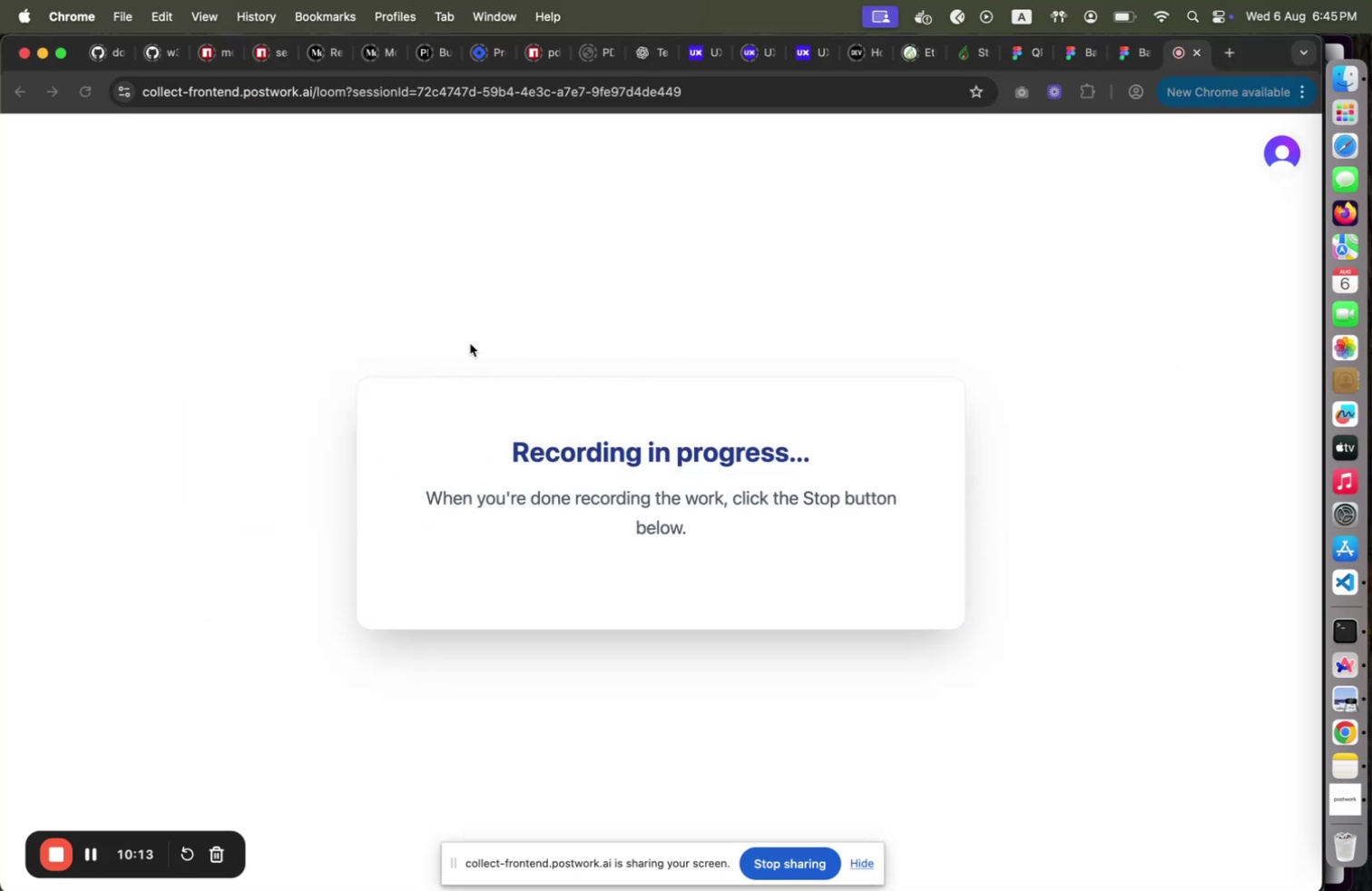 
key(Meta+Tab)
 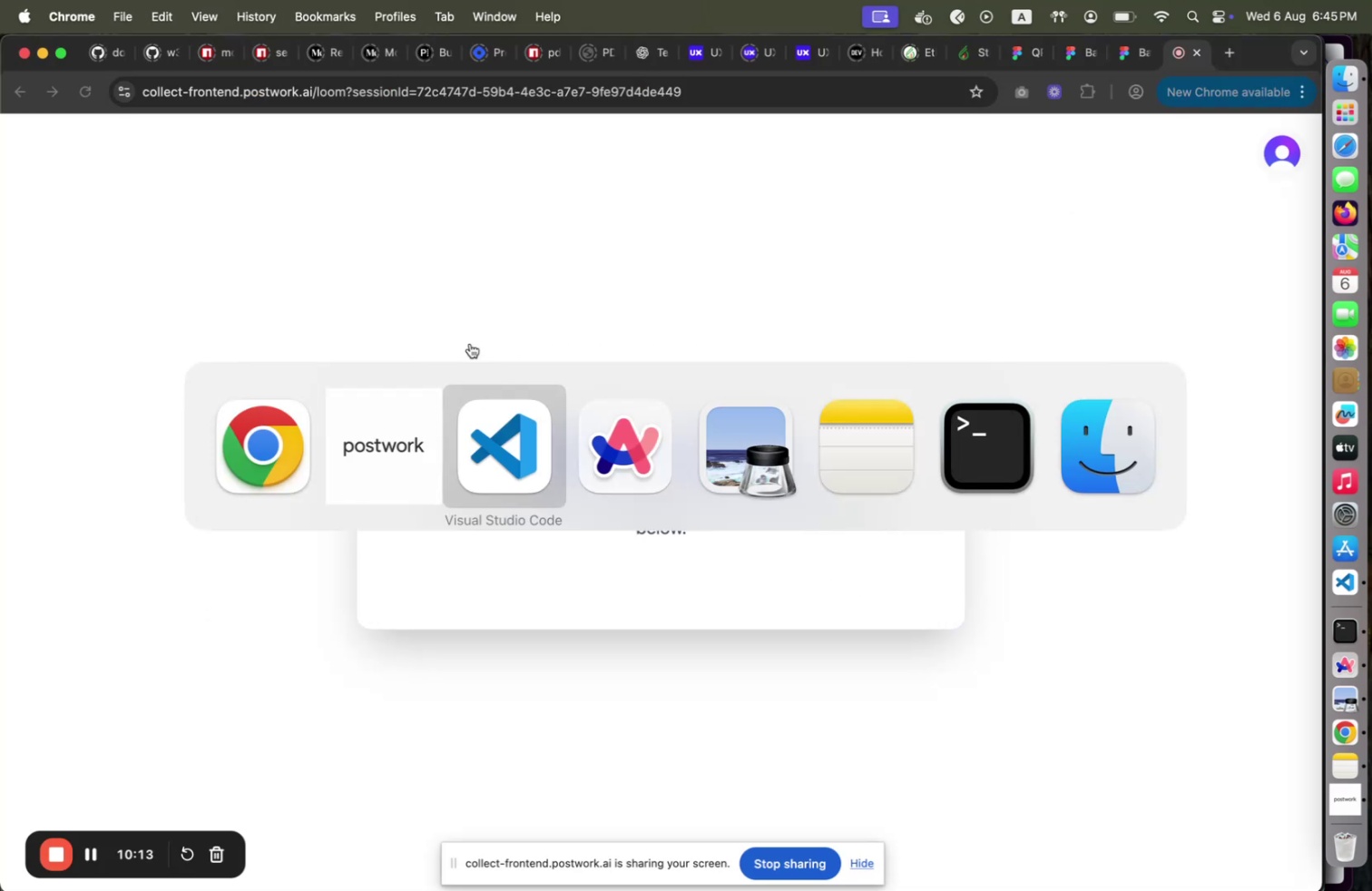 
key(Meta+Tab)
 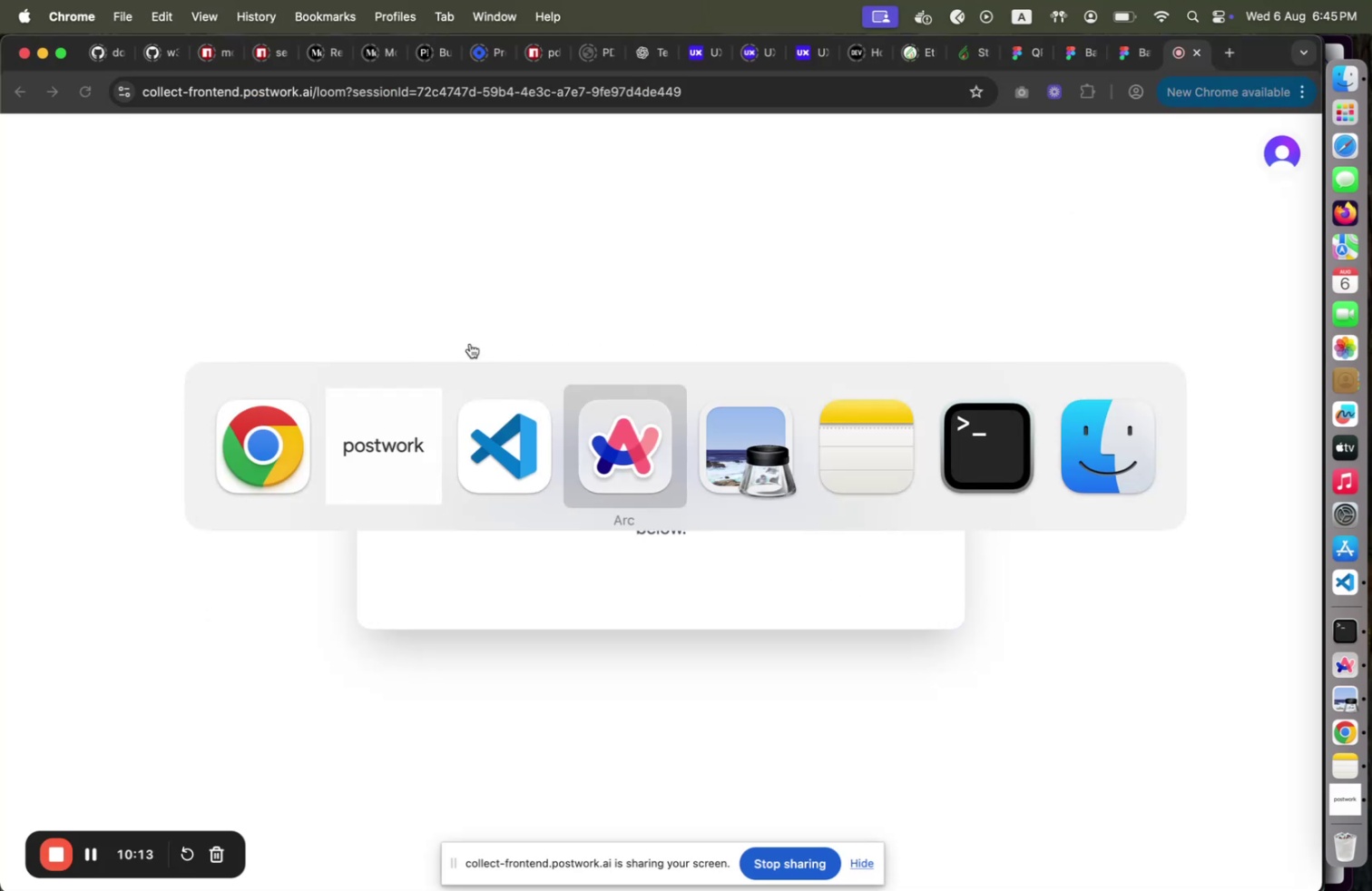 
key(Meta+Tab)
 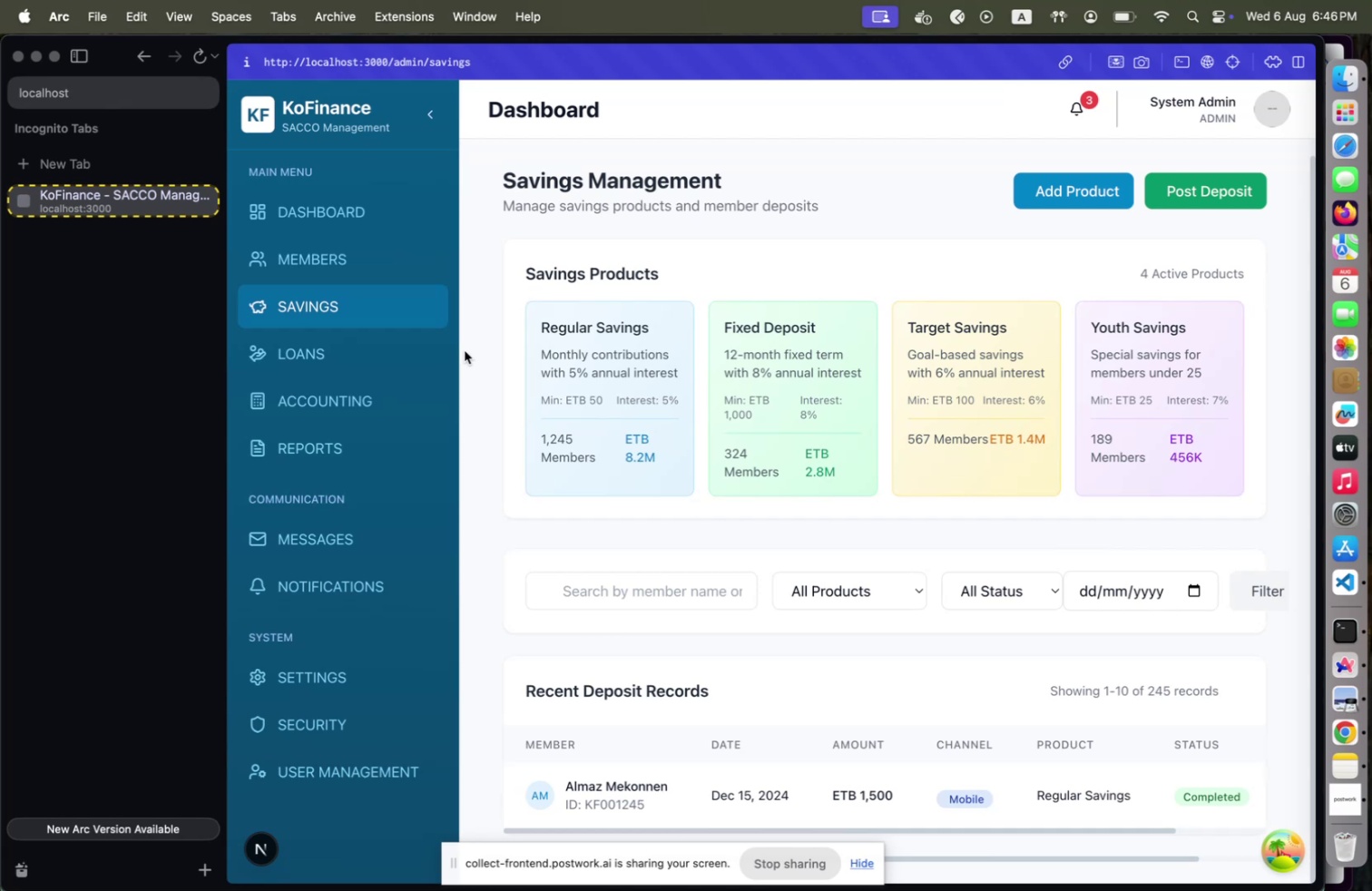 
wait(36.2)
 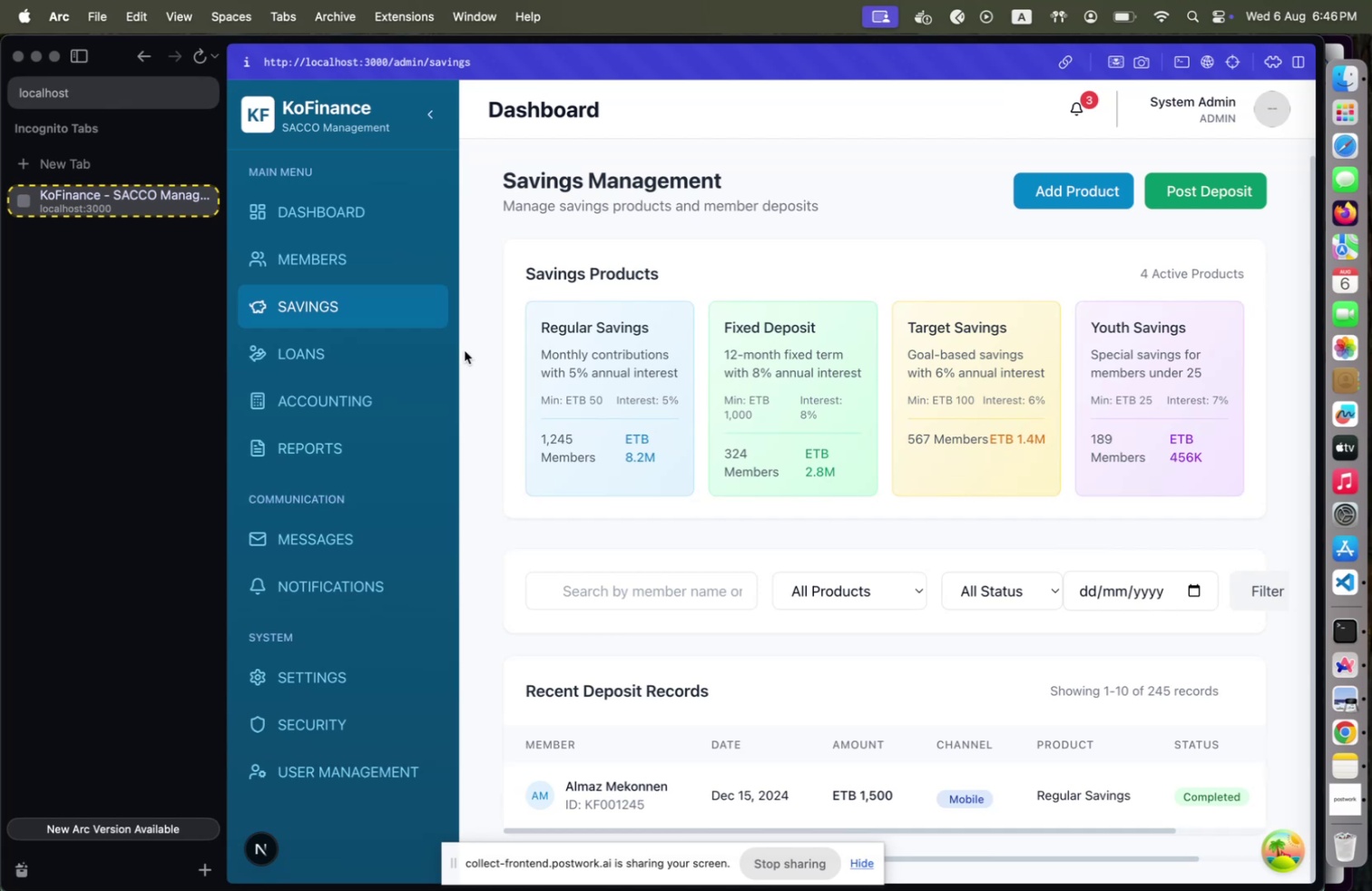 
key(Meta+CommandLeft)
 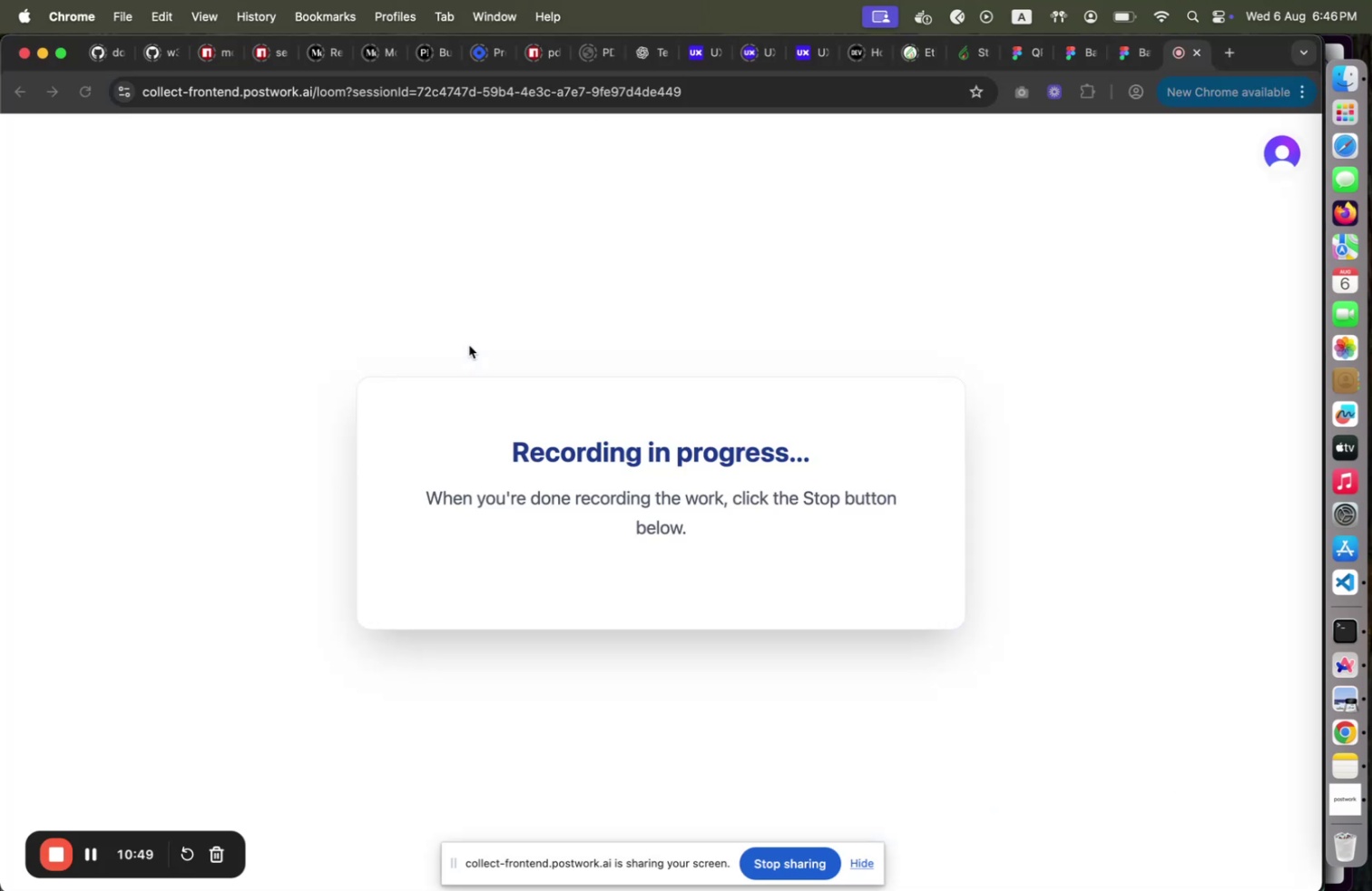 
key(Meta+Tab)
 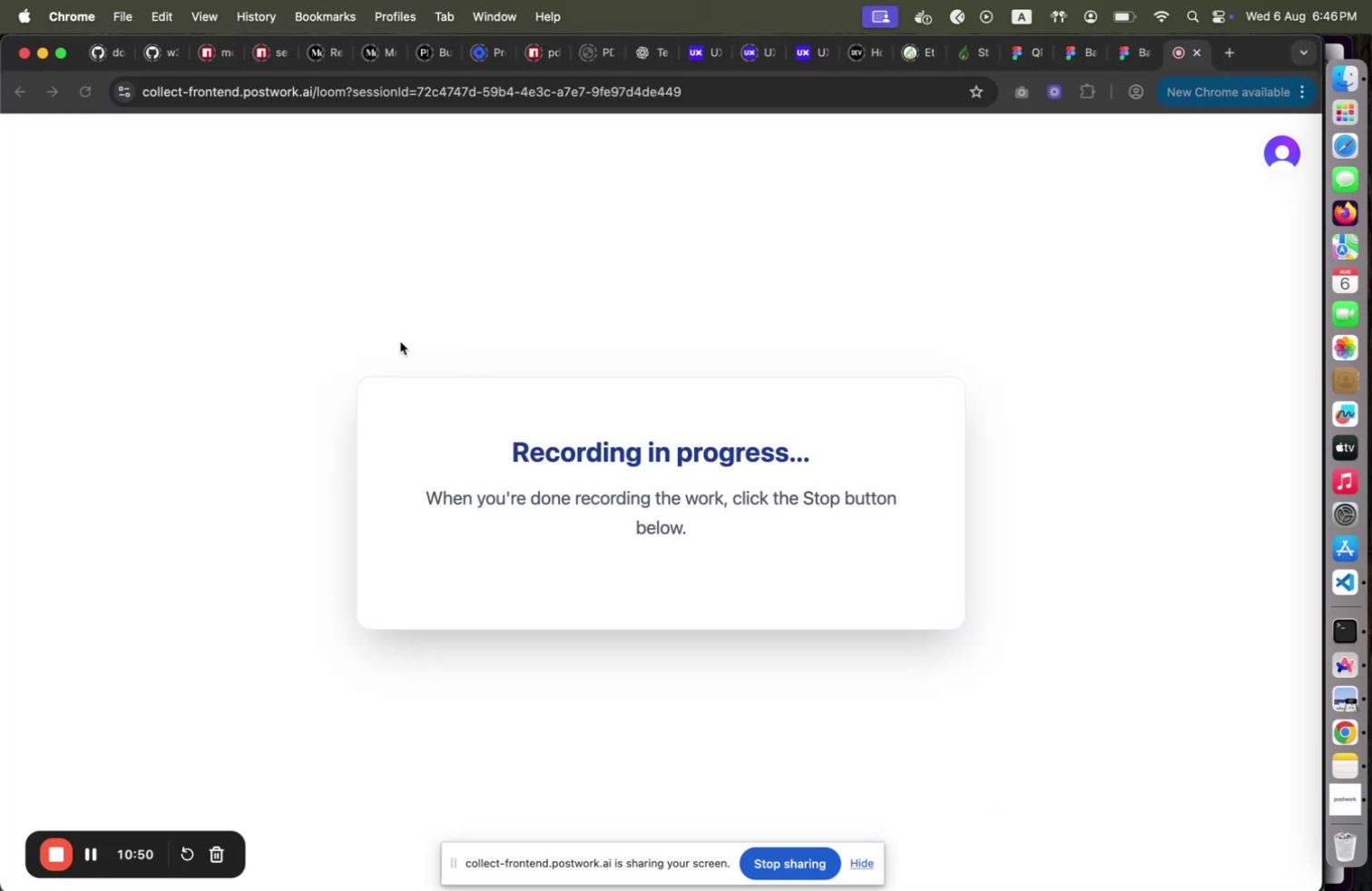 
key(Meta+Tab)
 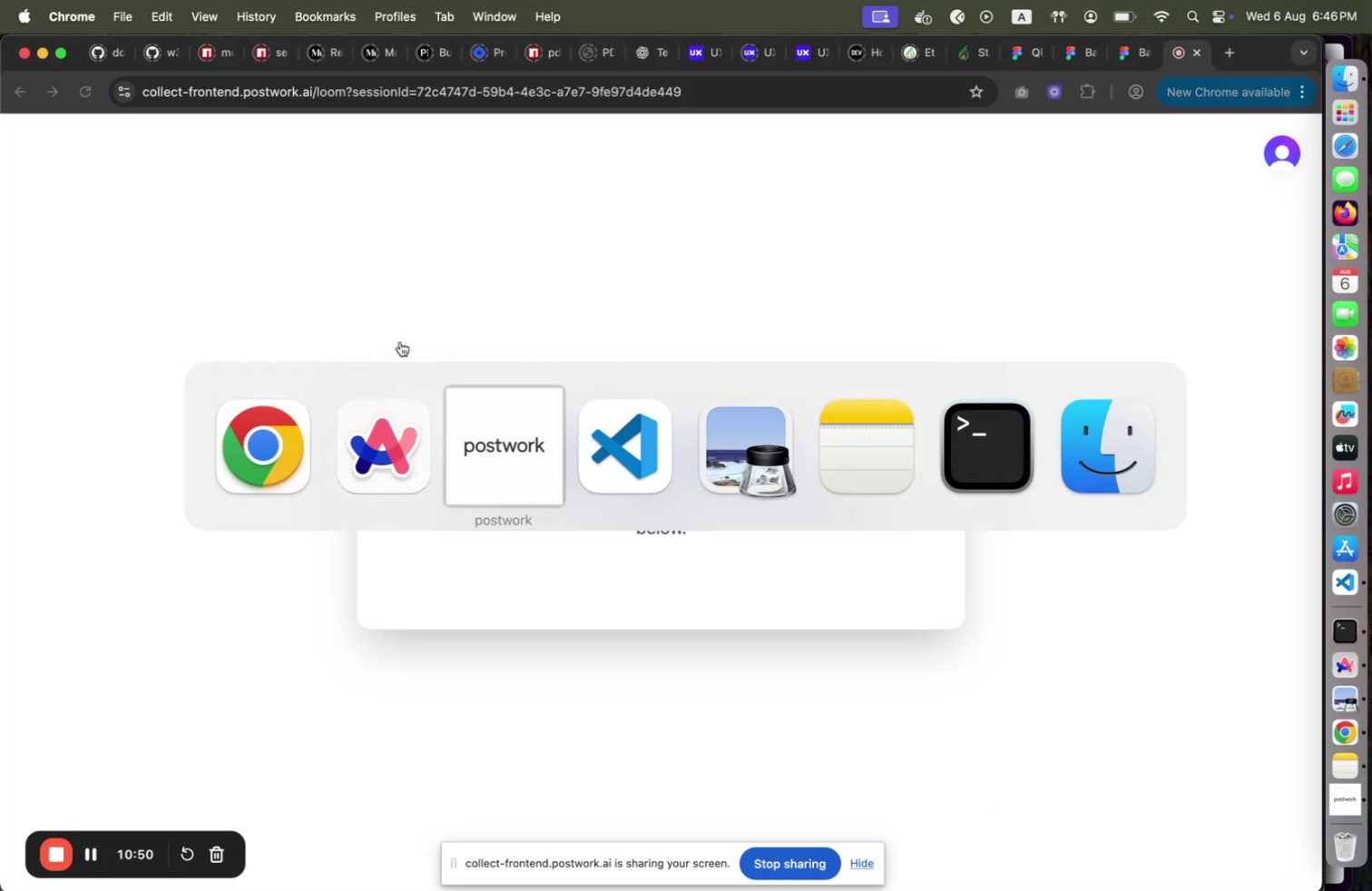 
key(Meta+Tab)
 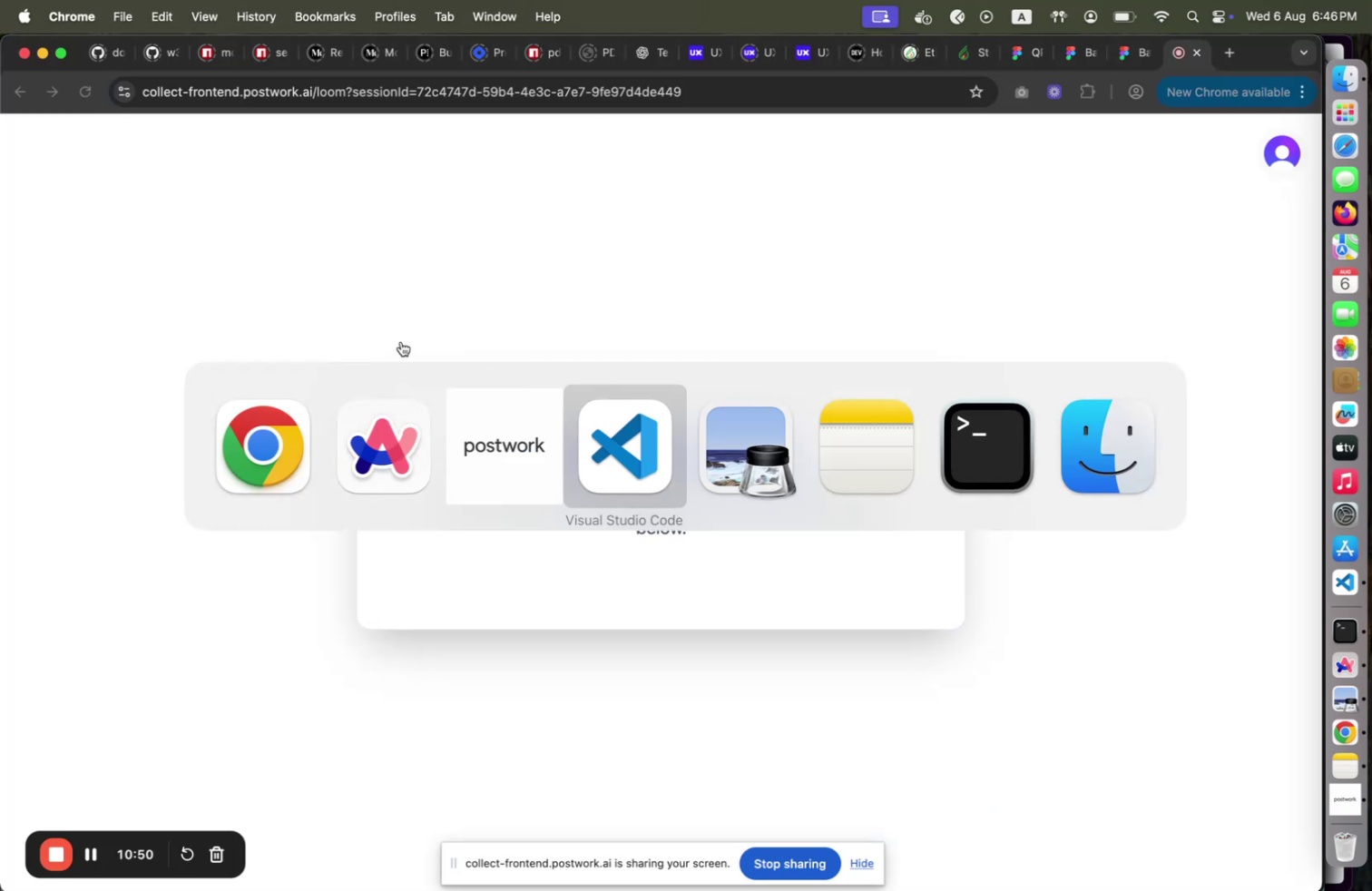 
key(Meta+Tab)
 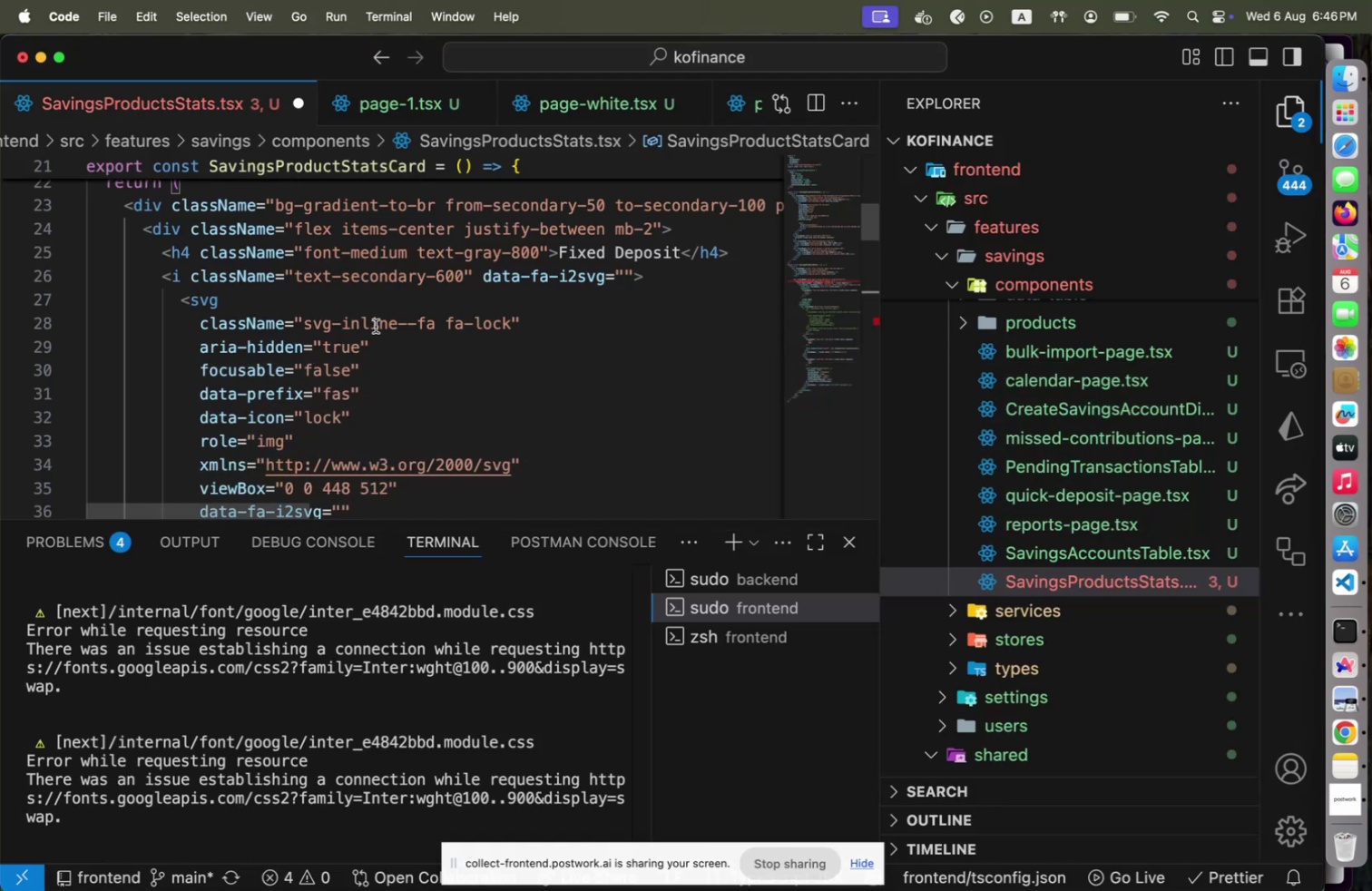 
scroll: coordinate [376, 327], scroll_direction: up, amount: 2.0
 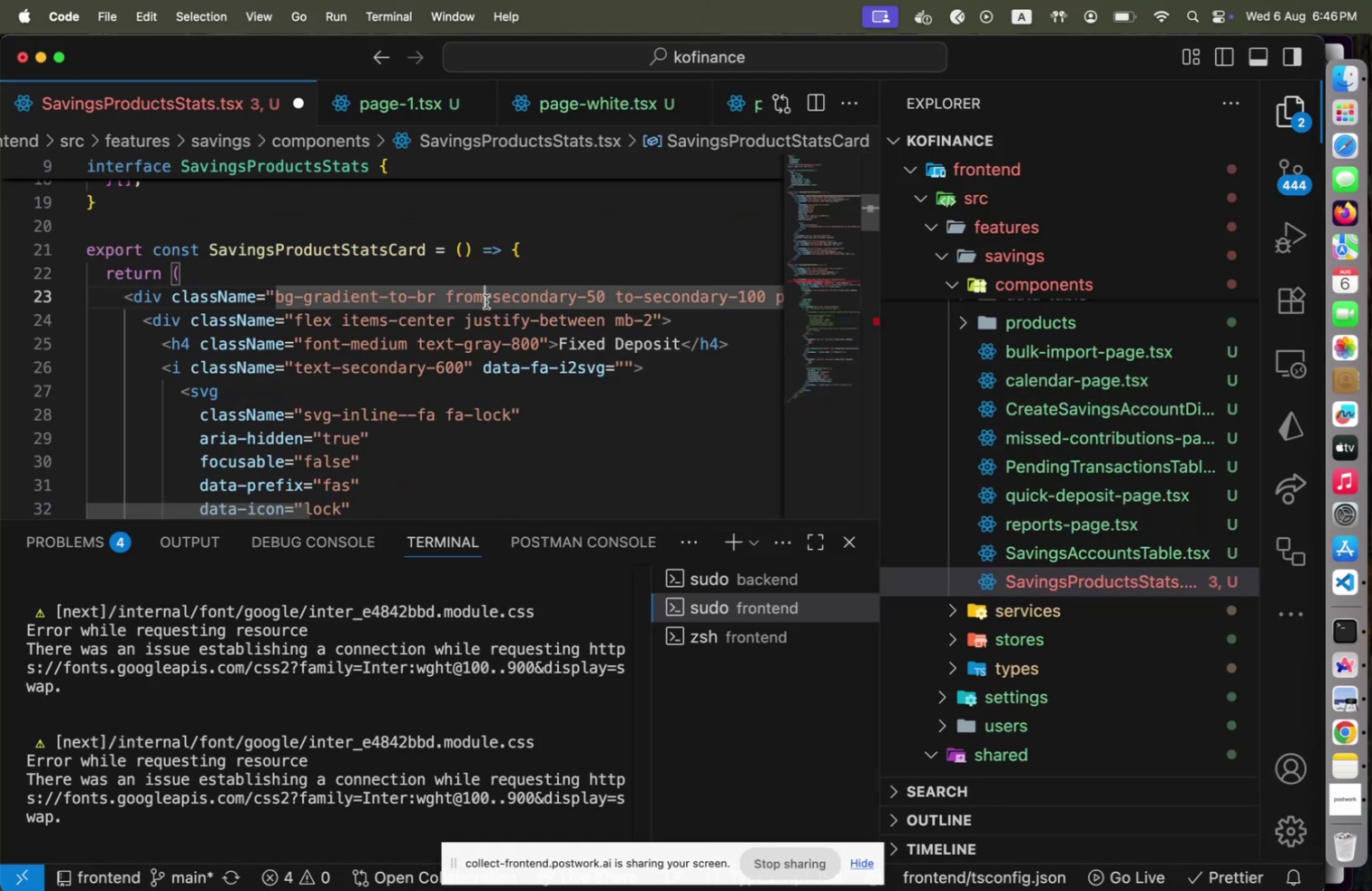 
left_click([486, 301])
 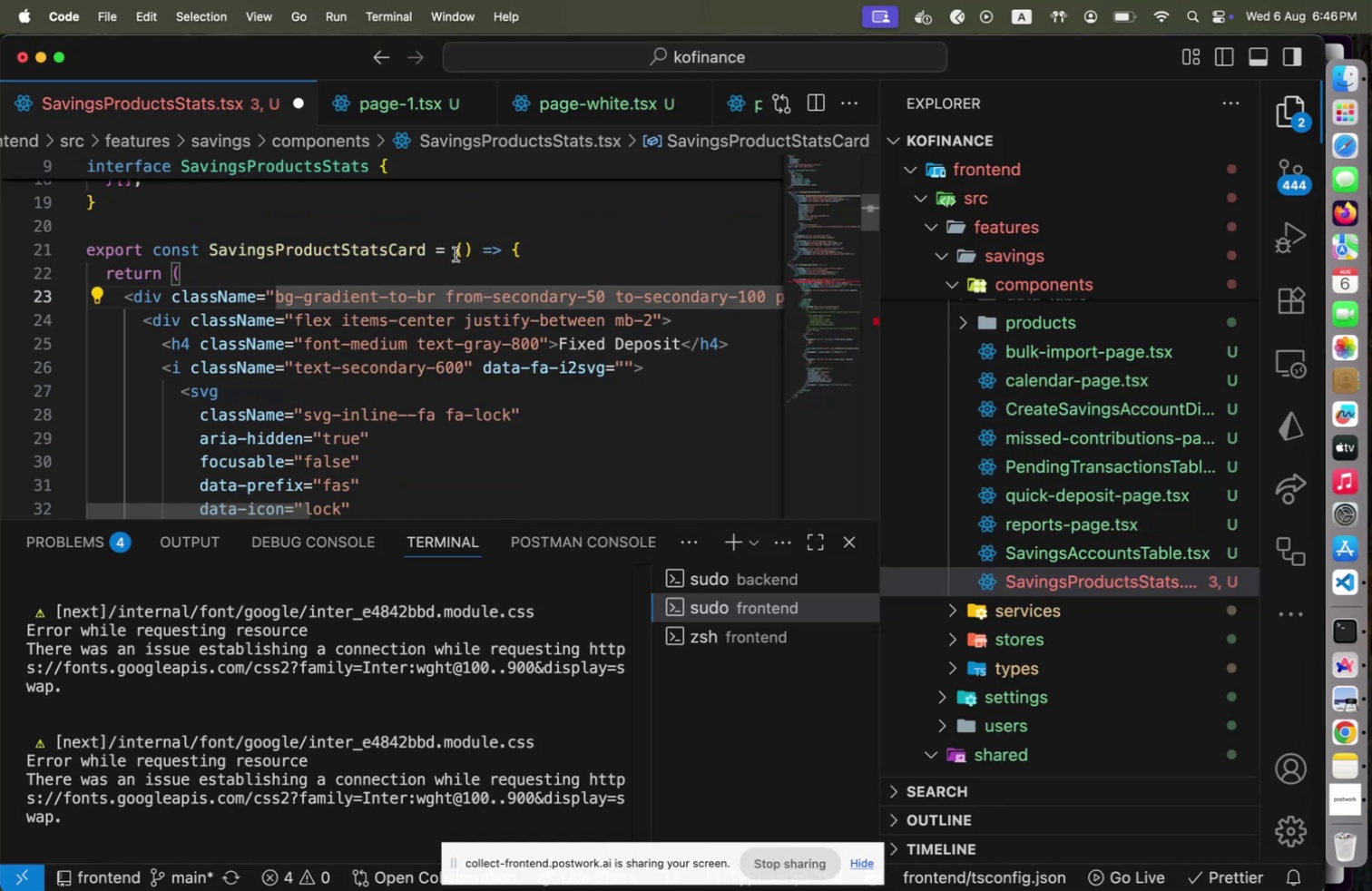 
left_click([463, 252])
 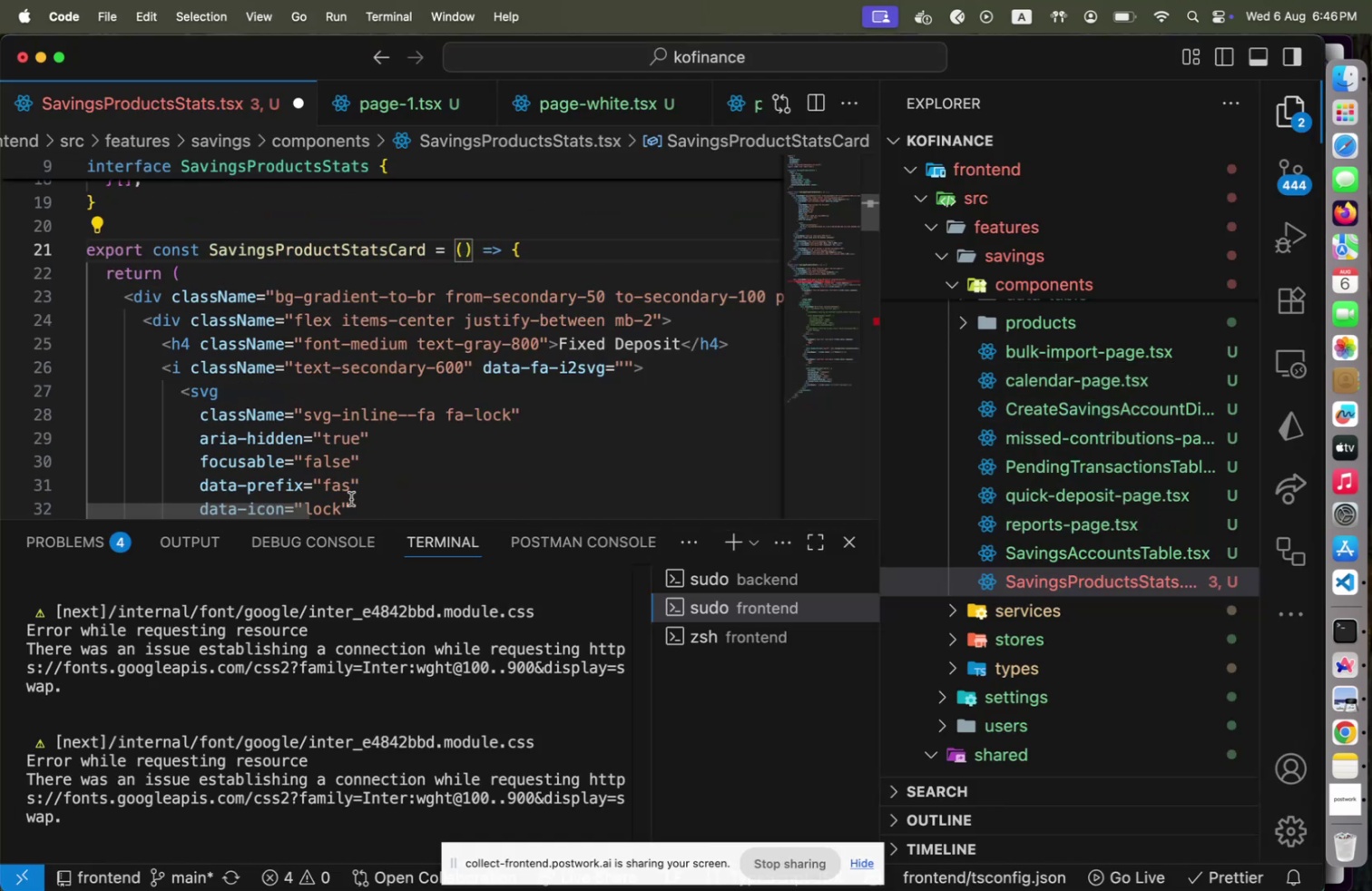 
left_click_drag(start_coordinate=[296, 508], to_coordinate=[432, 494])
 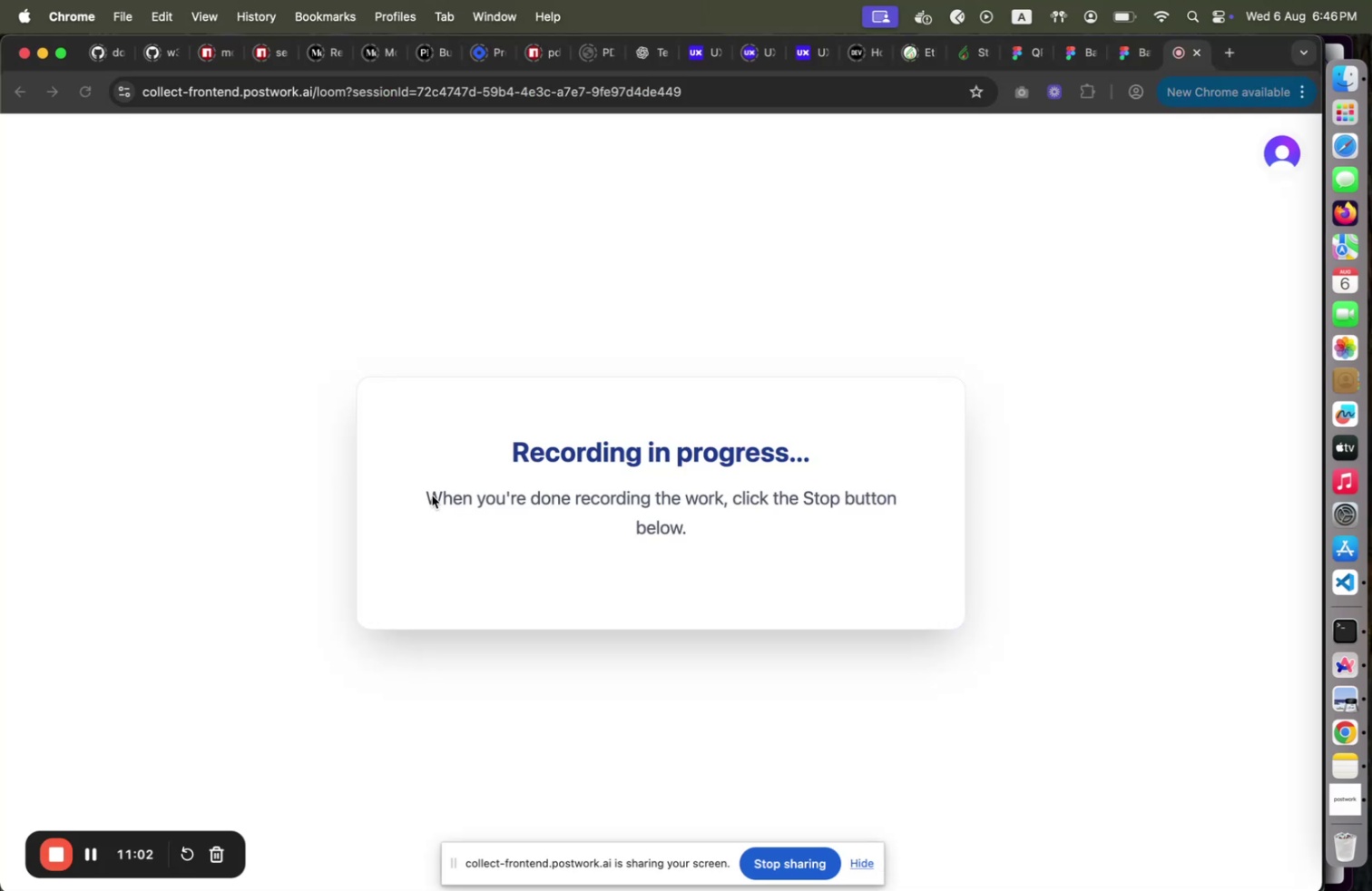 
key(Meta+CommandLeft)
 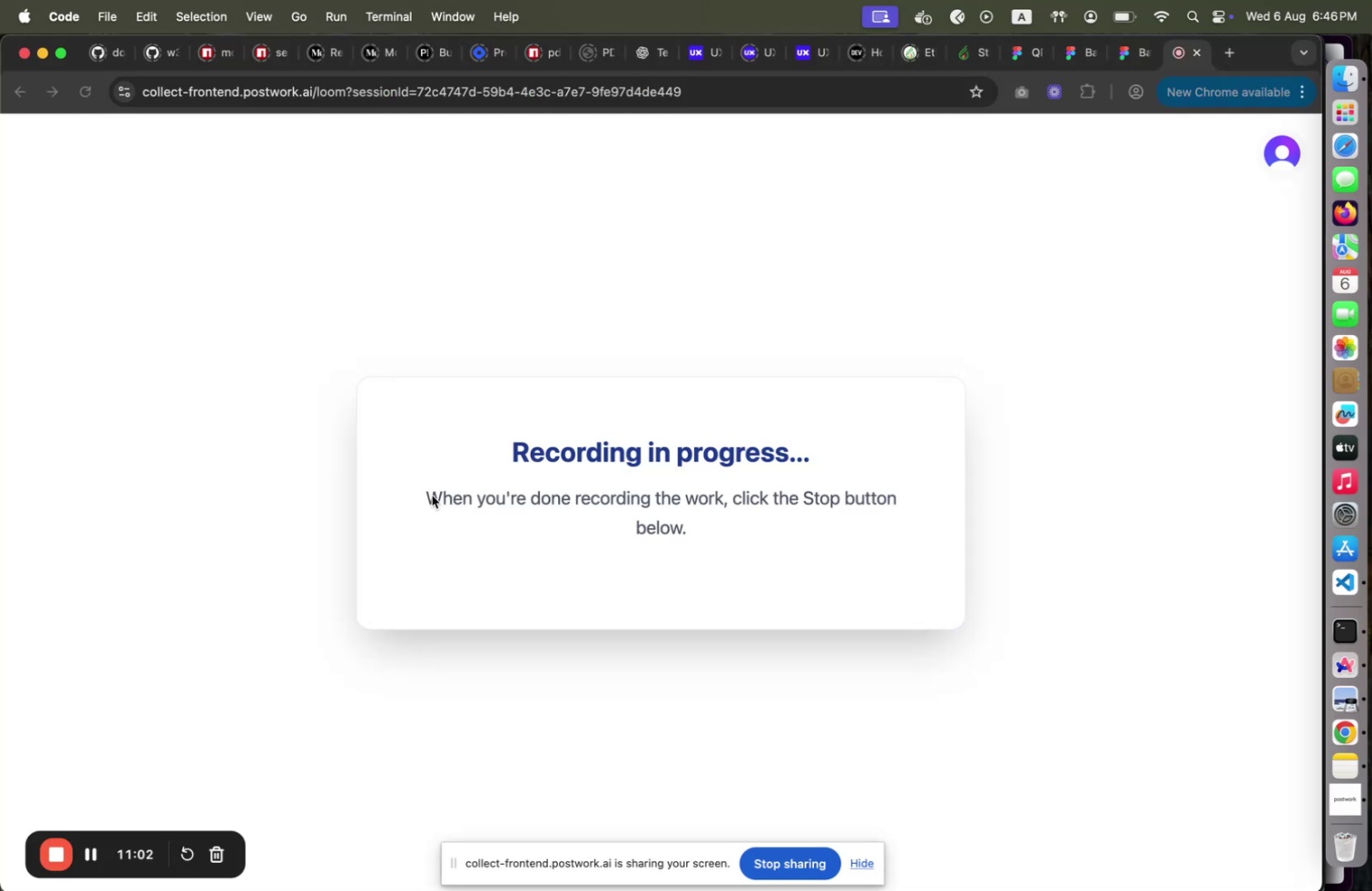 
key(Meta+Tab)
 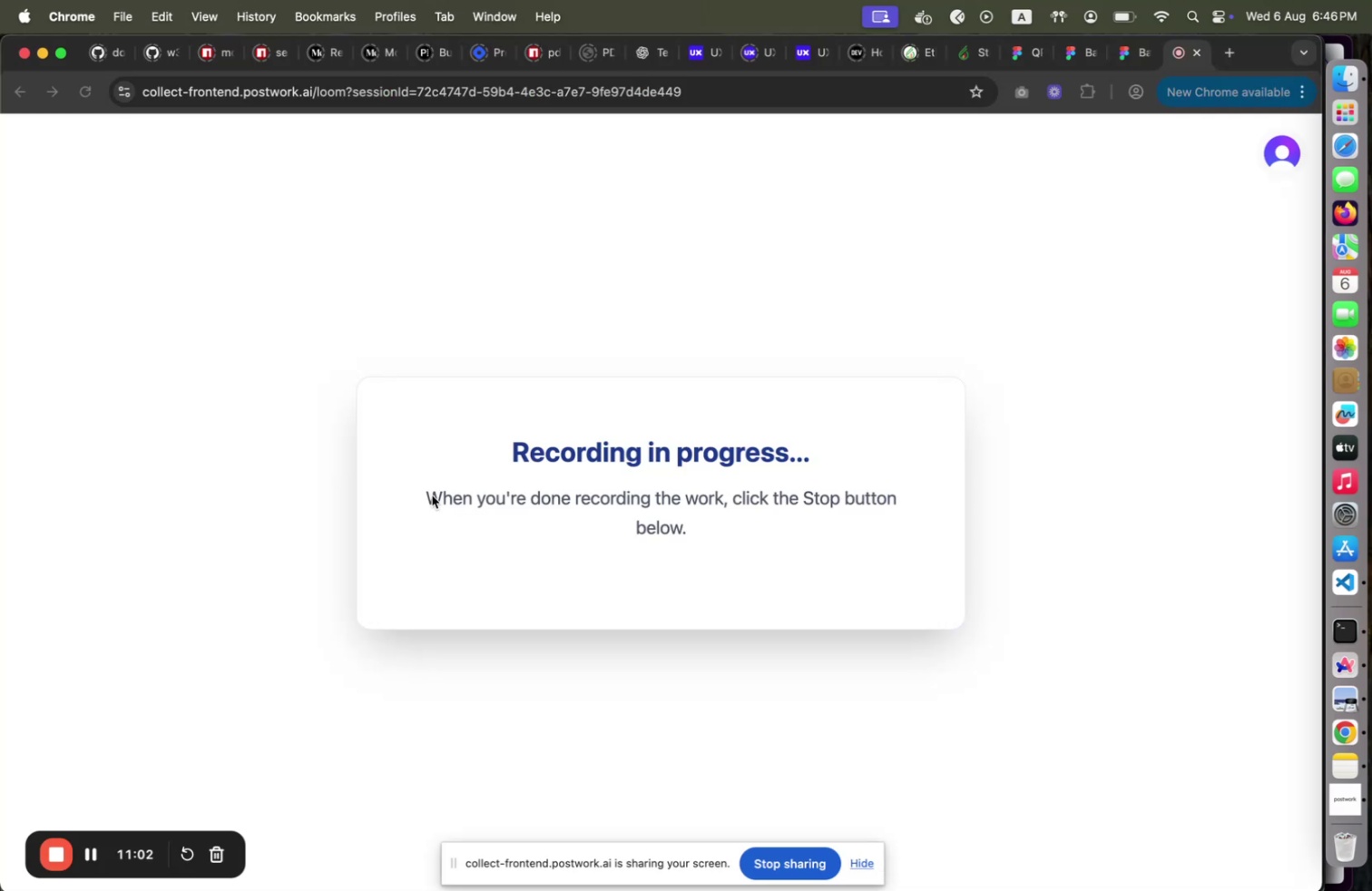 
key(Meta+CommandLeft)
 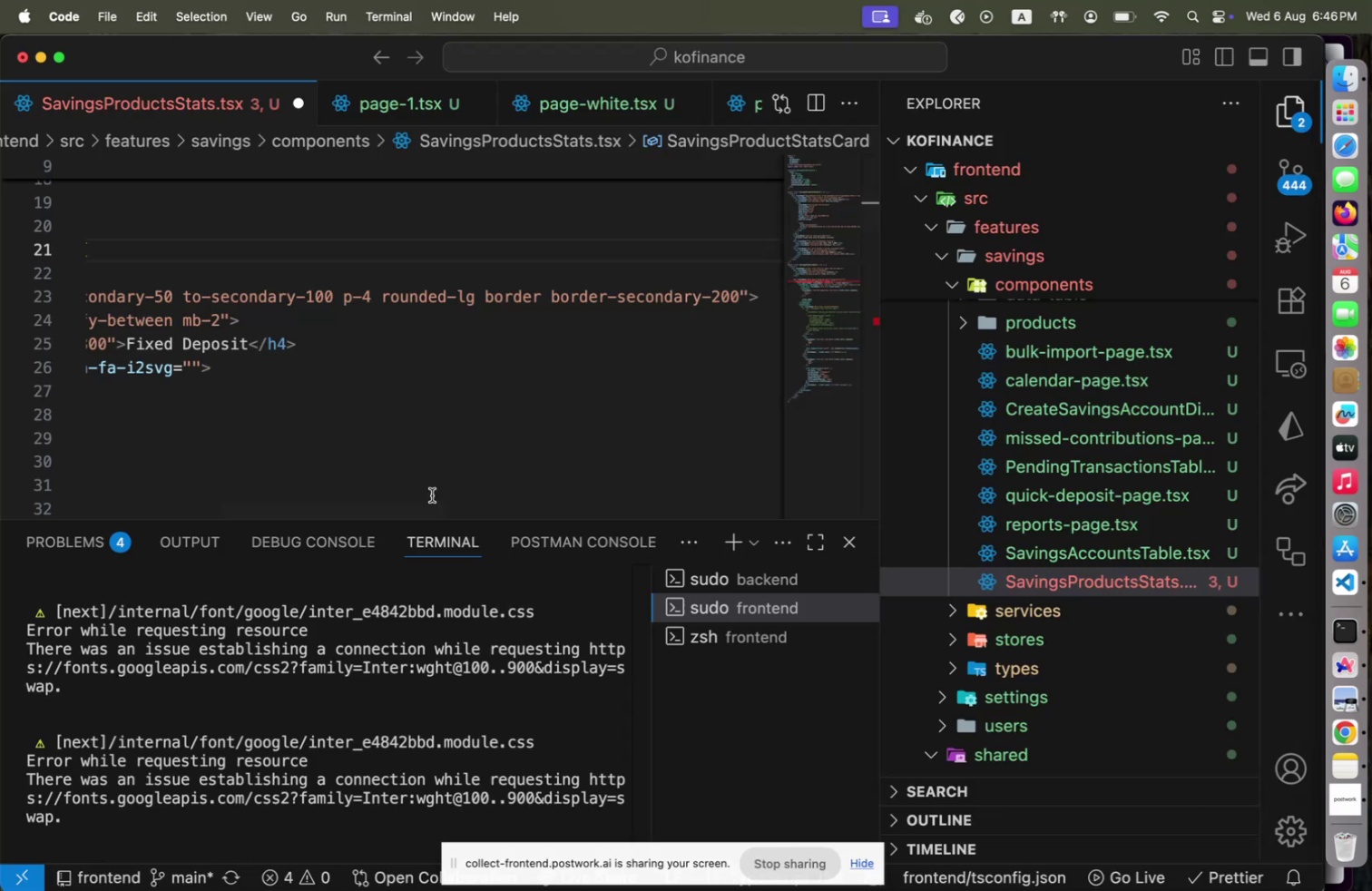 
key(Meta+Tab)
 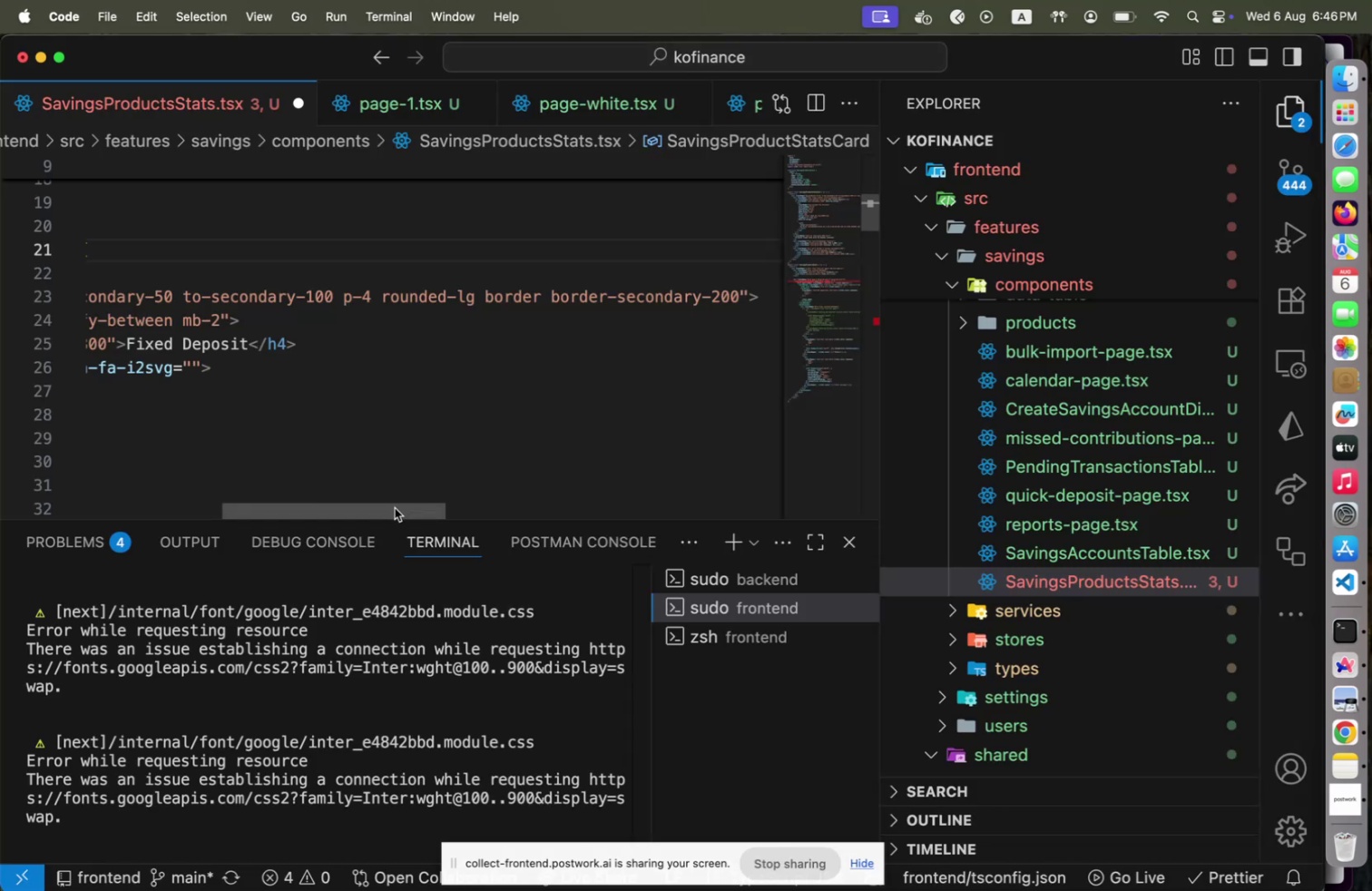 
left_click_drag(start_coordinate=[395, 507], to_coordinate=[254, 503])
 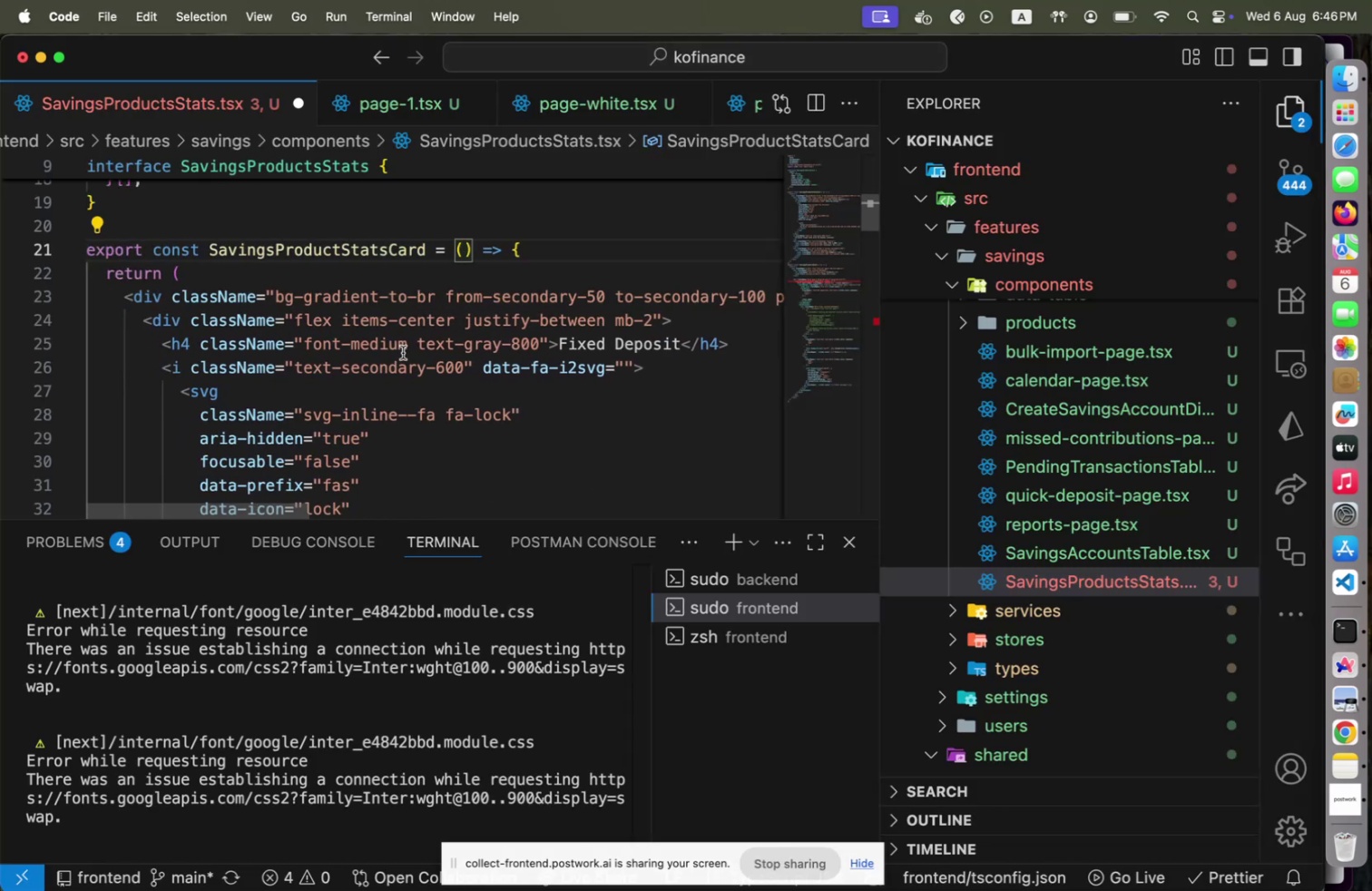 
scroll: coordinate [403, 352], scroll_direction: down, amount: 4.0
 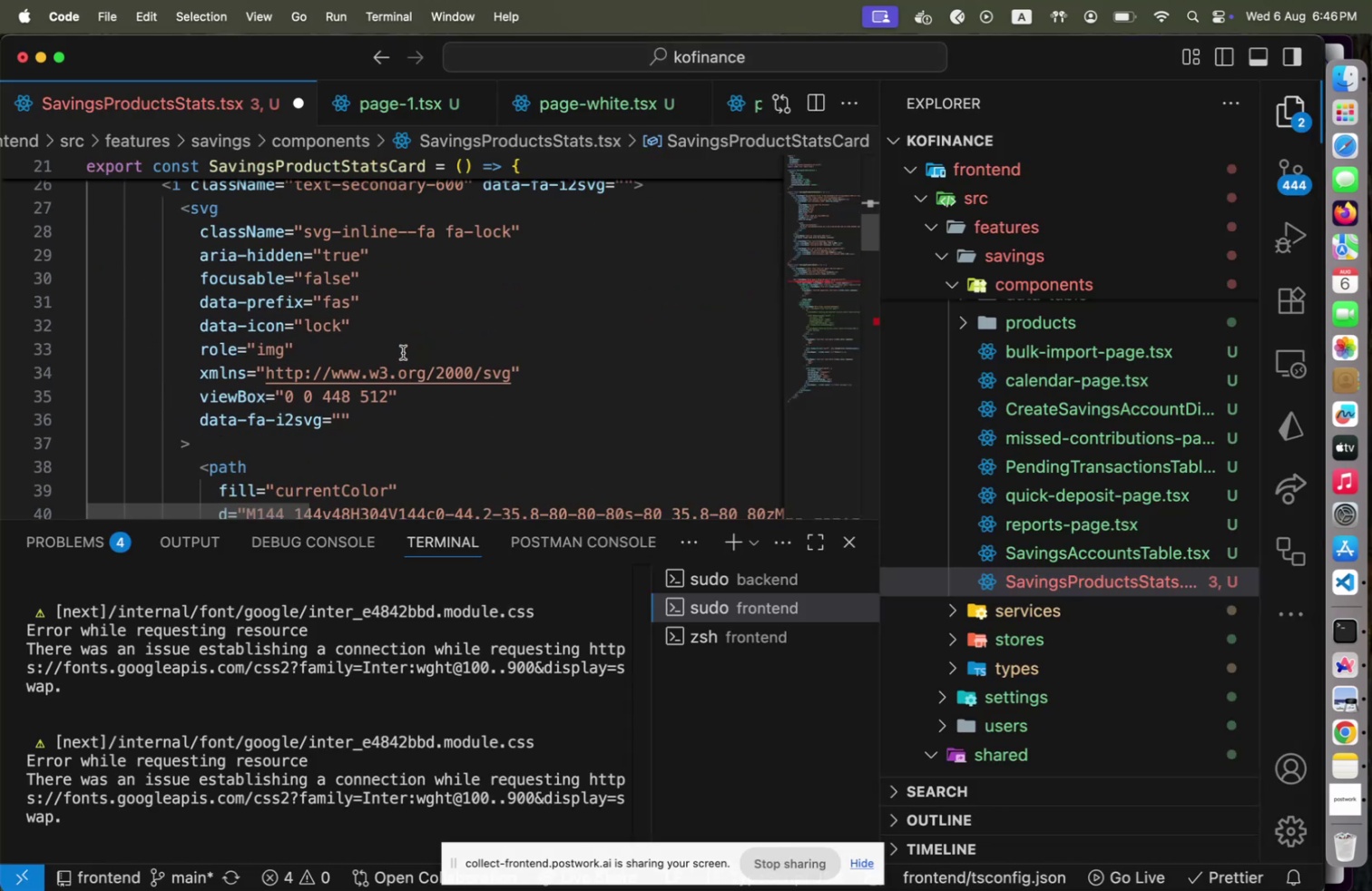 
scroll: coordinate [403, 353], scroll_direction: up, amount: 2.0
 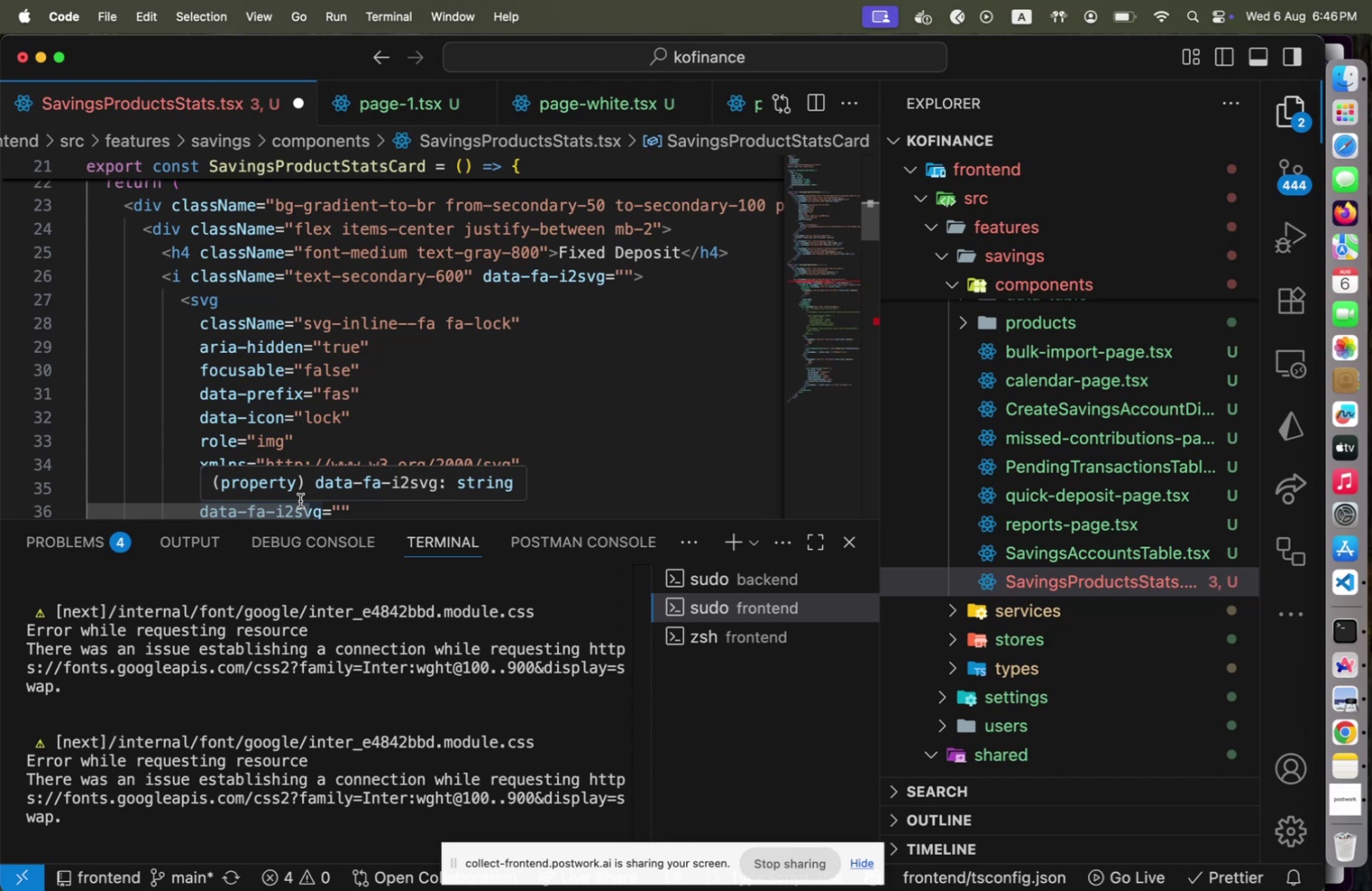 
wait(19.34)
 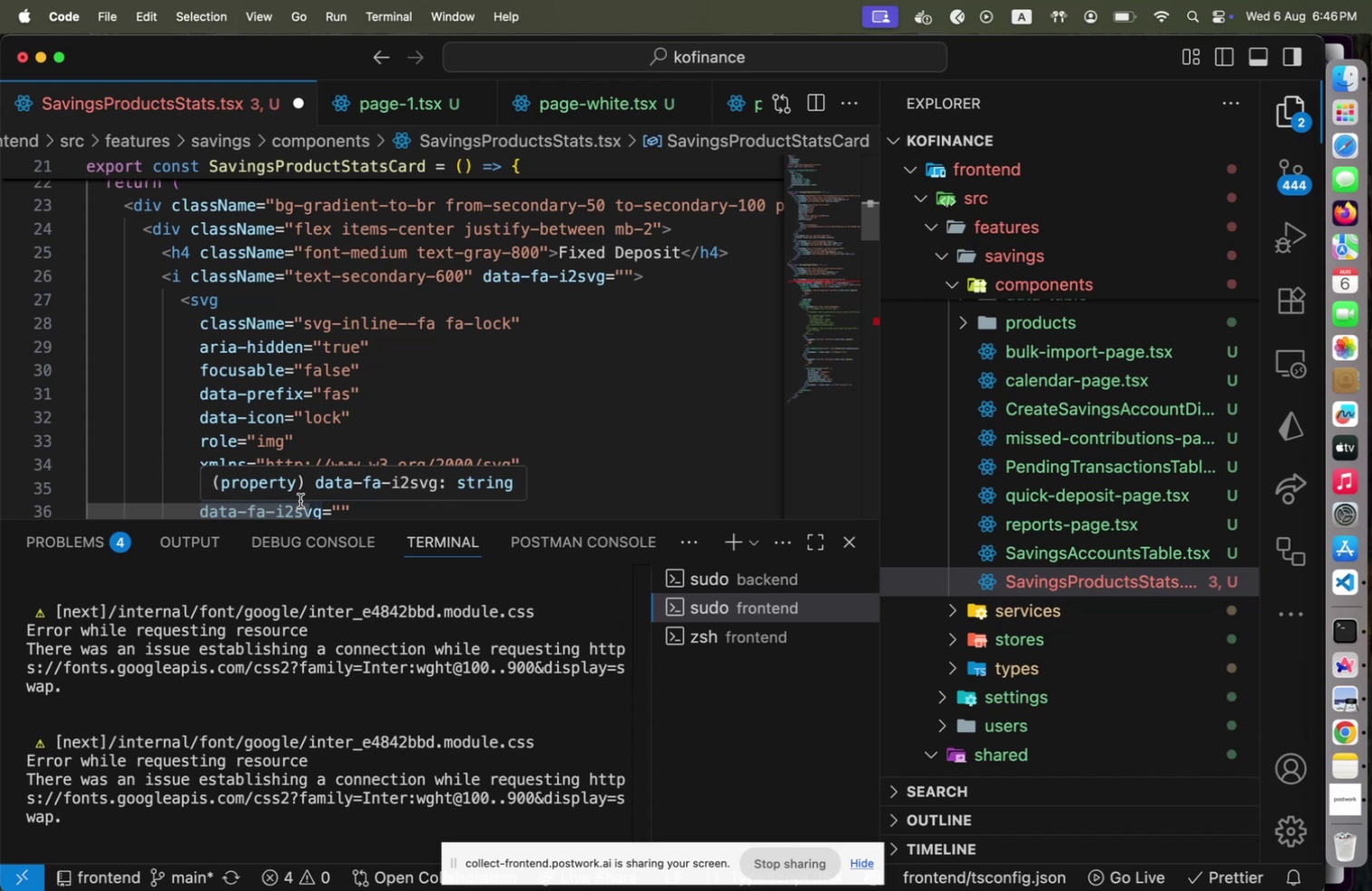 
scroll: coordinate [362, 414], scroll_direction: up, amount: 3.0
 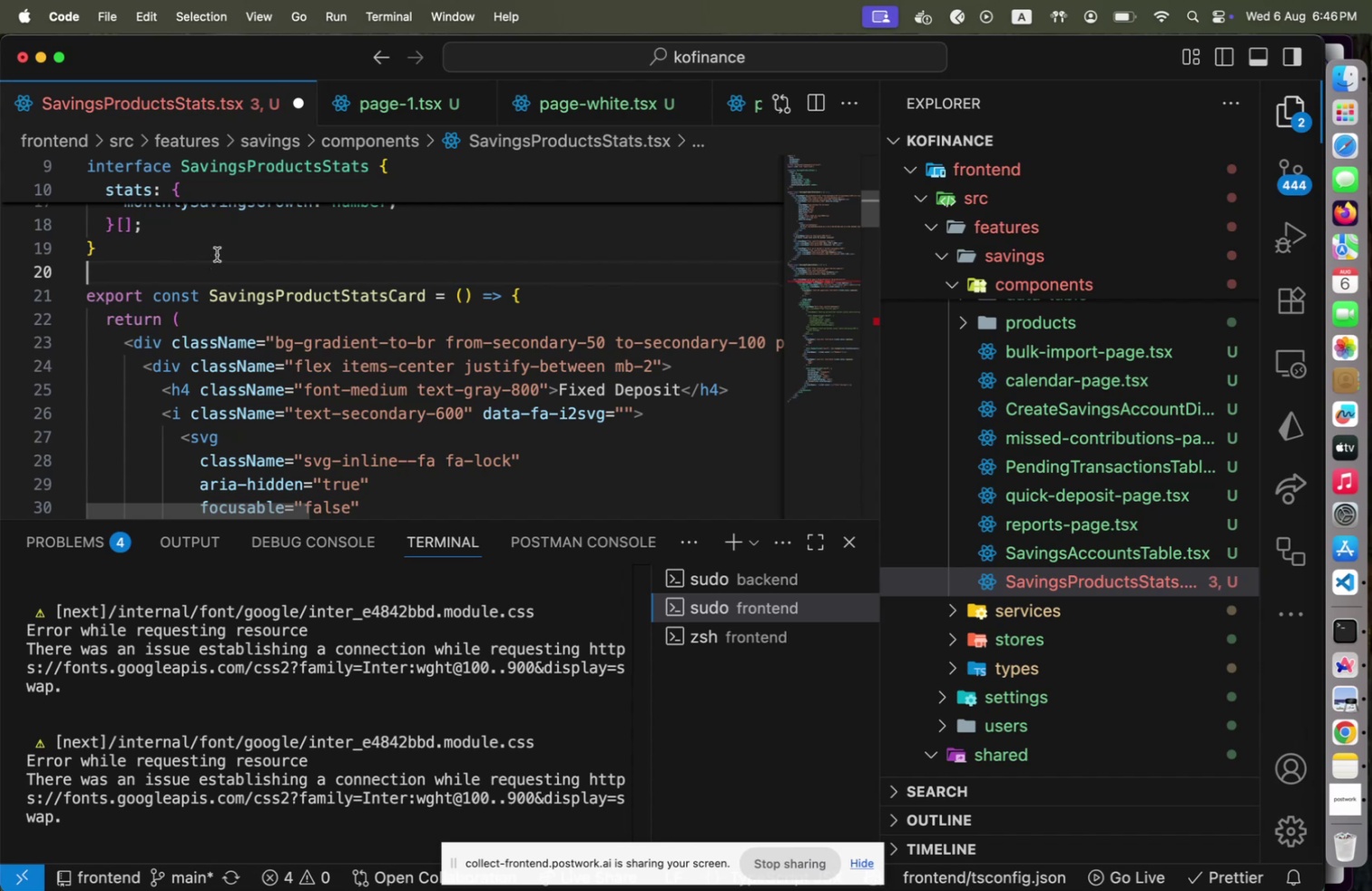 
key(Enter)
 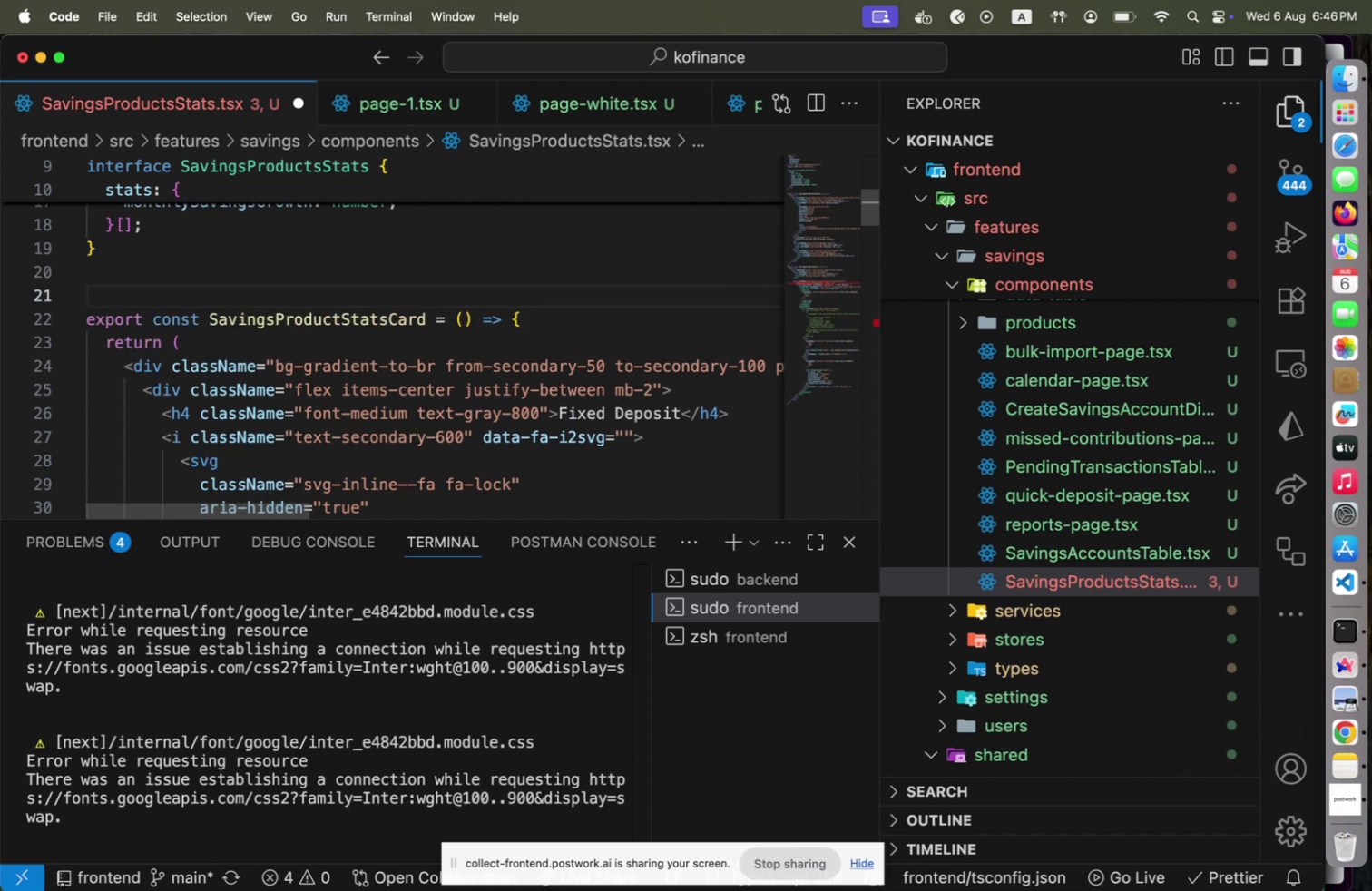 
type(interface ProductCard {)
 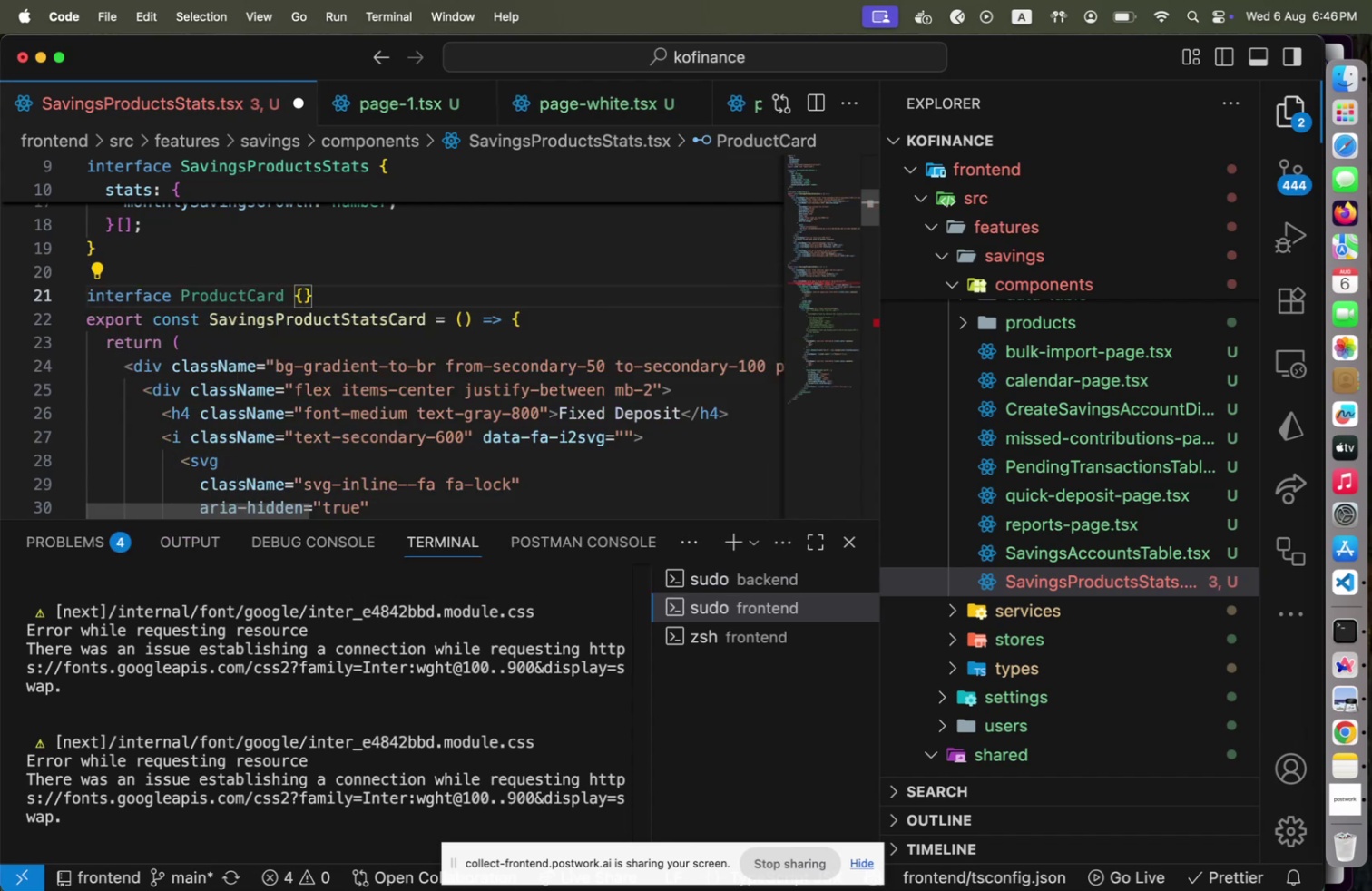 
key(ArrowLeft)
 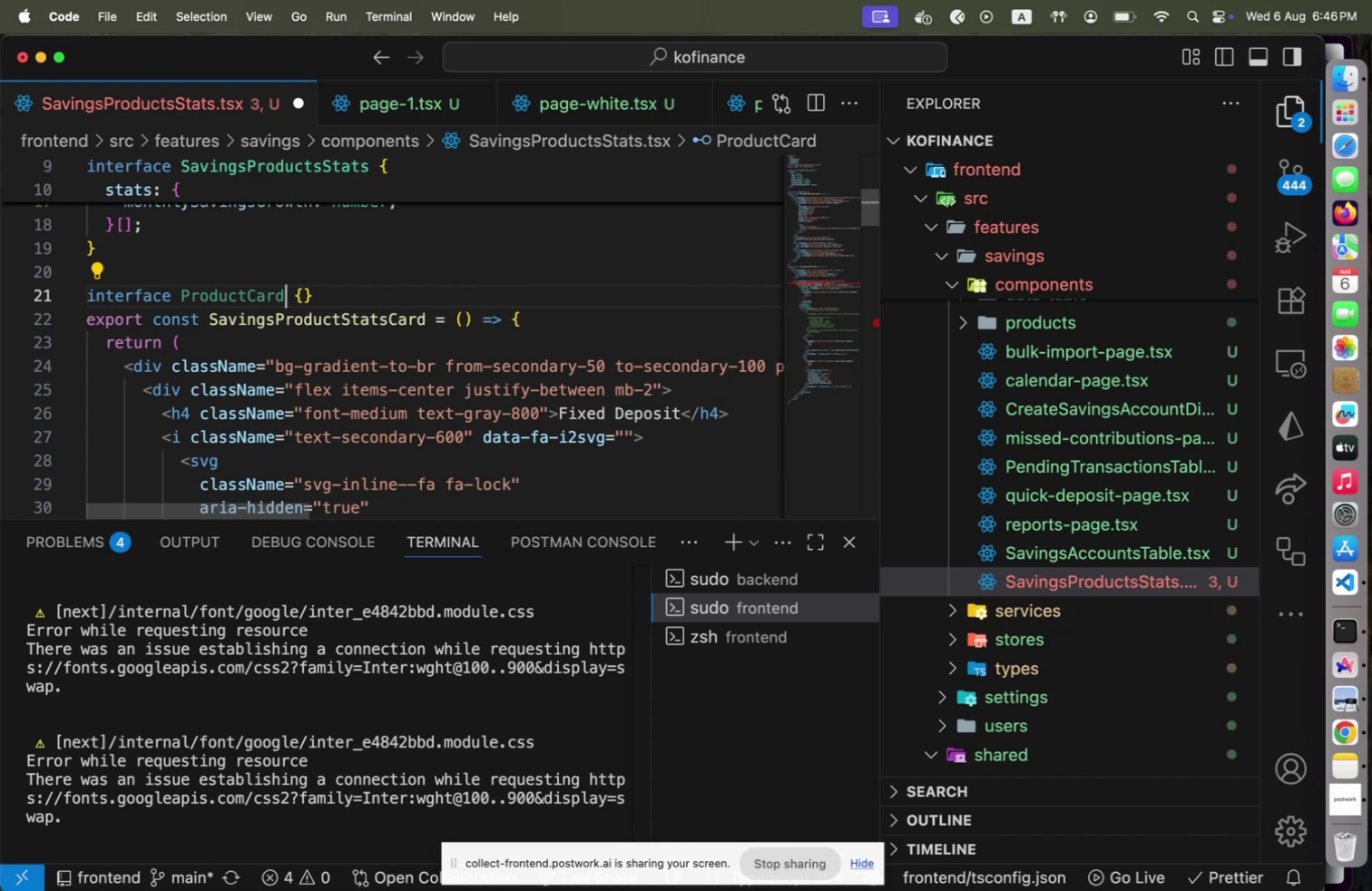 
hold_key(key=ArrowLeft, duration=0.98)
 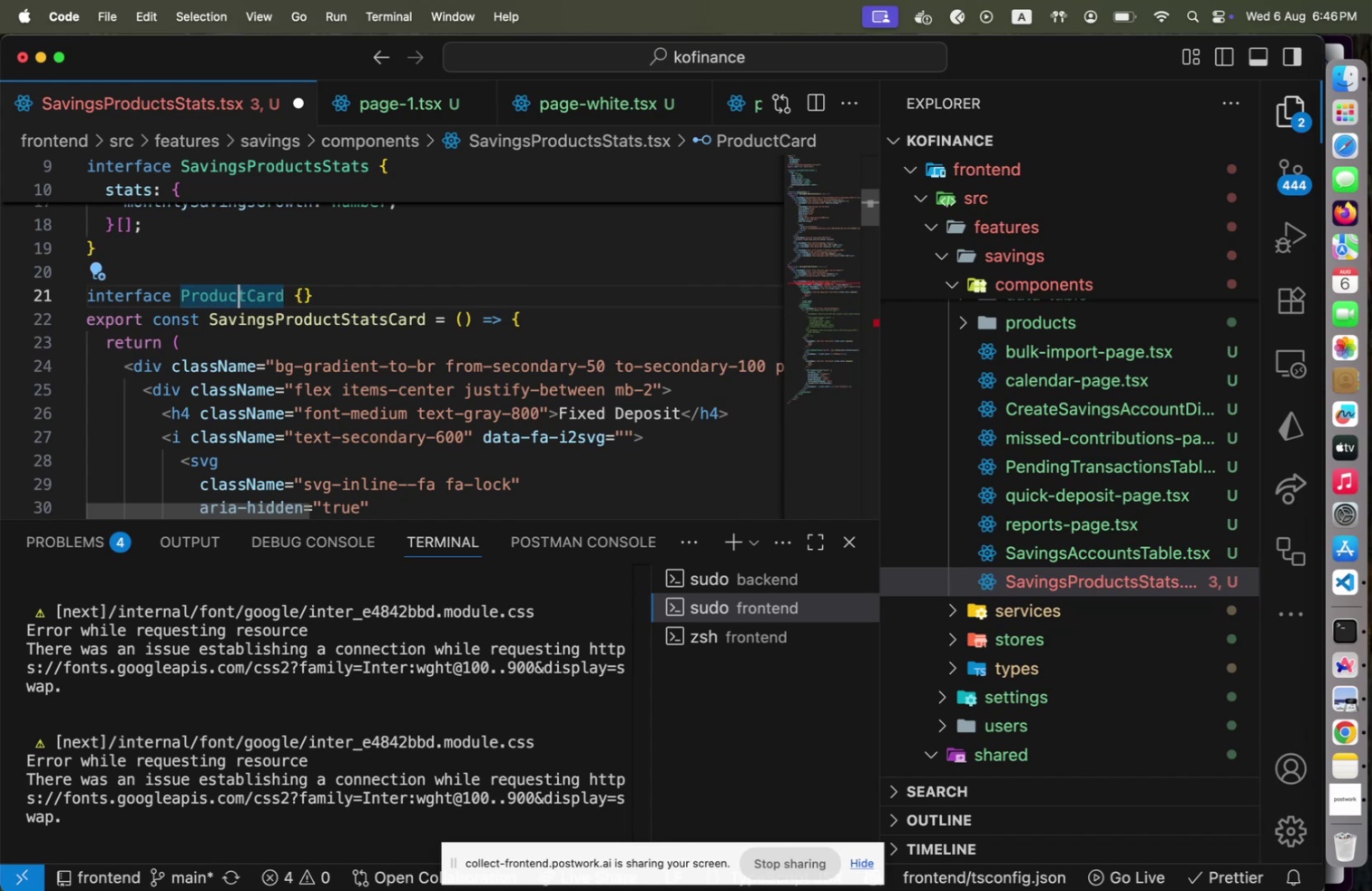 
key(ArrowRight)
 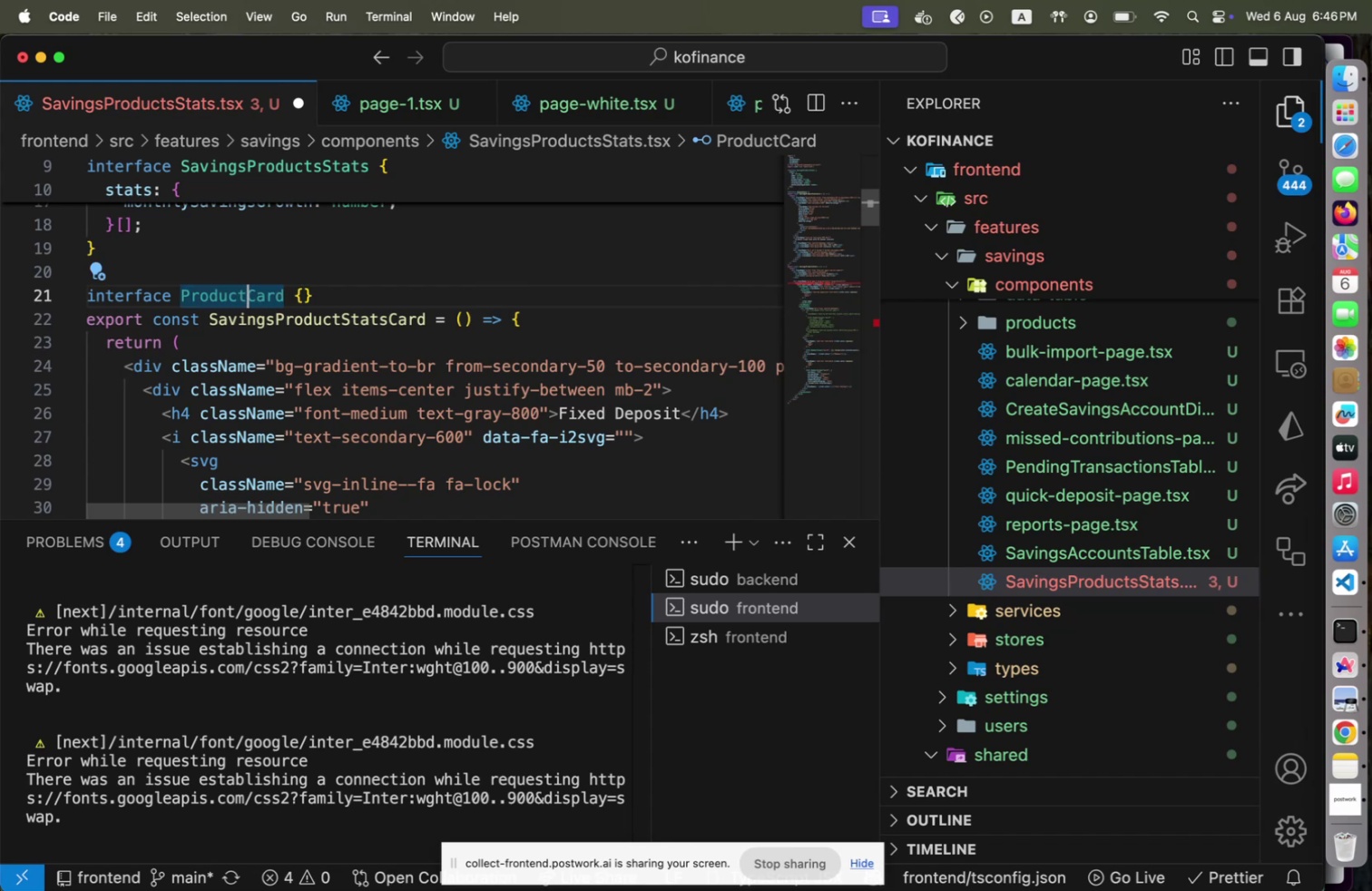 
key(ArrowRight)
 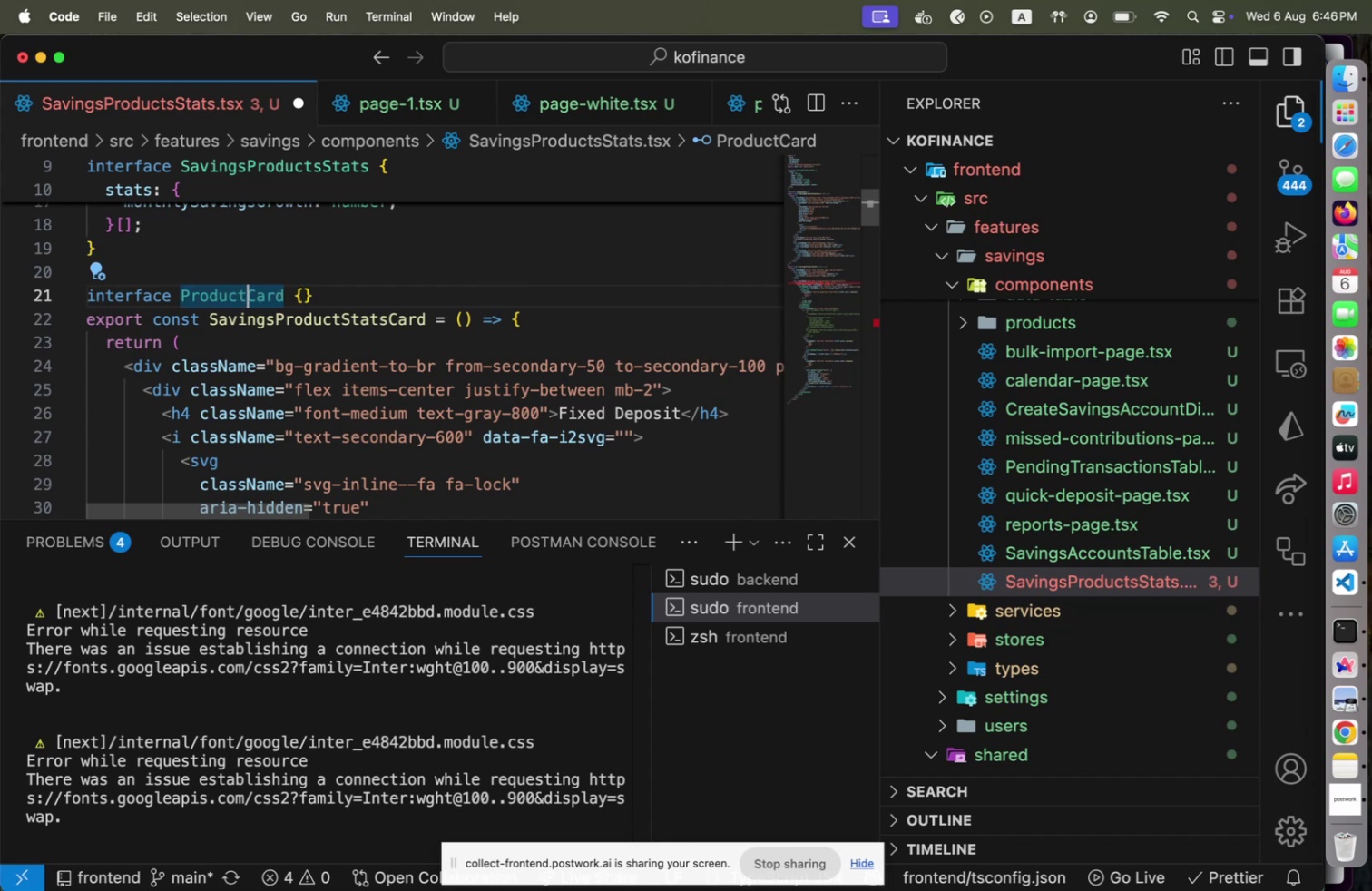 
type(Stats)
 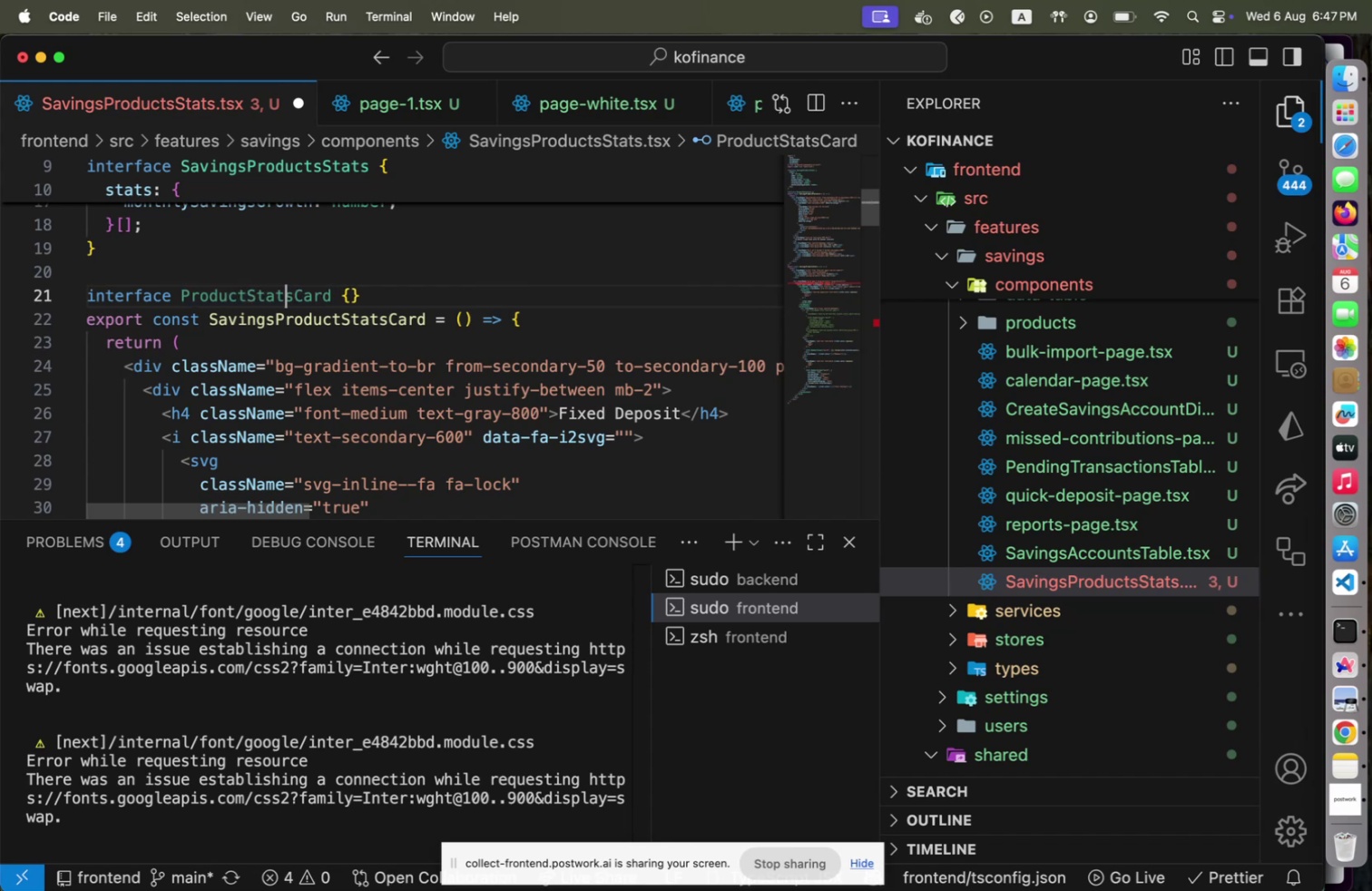 
hold_key(key=ArrowLeft, duration=1.1)
 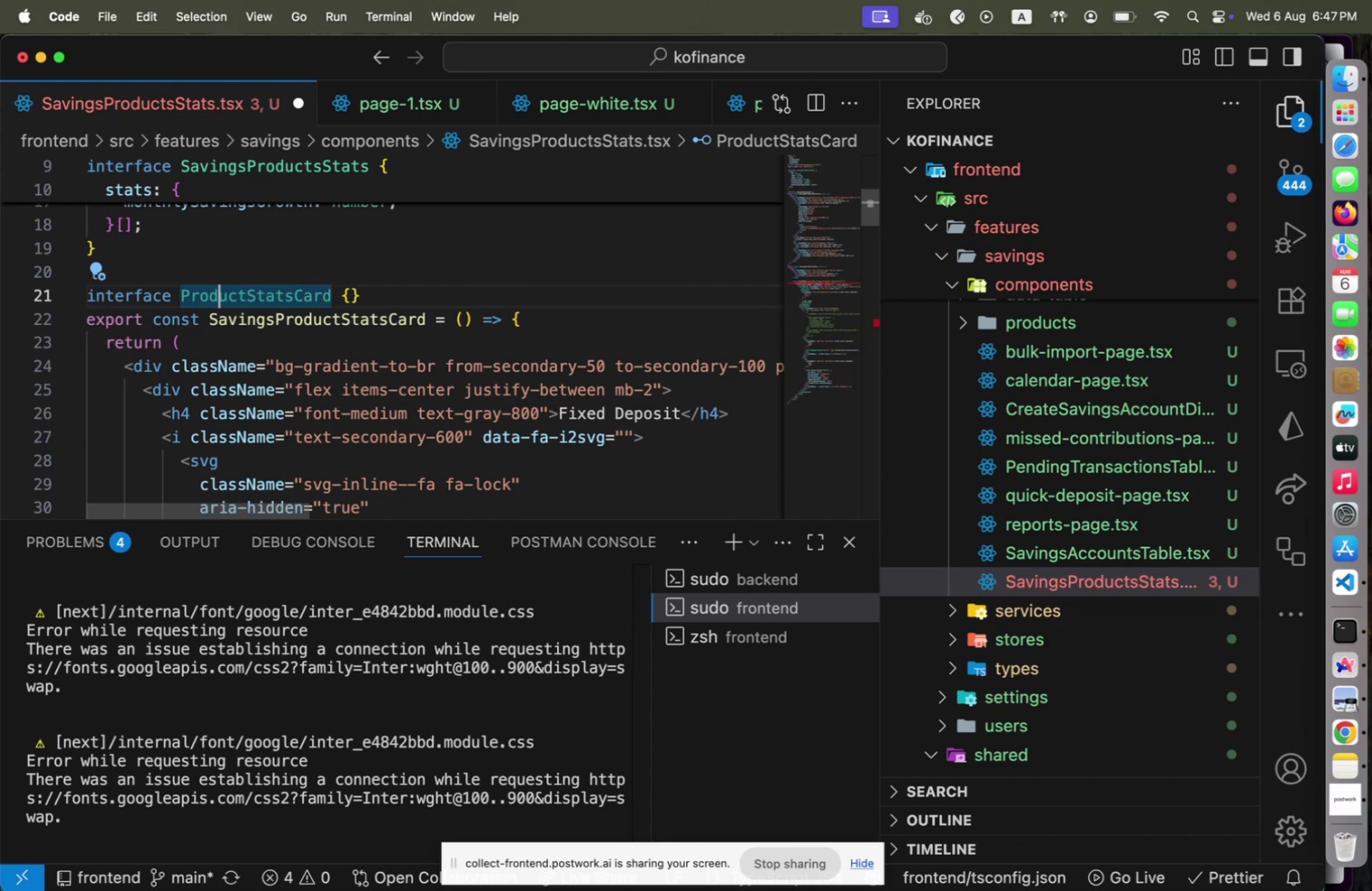 
hold_key(key=ArrowRight, duration=1.5)
 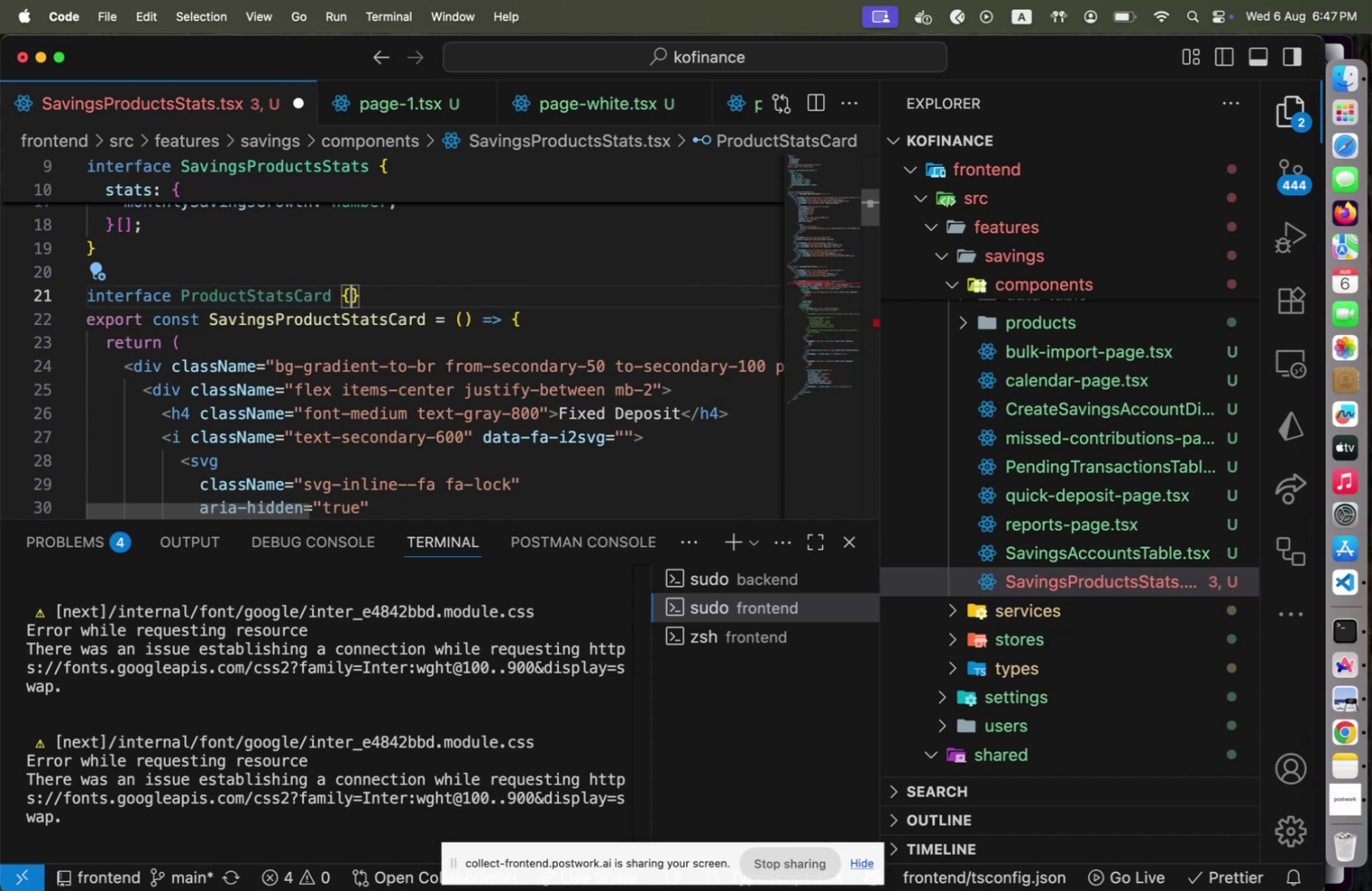 
key(ArrowRight)
 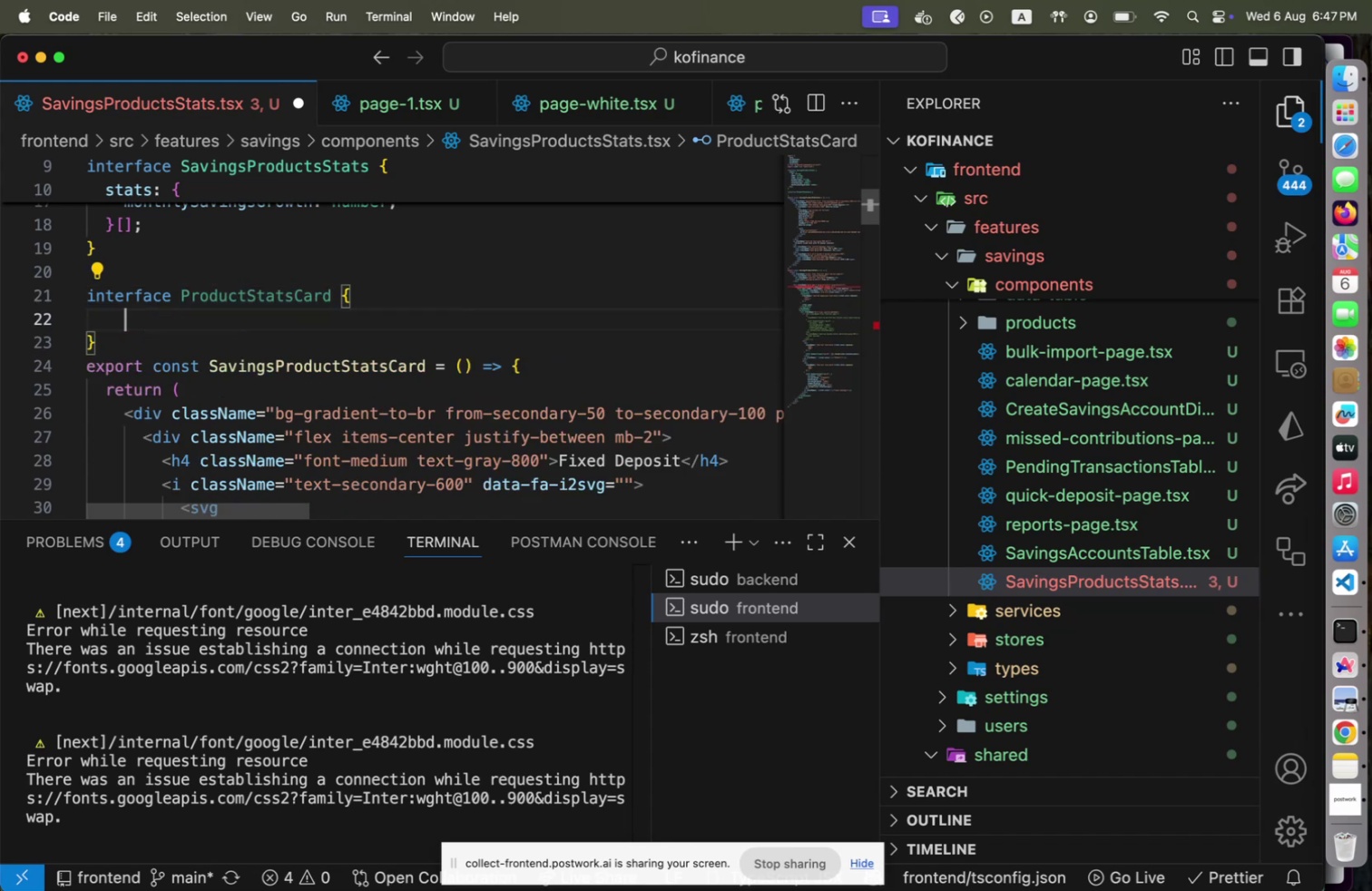 
key(Enter)
 